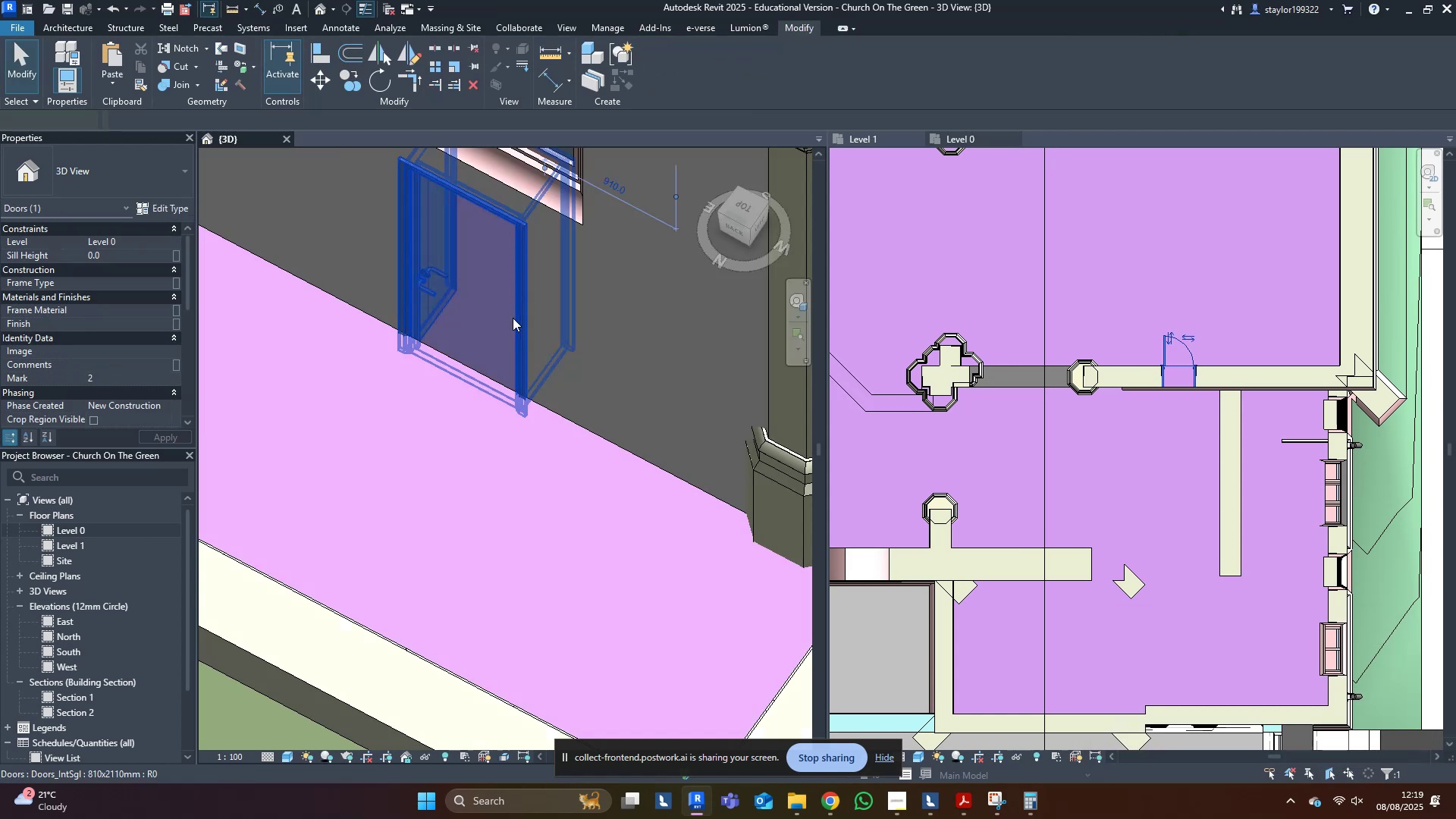 
hold_key(key=ControlLeft, duration=0.46)
double_click([460, 506])
 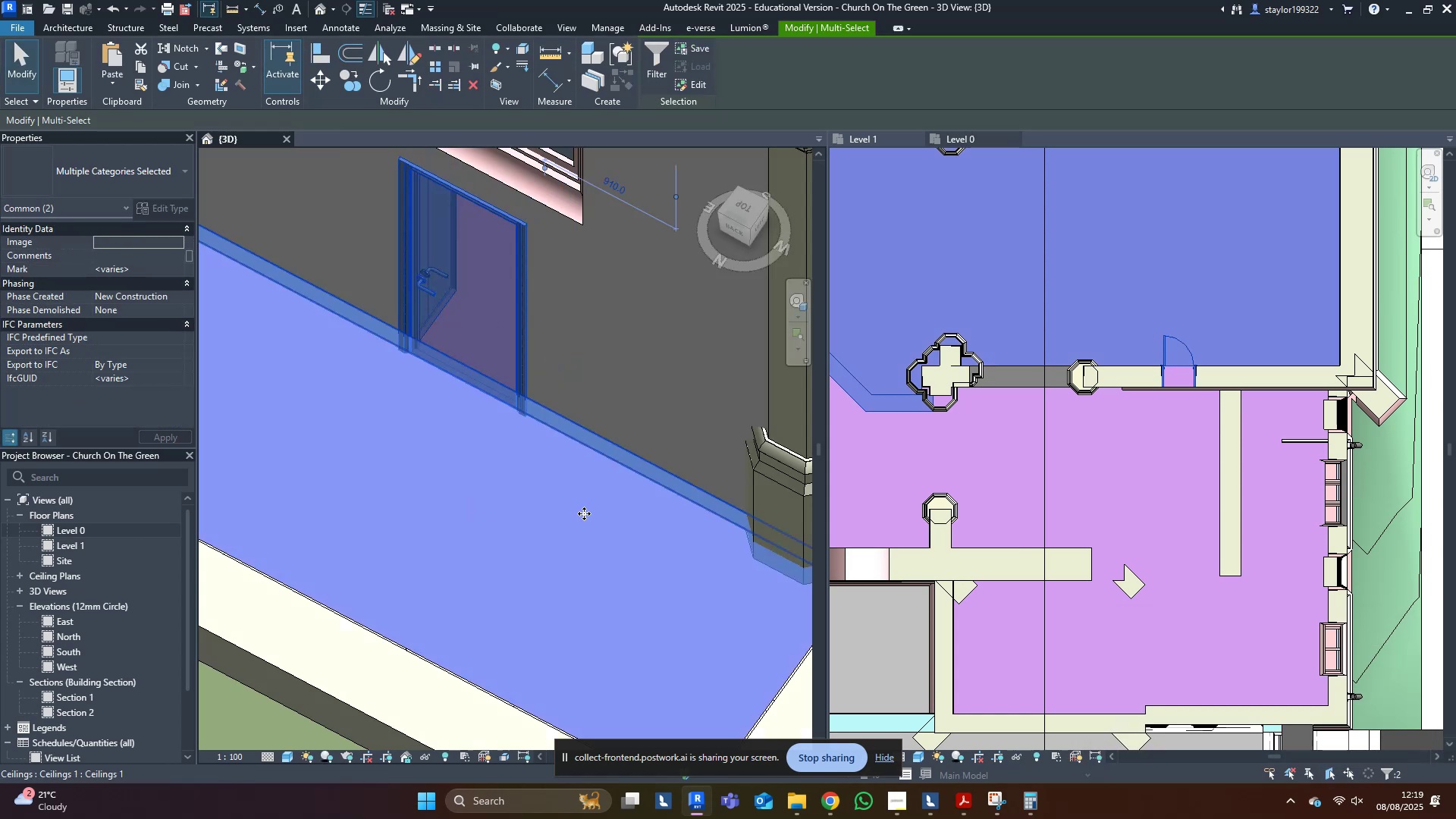 
middle_click([584, 513])
 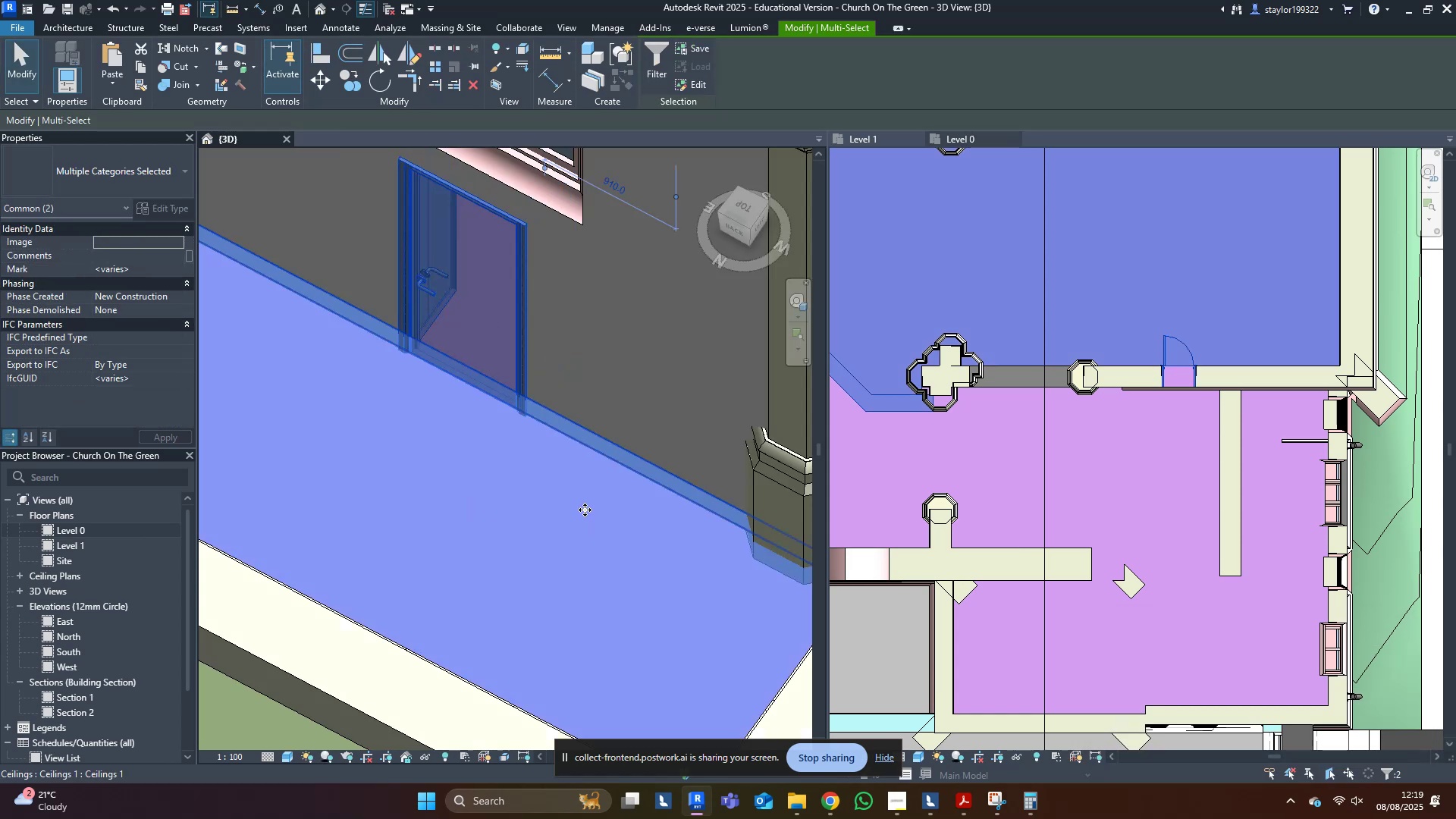 
type(hi)
 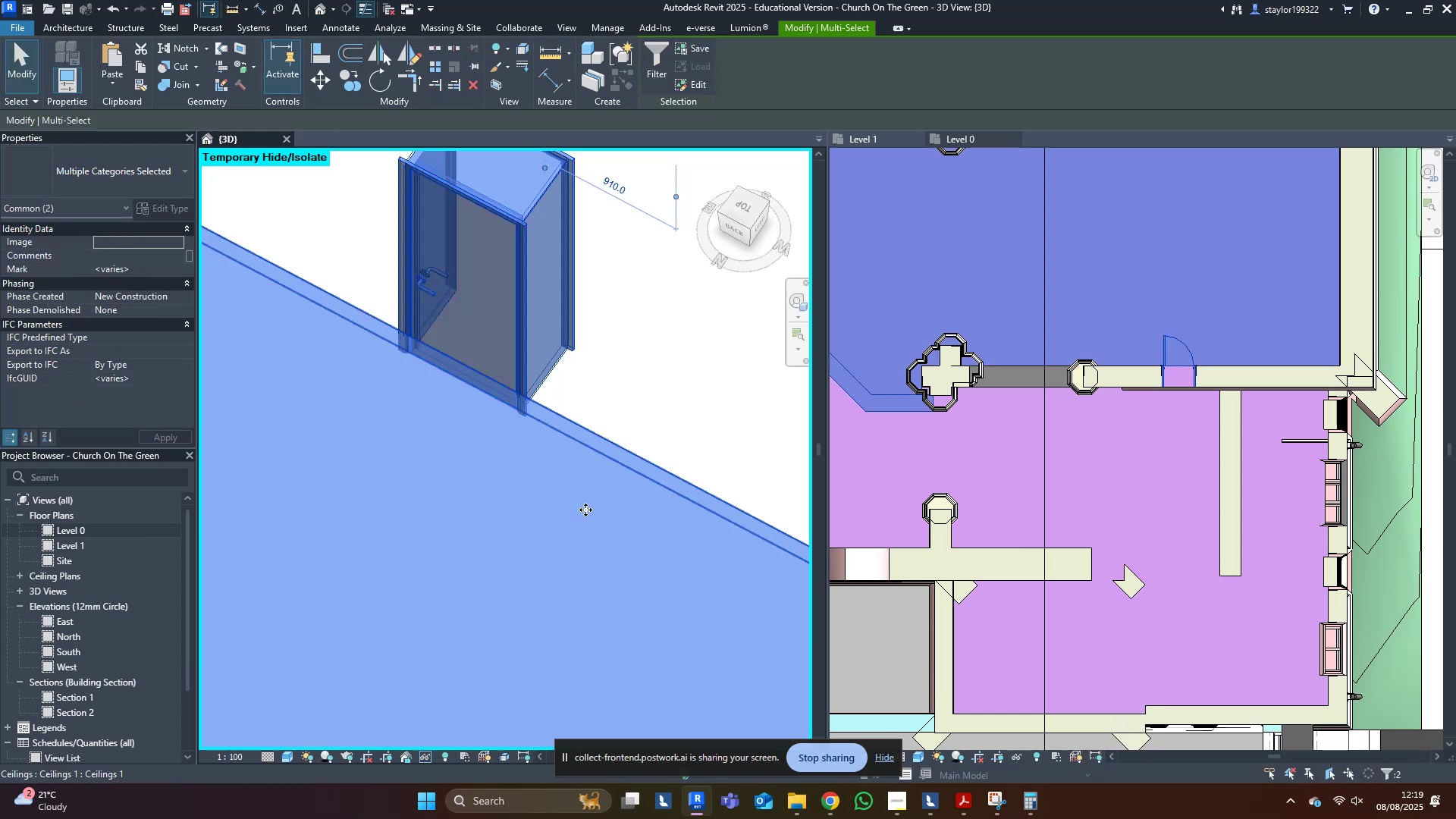 
middle_click([585, 510])
 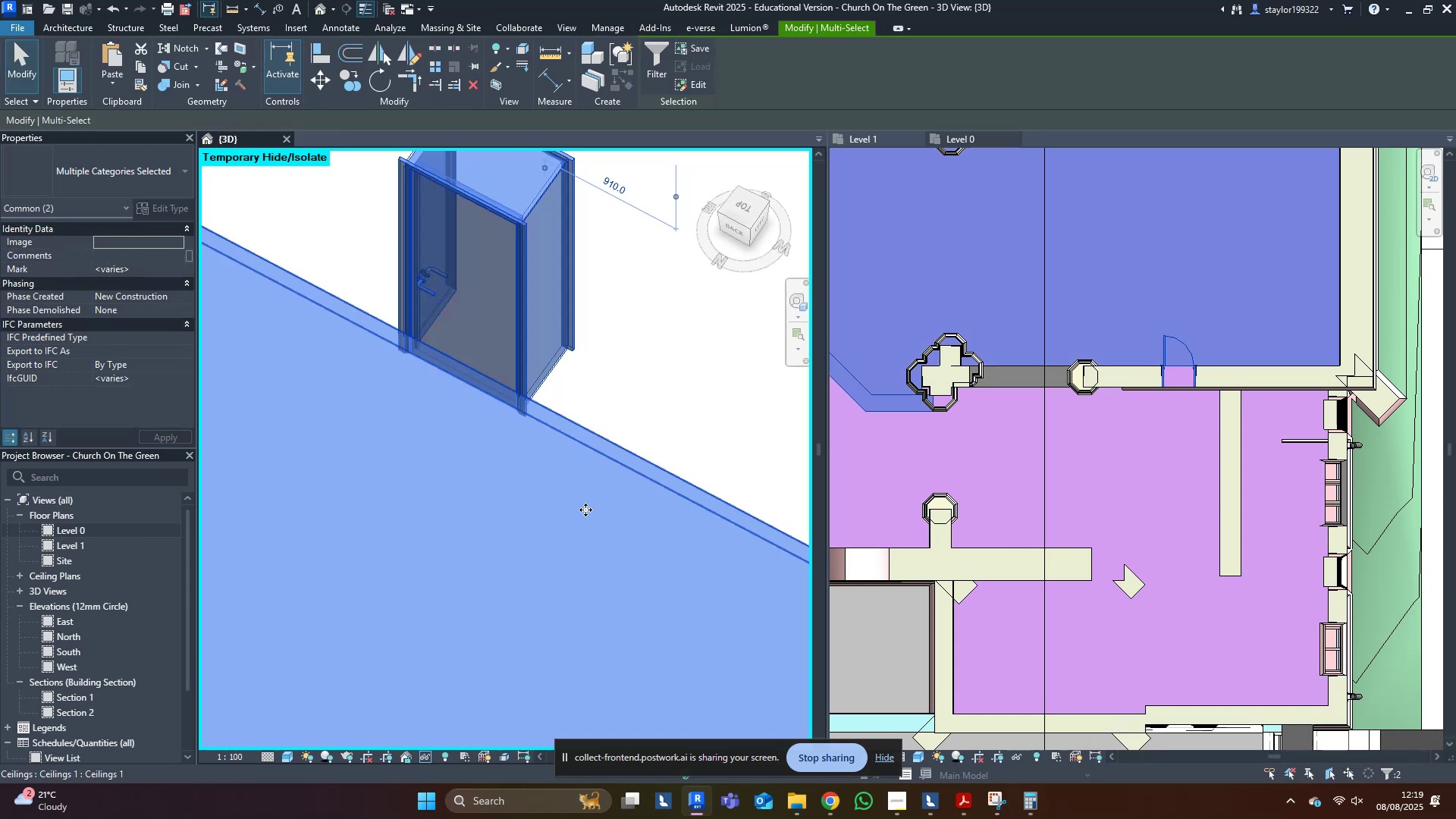 
key(Escape)
 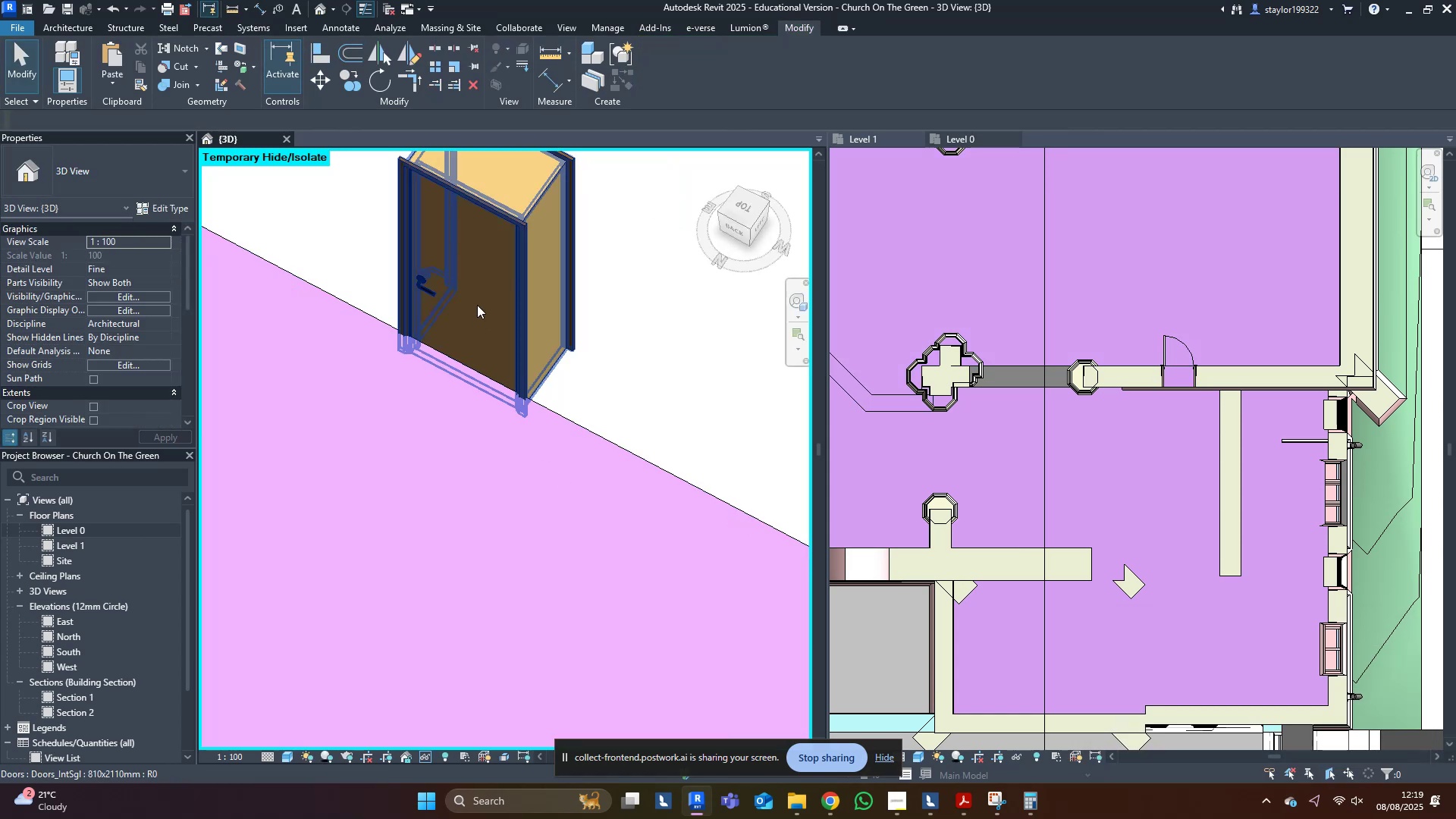 
left_click([477, 305])
 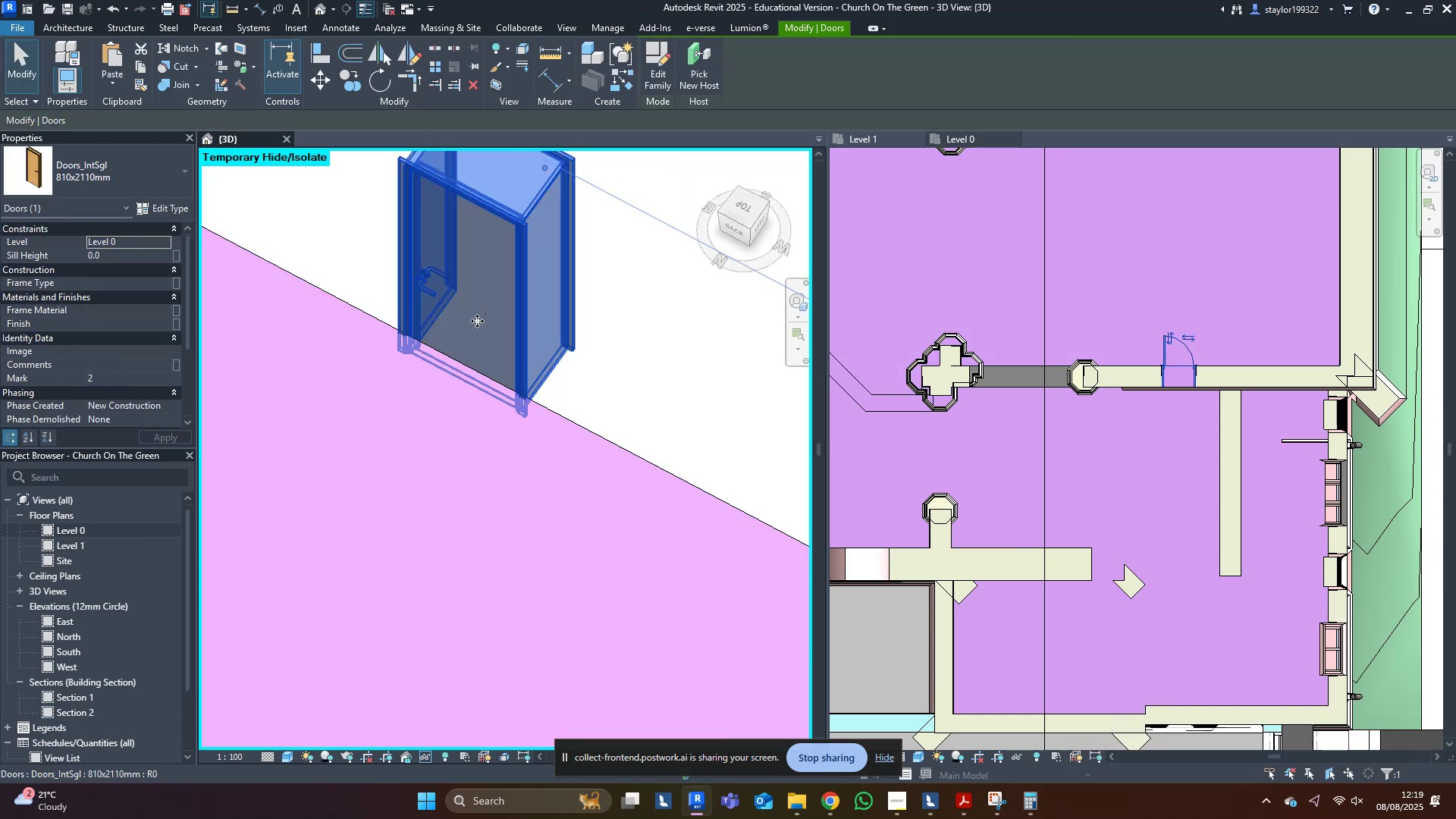 
hold_key(key=ShiftLeft, duration=0.49)
 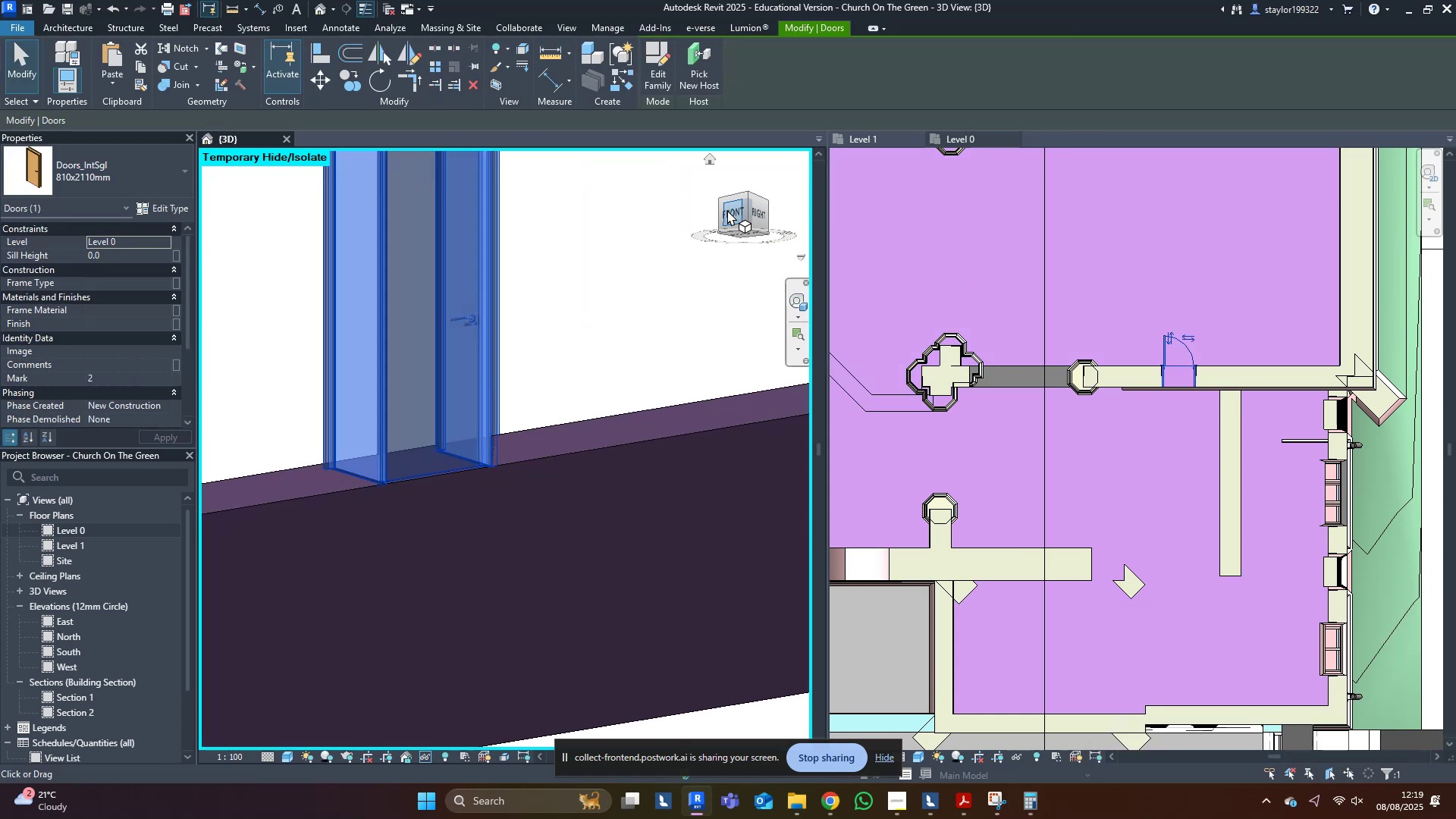 
left_click([729, 211])
 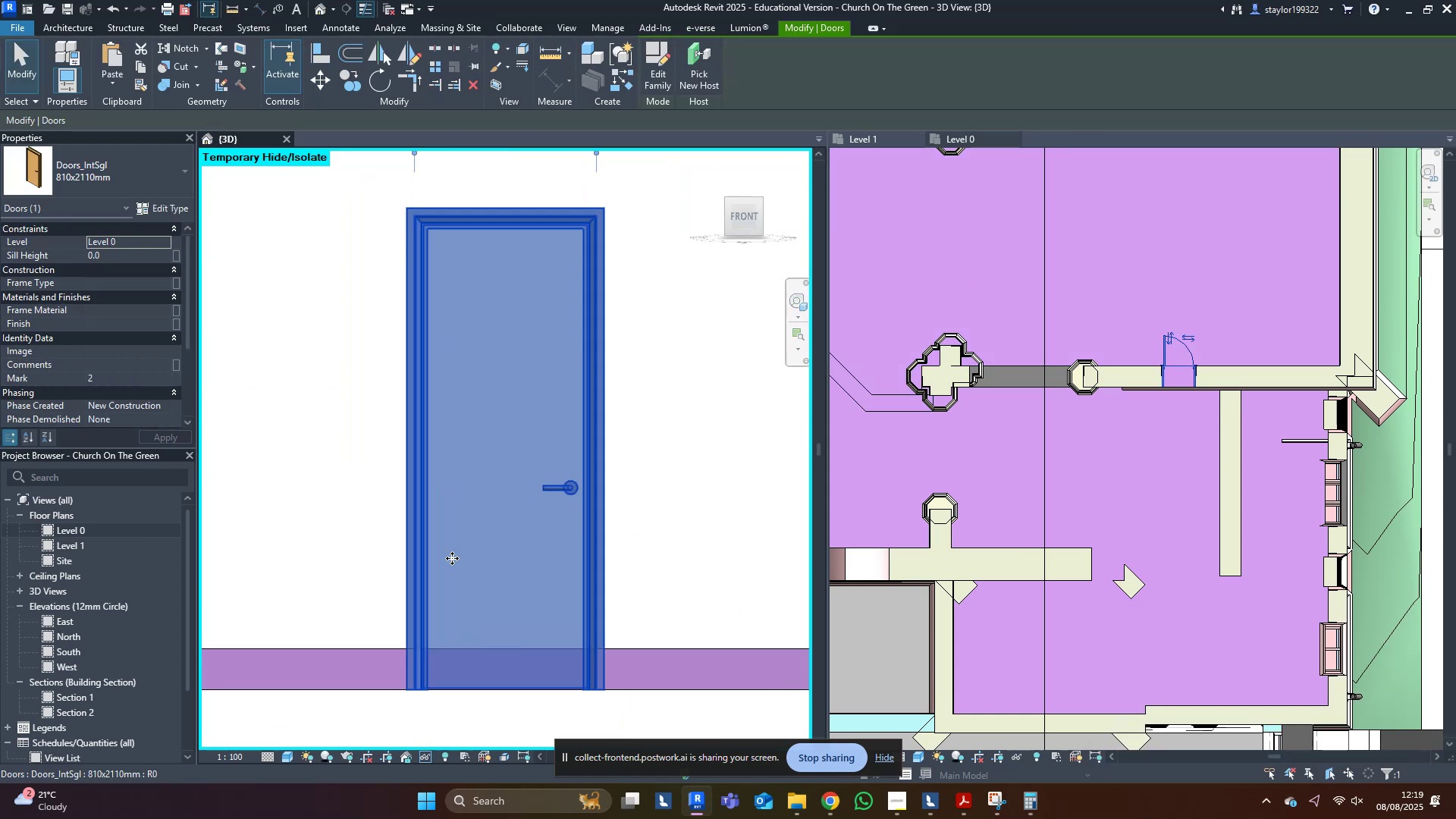 
key(Shift+ArrowUp)
 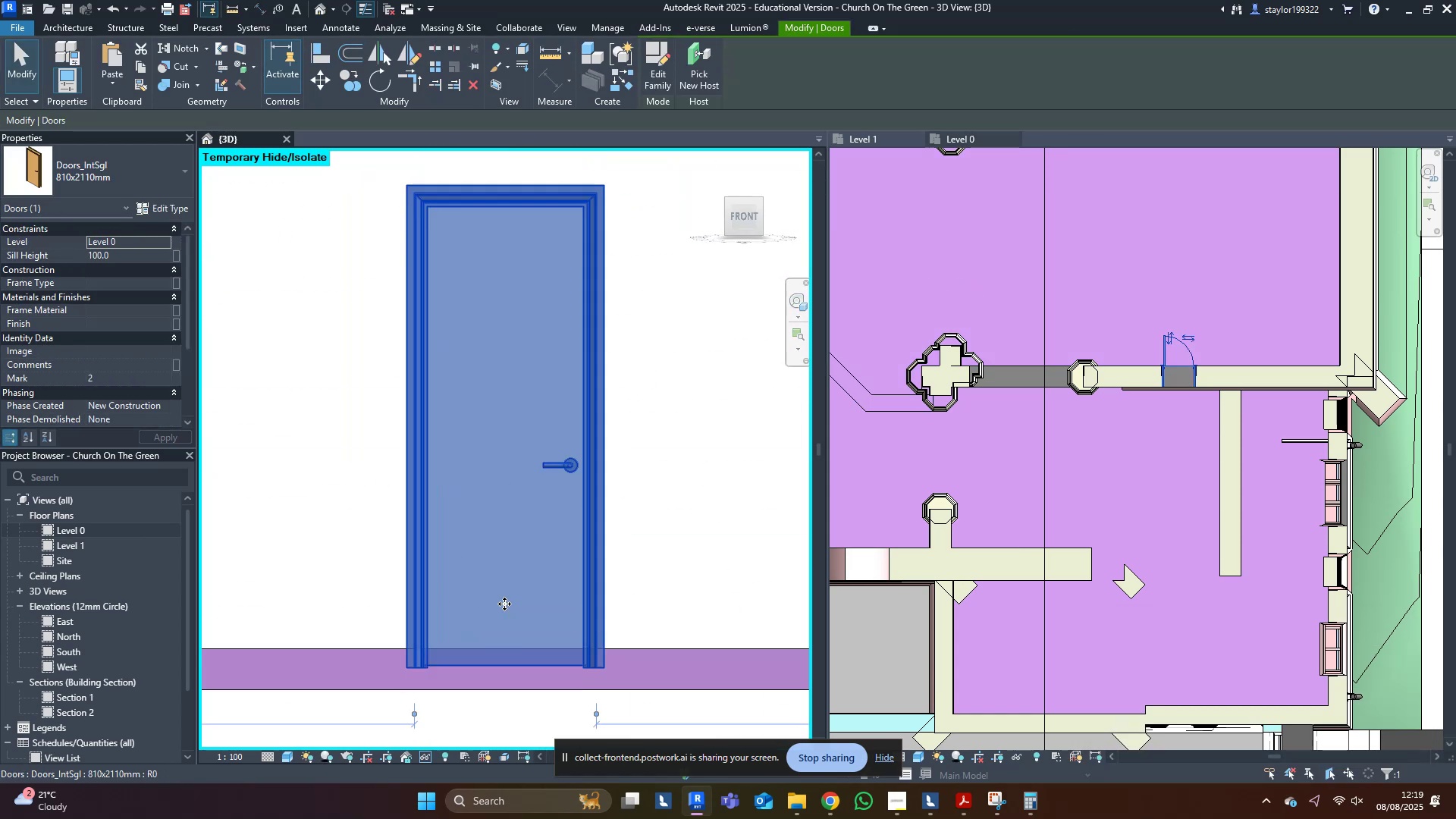 
key(Shift+ArrowUp)
 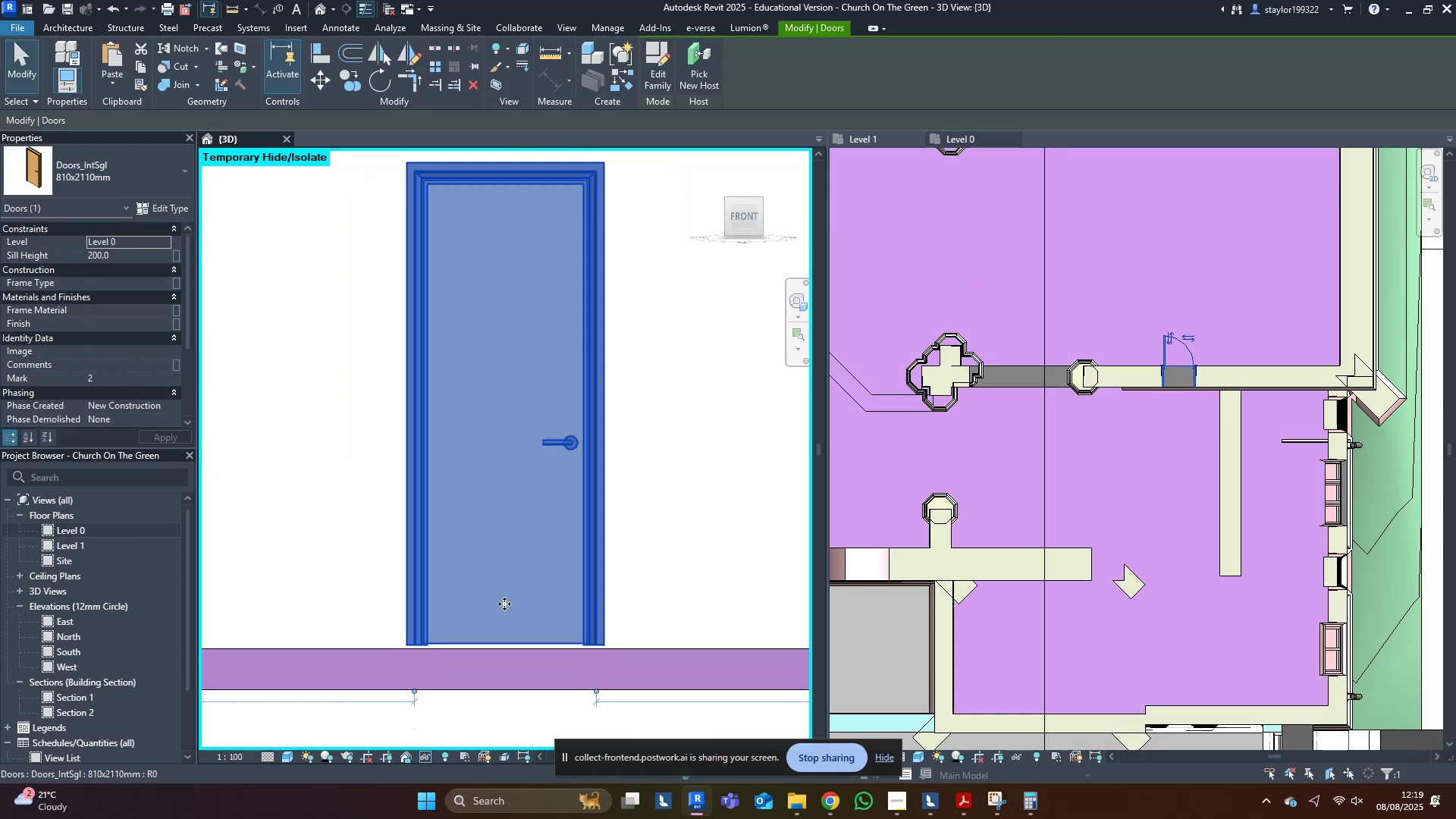 
key(ArrowDown)
 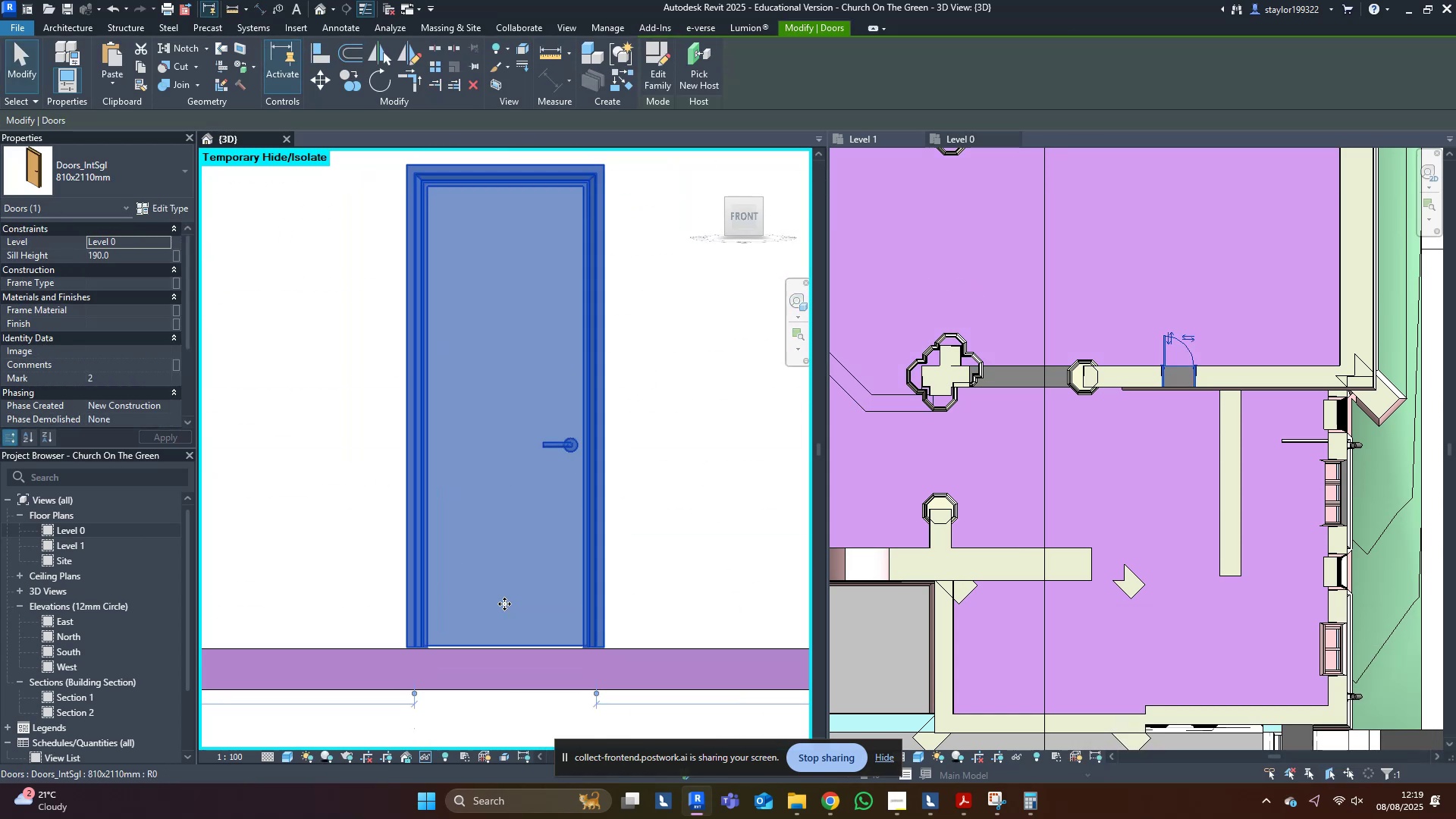 
key(ArrowDown)
 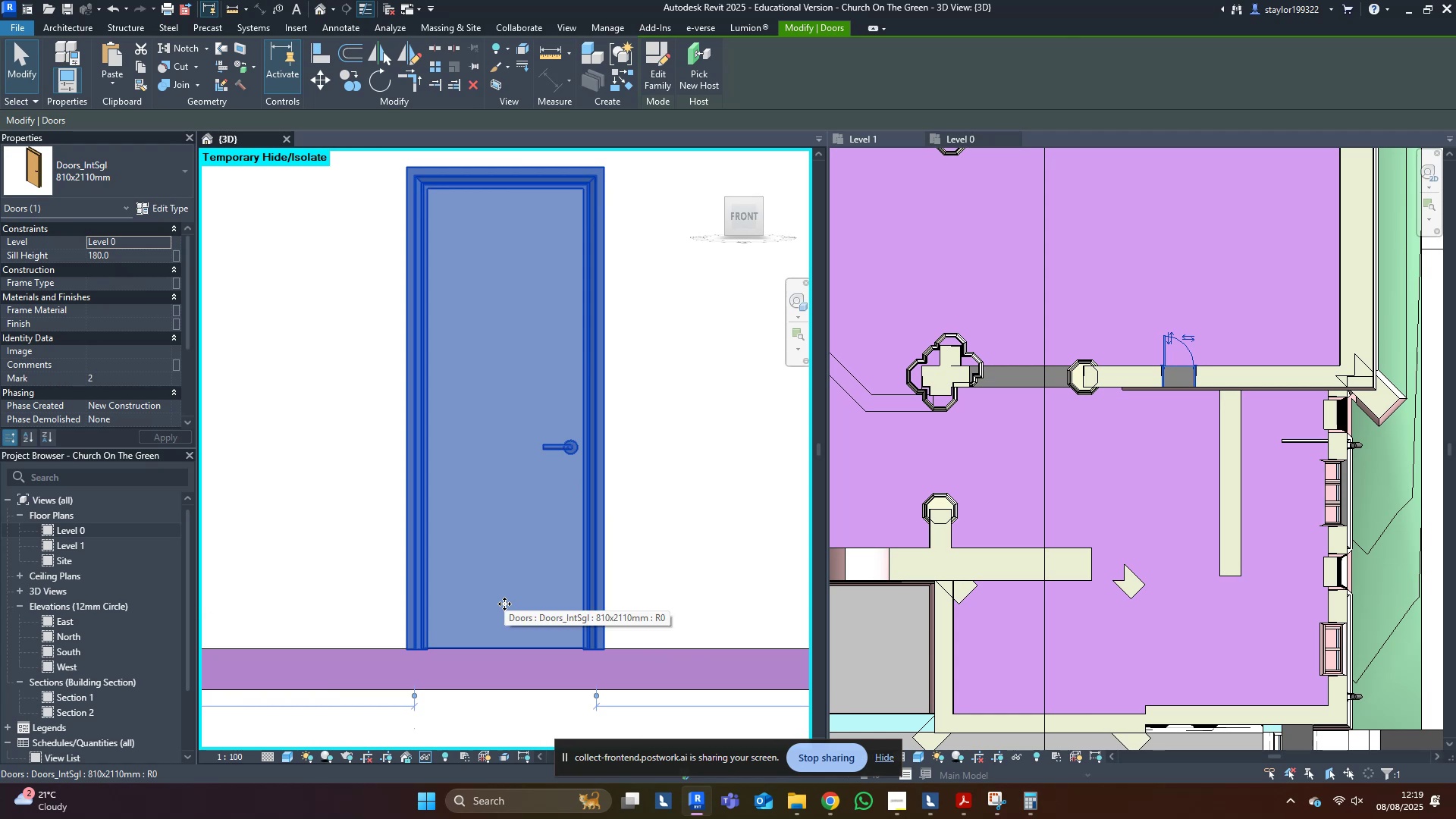 
scroll: coordinate [478, 607], scroll_direction: down, amount: 2.0
 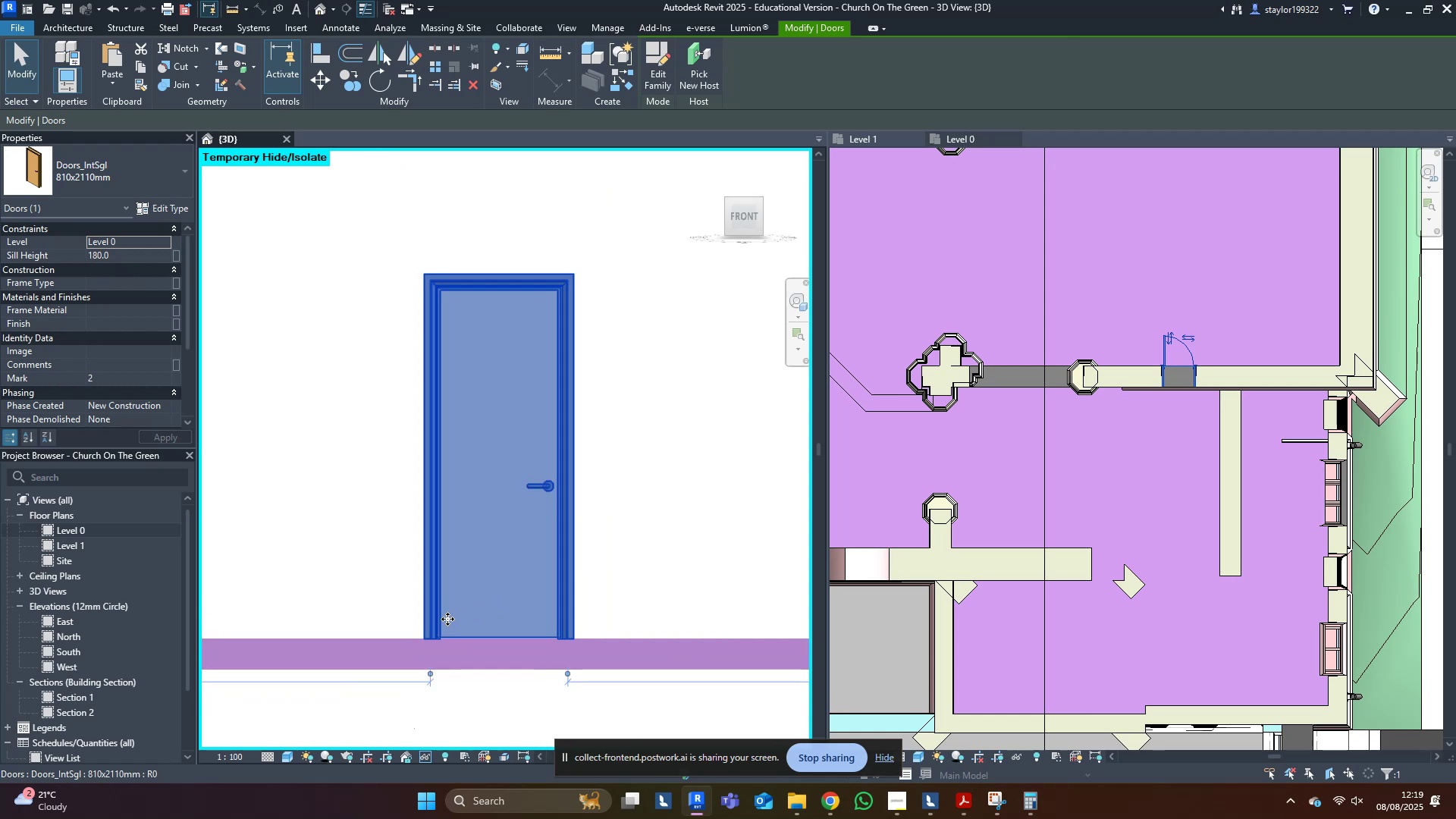 
hold_key(key=ShiftLeft, duration=0.57)
 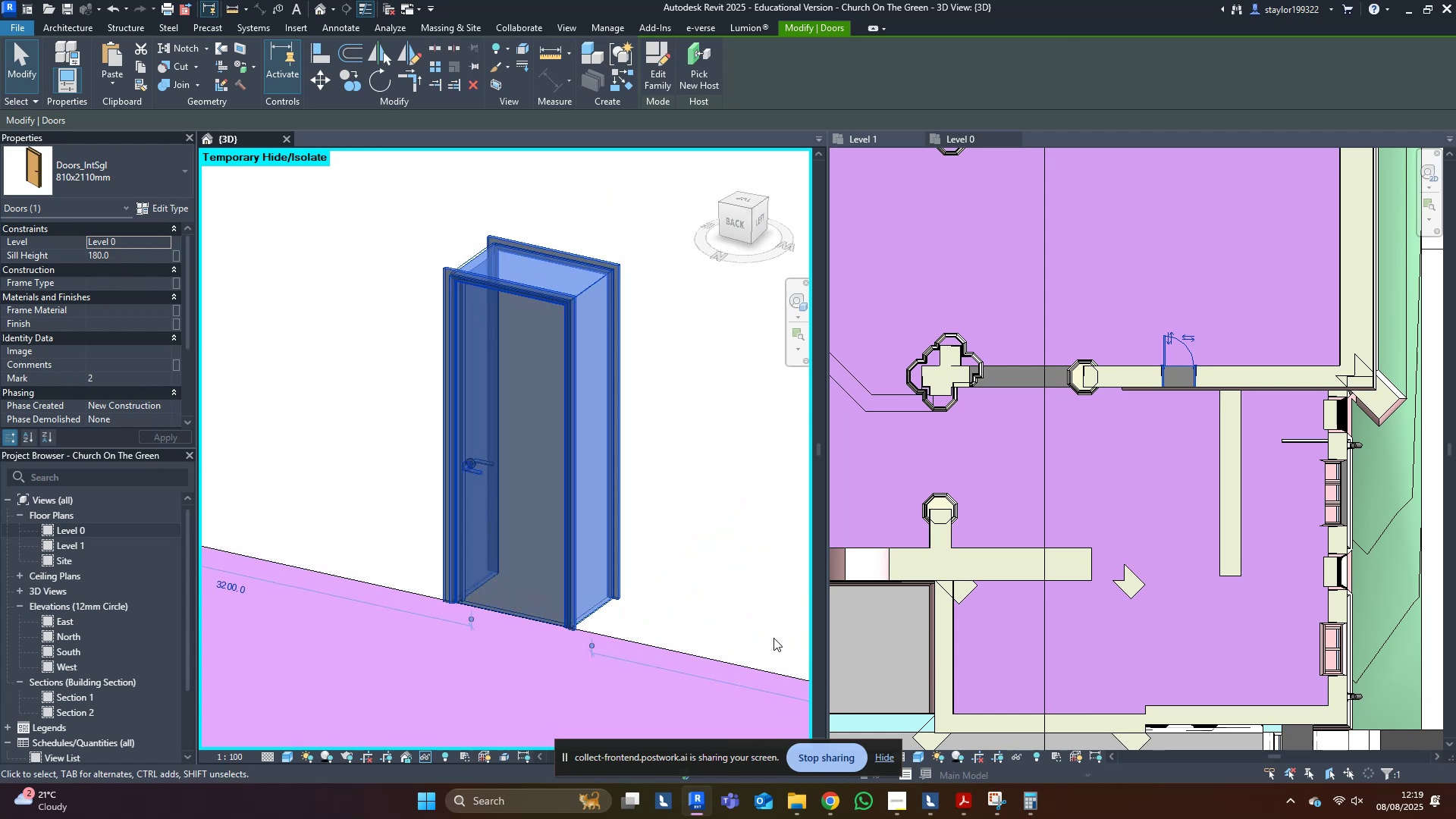 
key(Escape)
type(hr)
 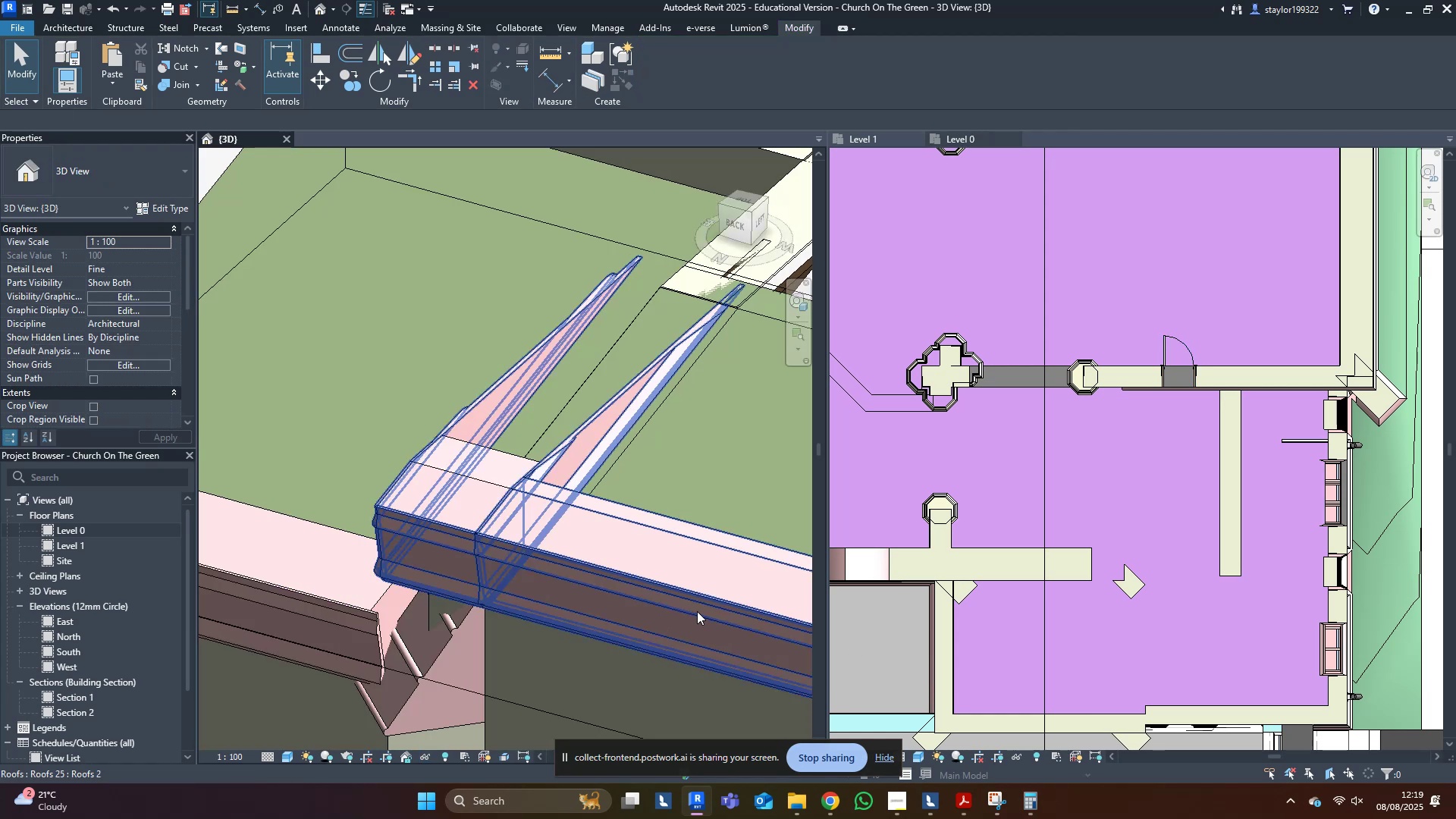 
scroll: coordinate [697, 610], scroll_direction: down, amount: 3.0
 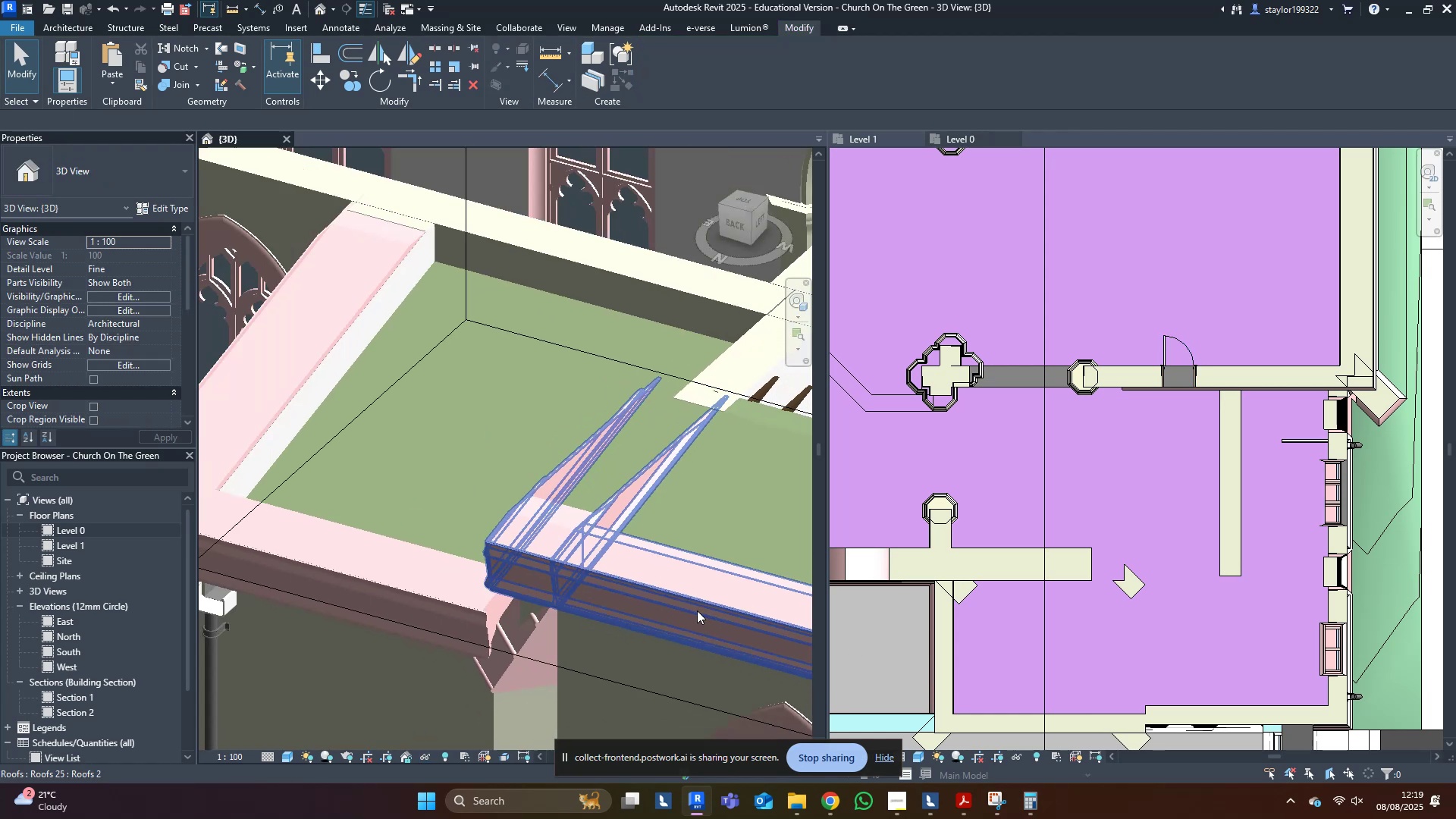 
hold_key(key=ShiftLeft, duration=1.04)
 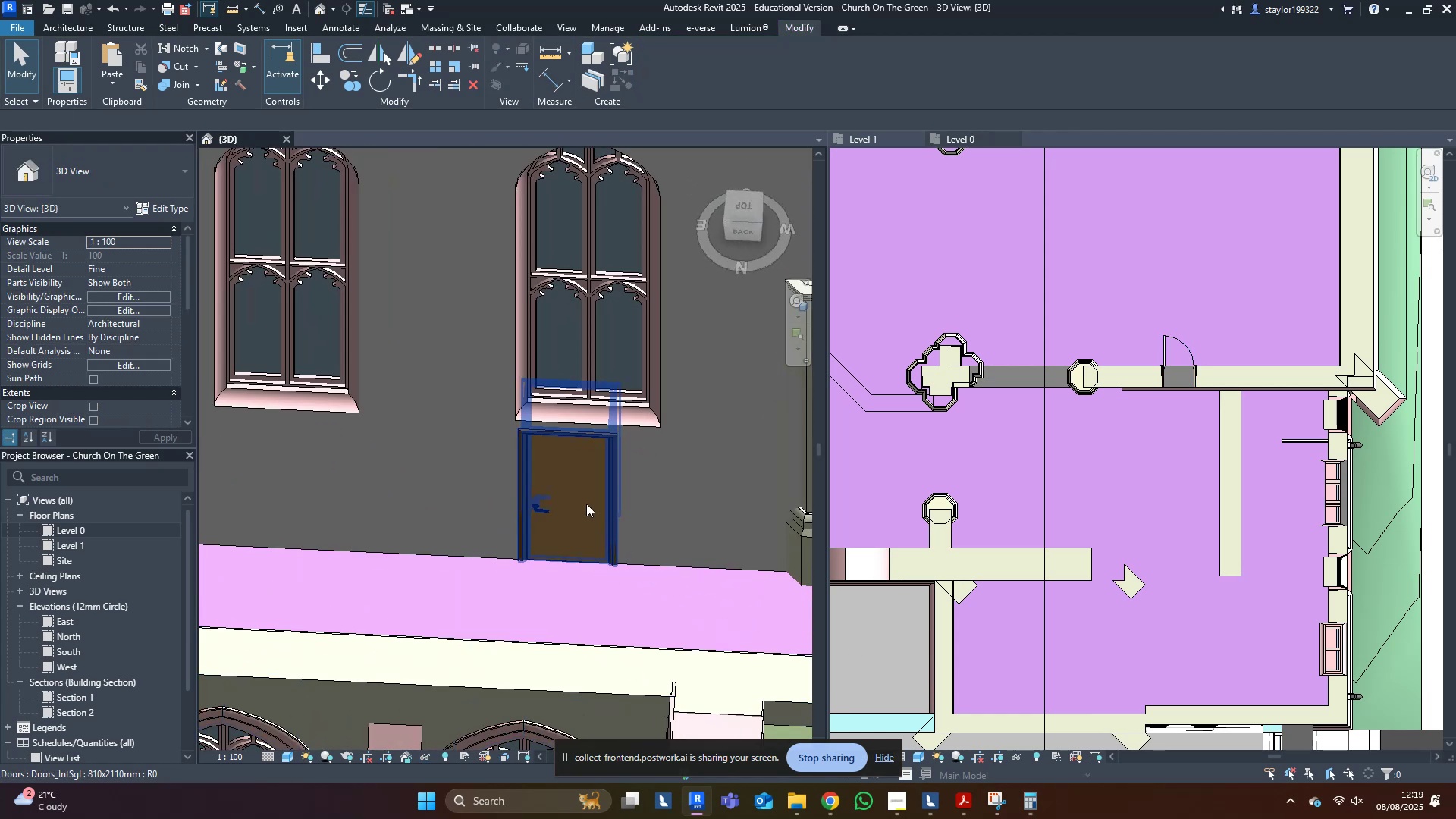 
left_click([586, 501])
 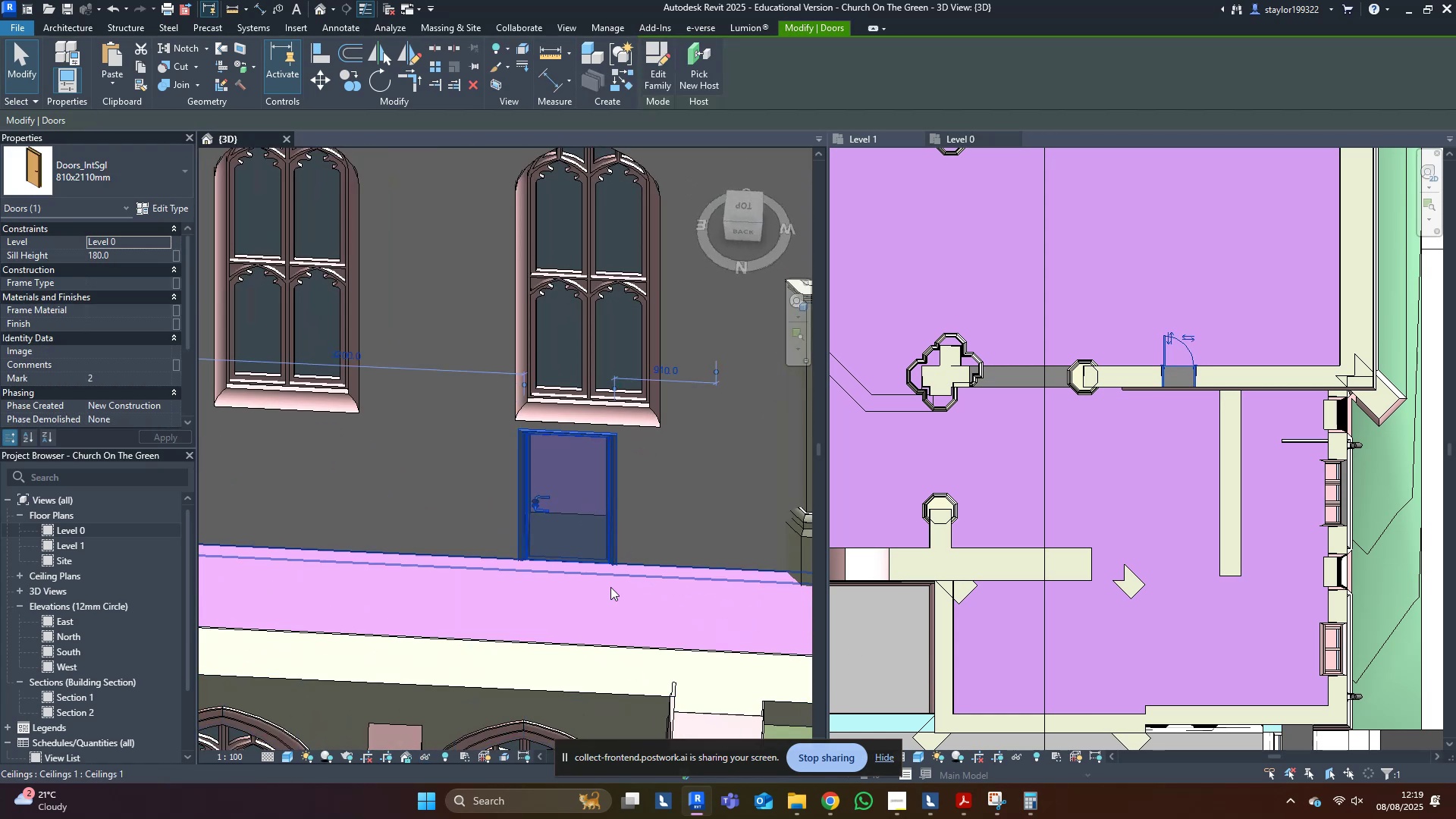 
key(Escape)
 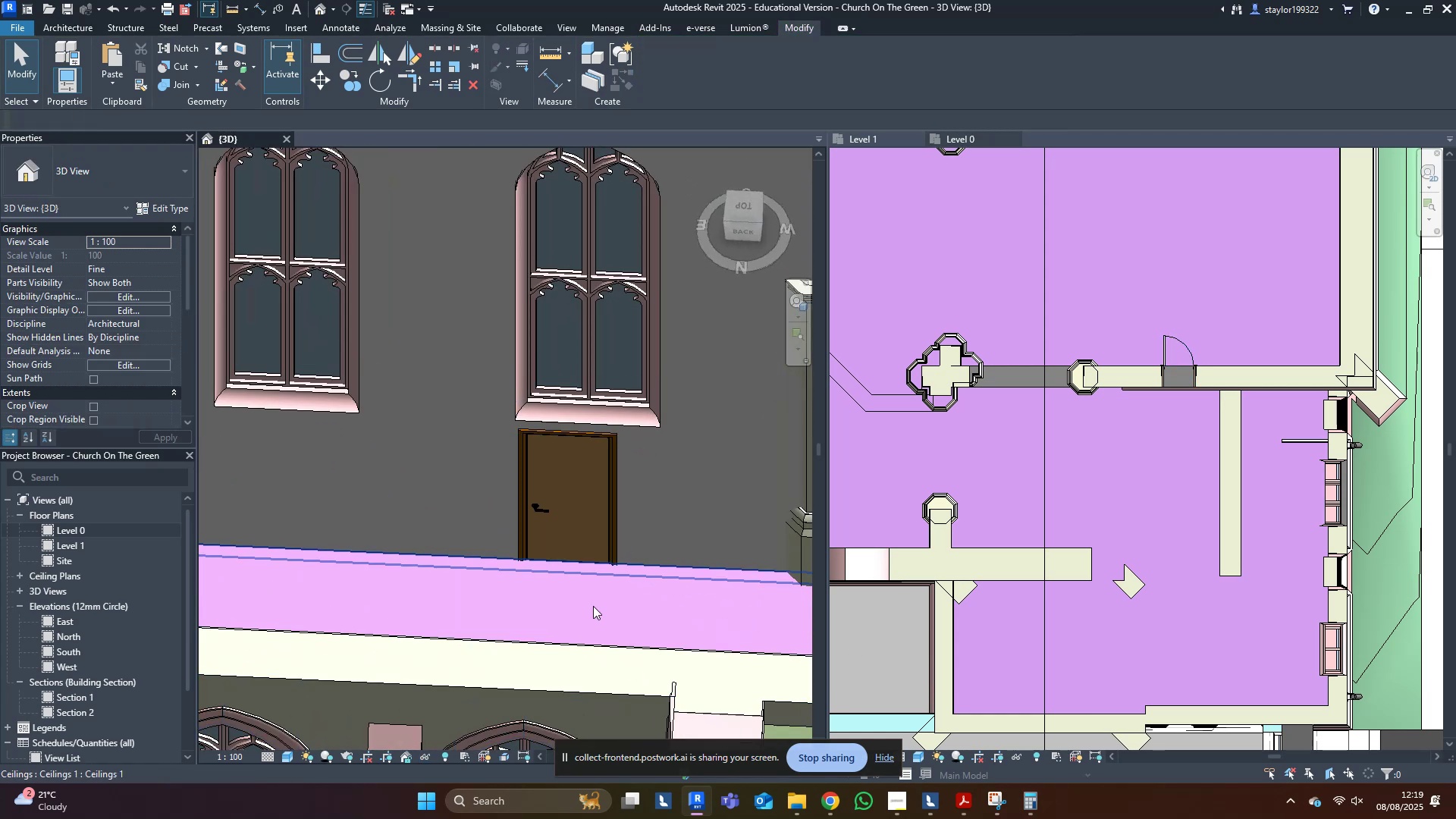 
scroll: coordinate [592, 607], scroll_direction: down, amount: 6.0
 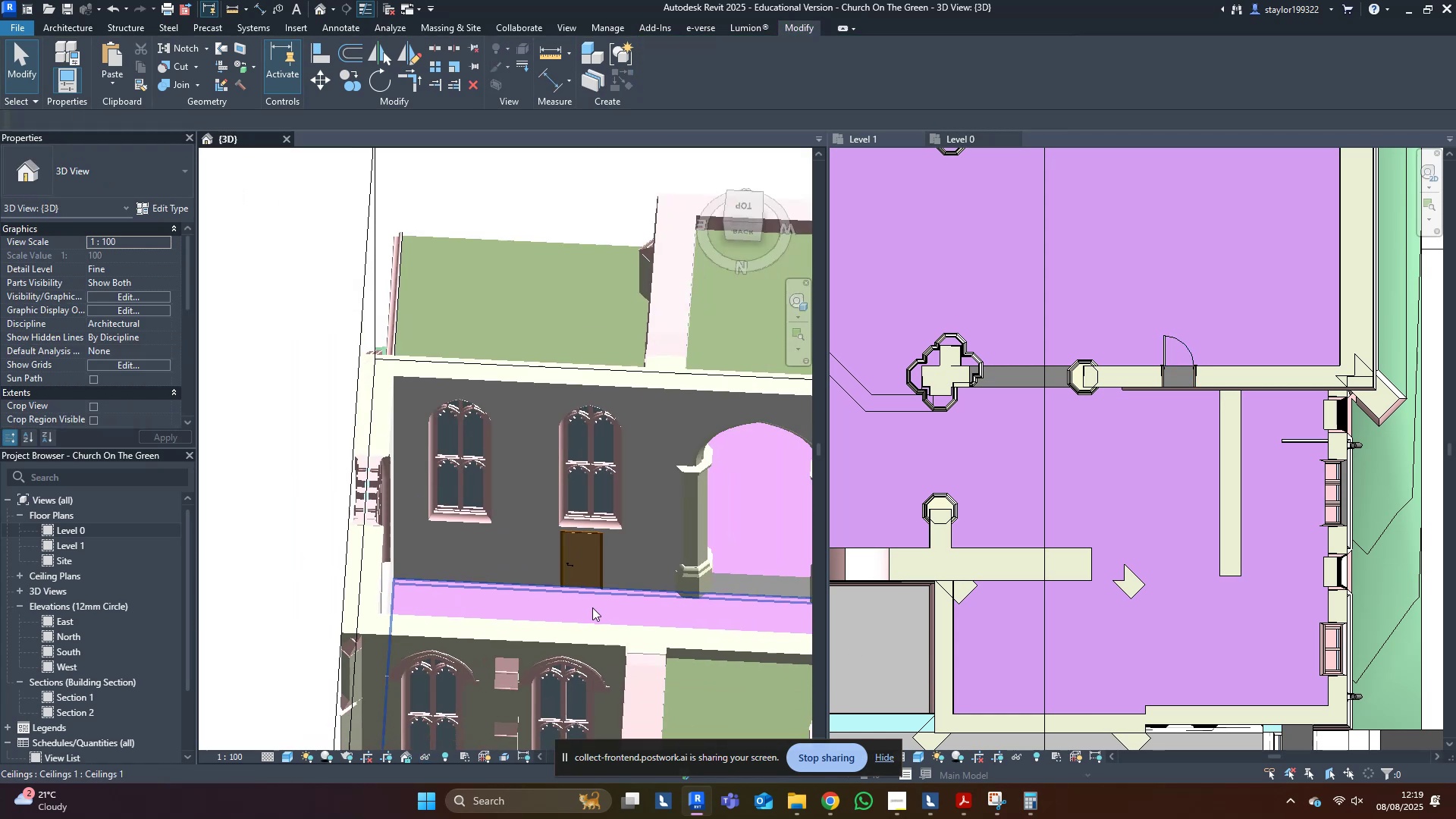 
hold_key(key=ShiftLeft, duration=0.71)
 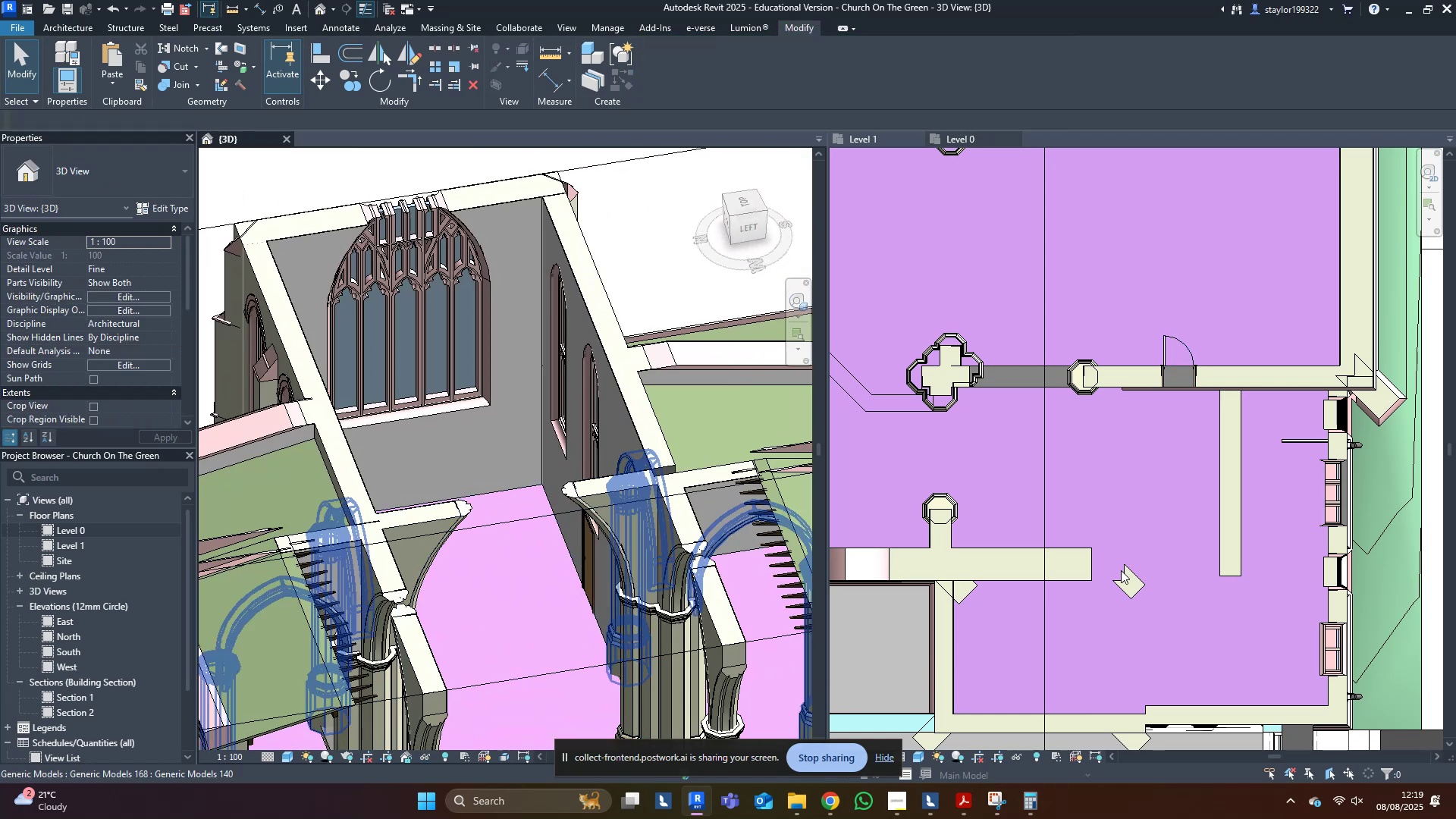 
middle_click([1099, 566])
 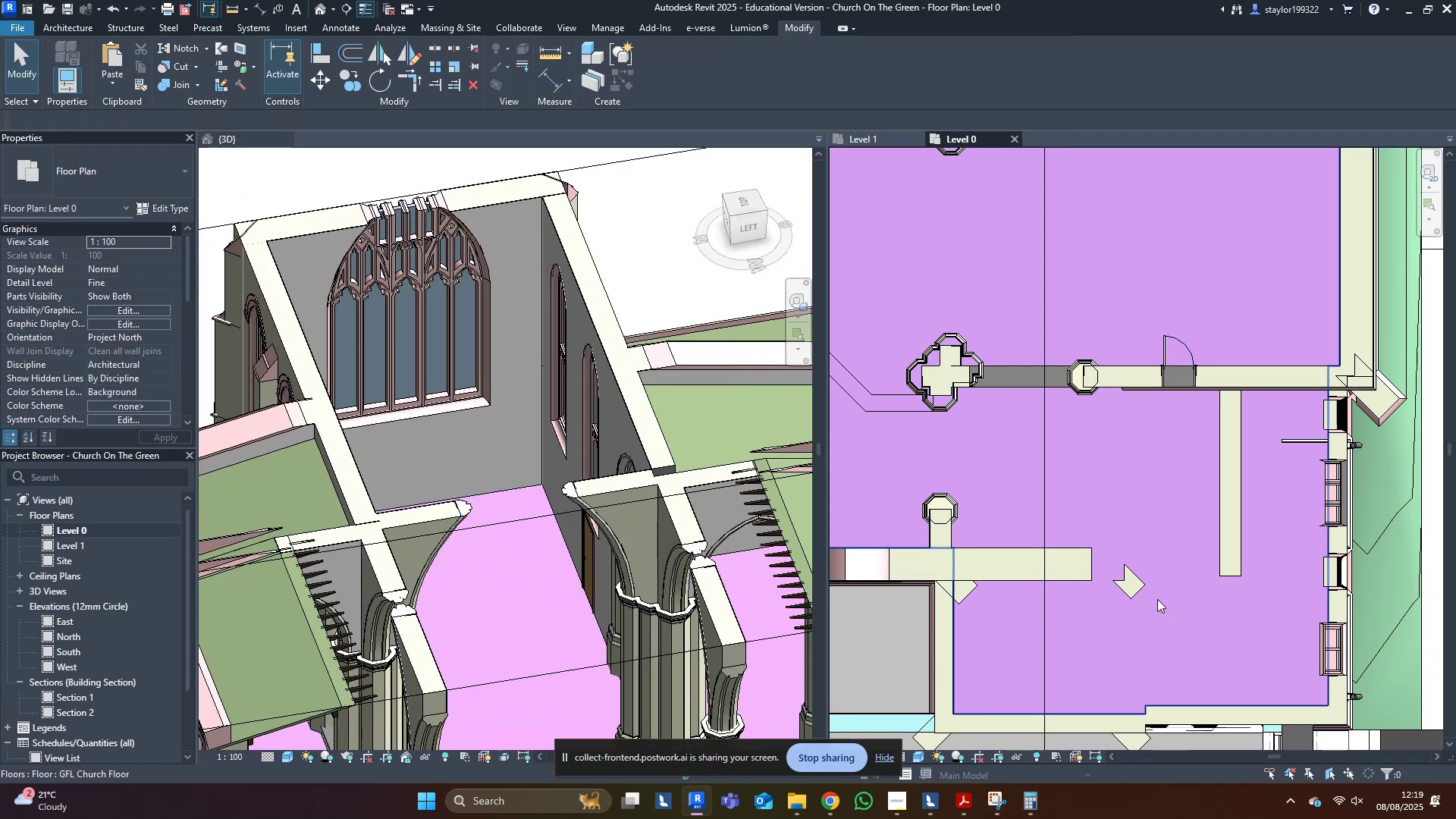 
left_click([1133, 588])
 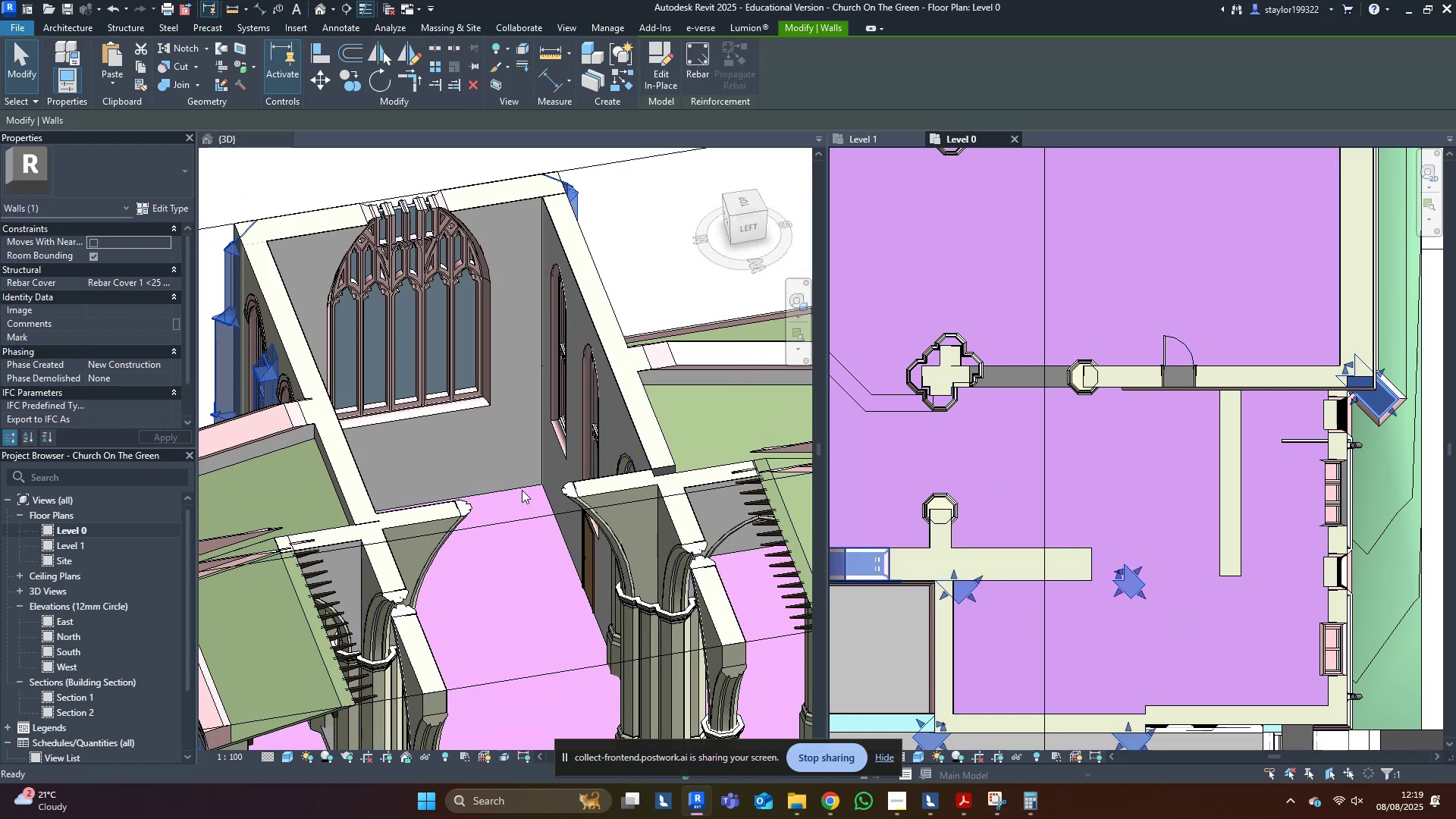 
scroll: coordinate [511, 435], scroll_direction: down, amount: 4.0
 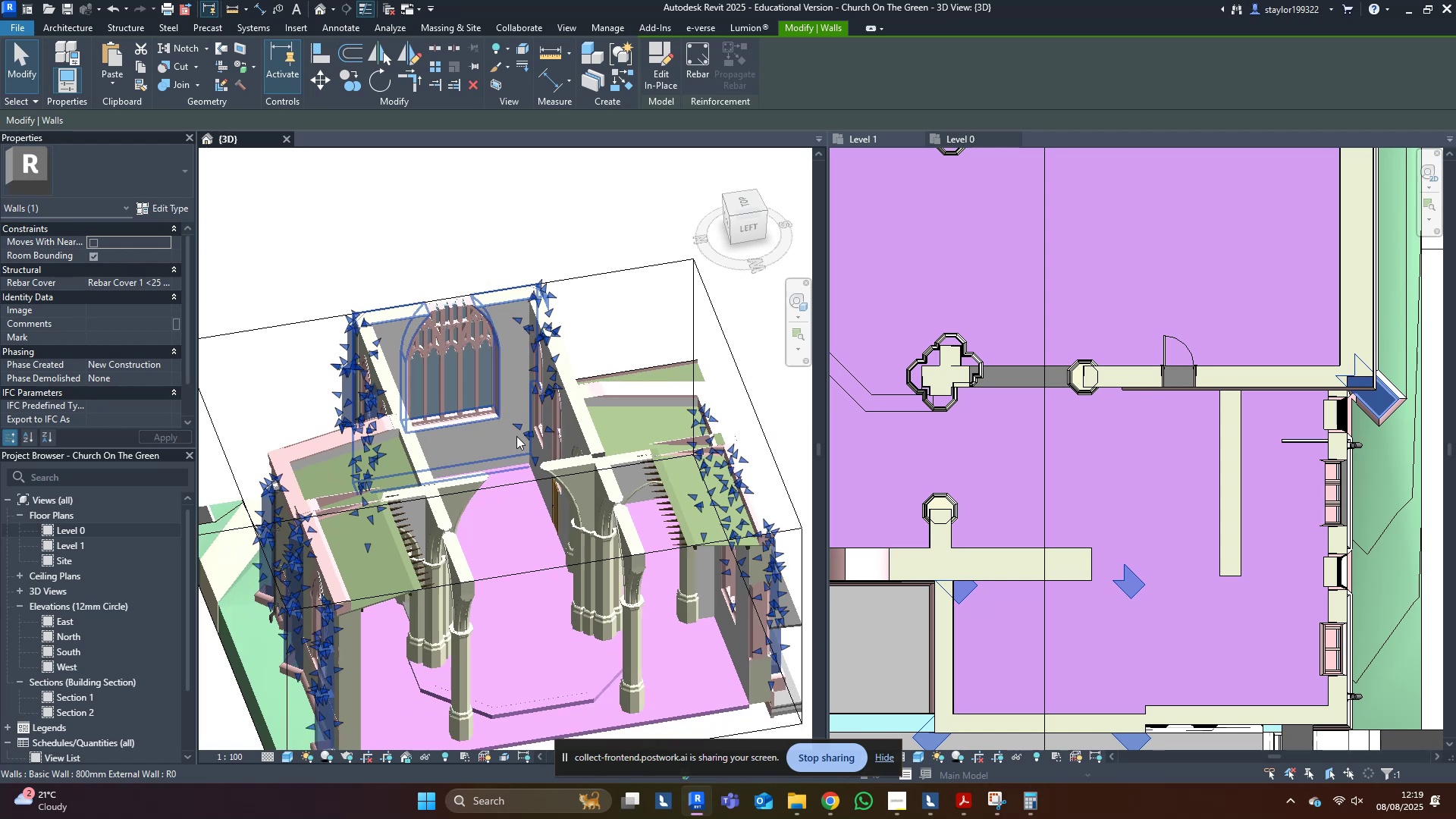 
hold_key(key=ShiftLeft, duration=0.77)
 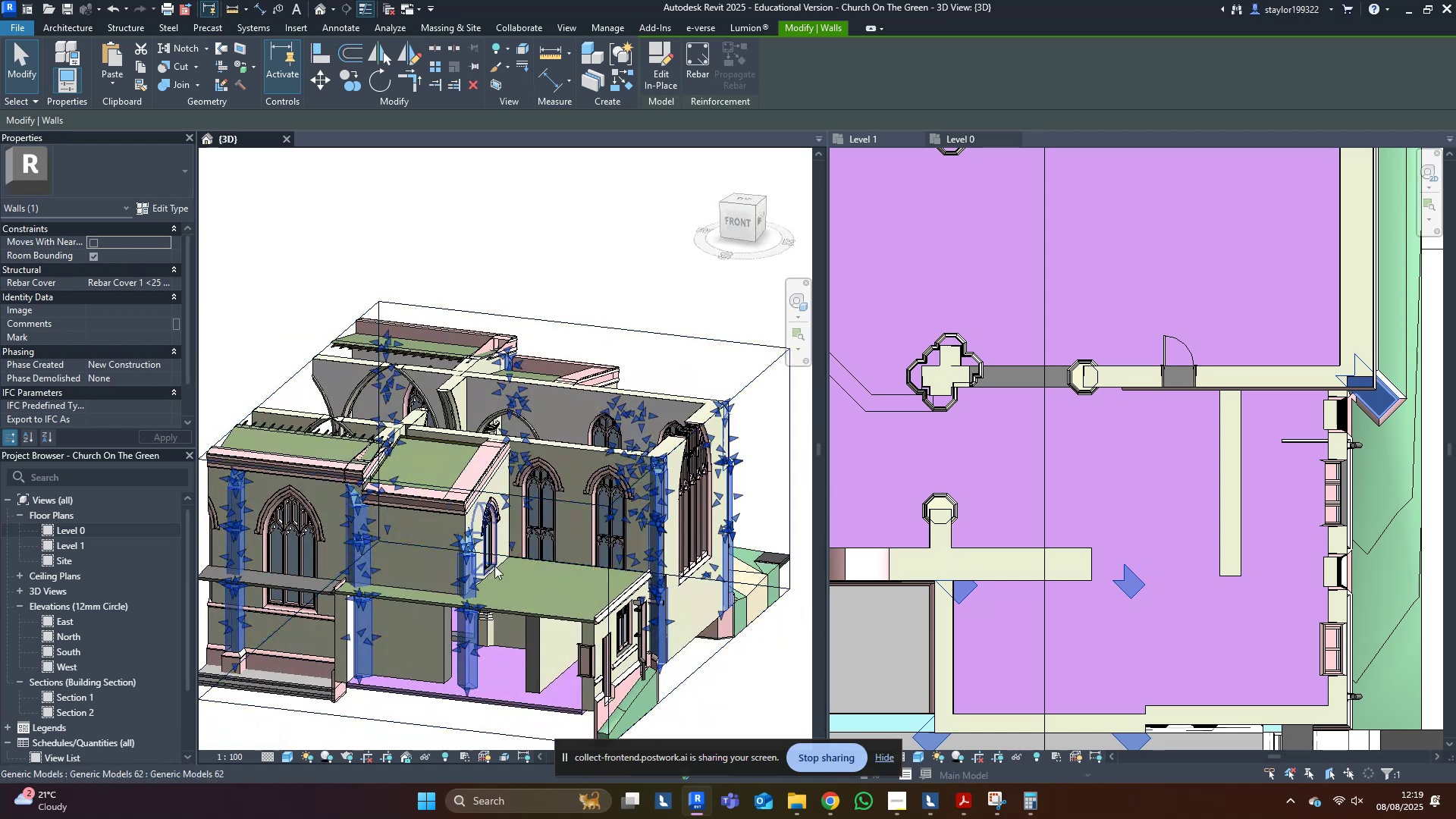 
hold_key(key=ShiftLeft, duration=1.45)
 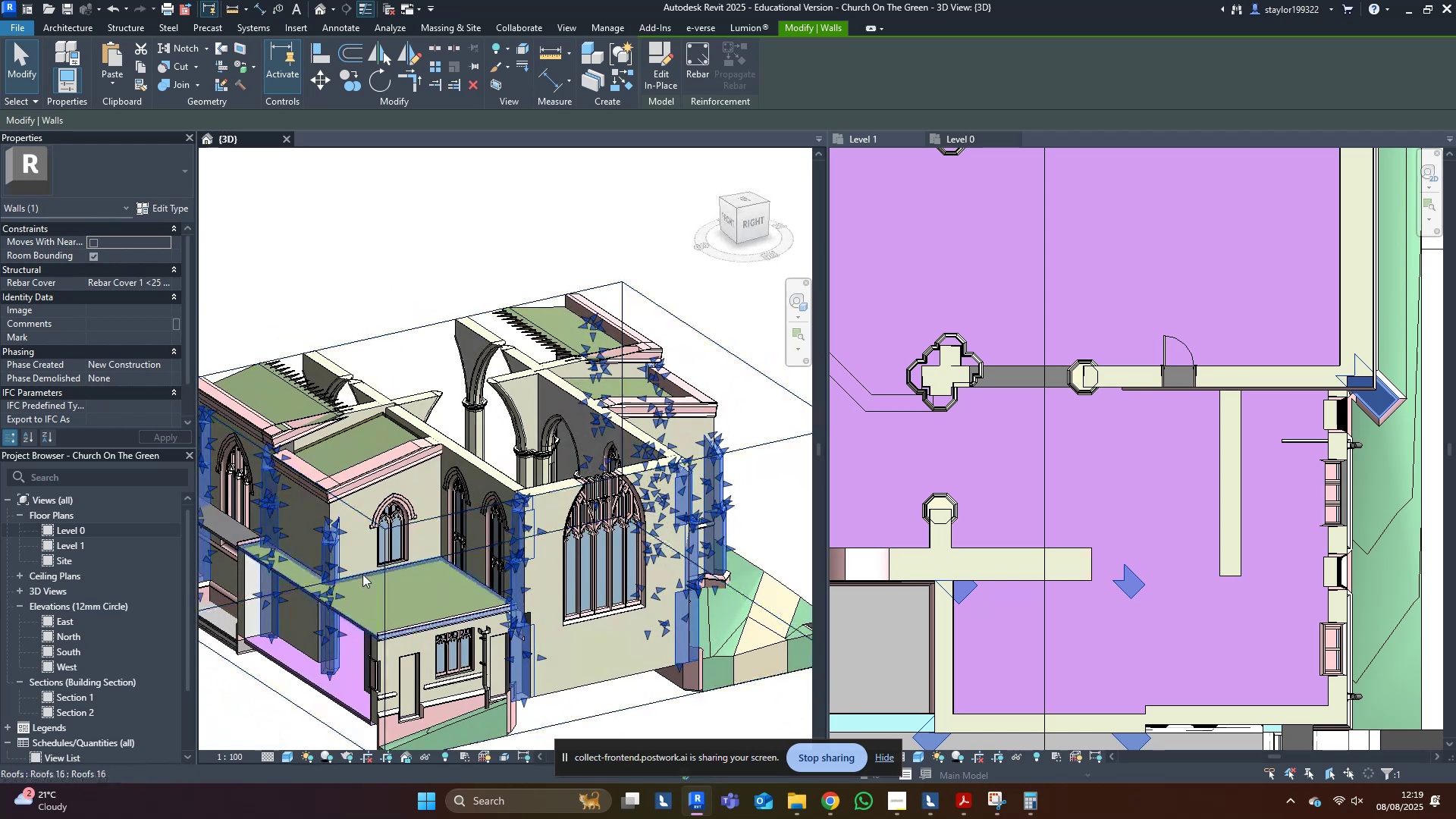 
type(wfsd)
key(Escape)
 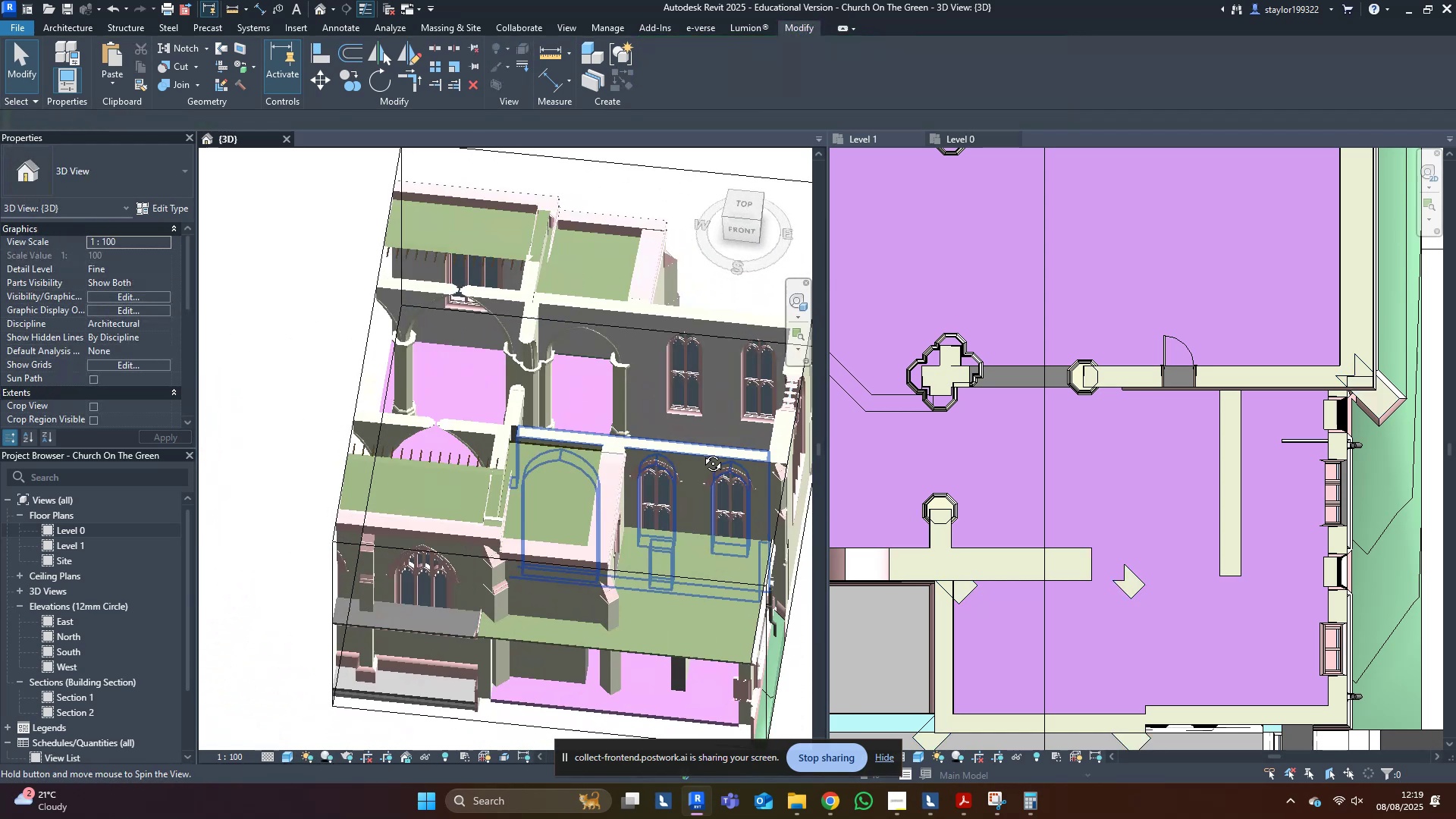 
 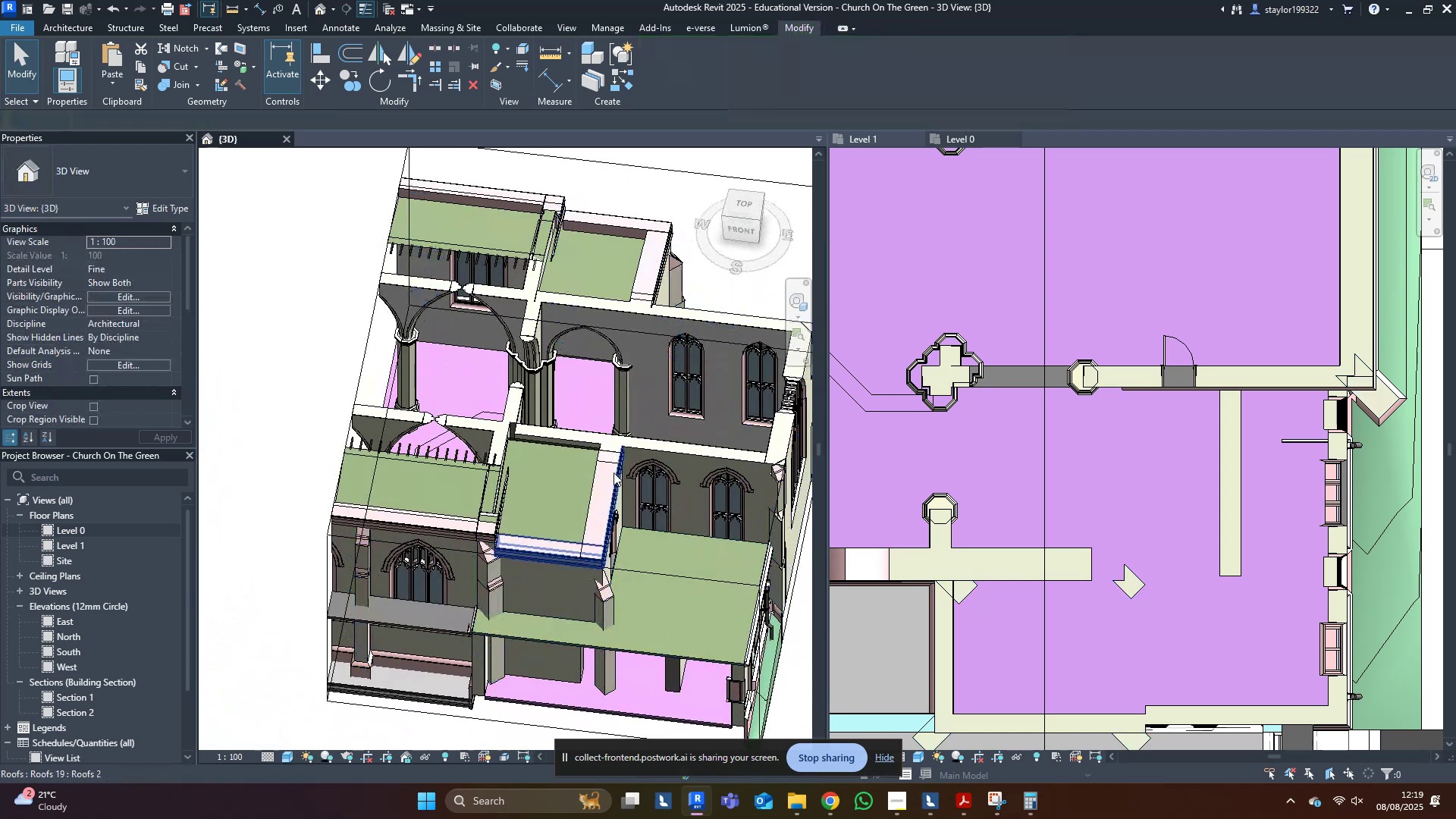 
hold_key(key=ShiftLeft, duration=0.4)
 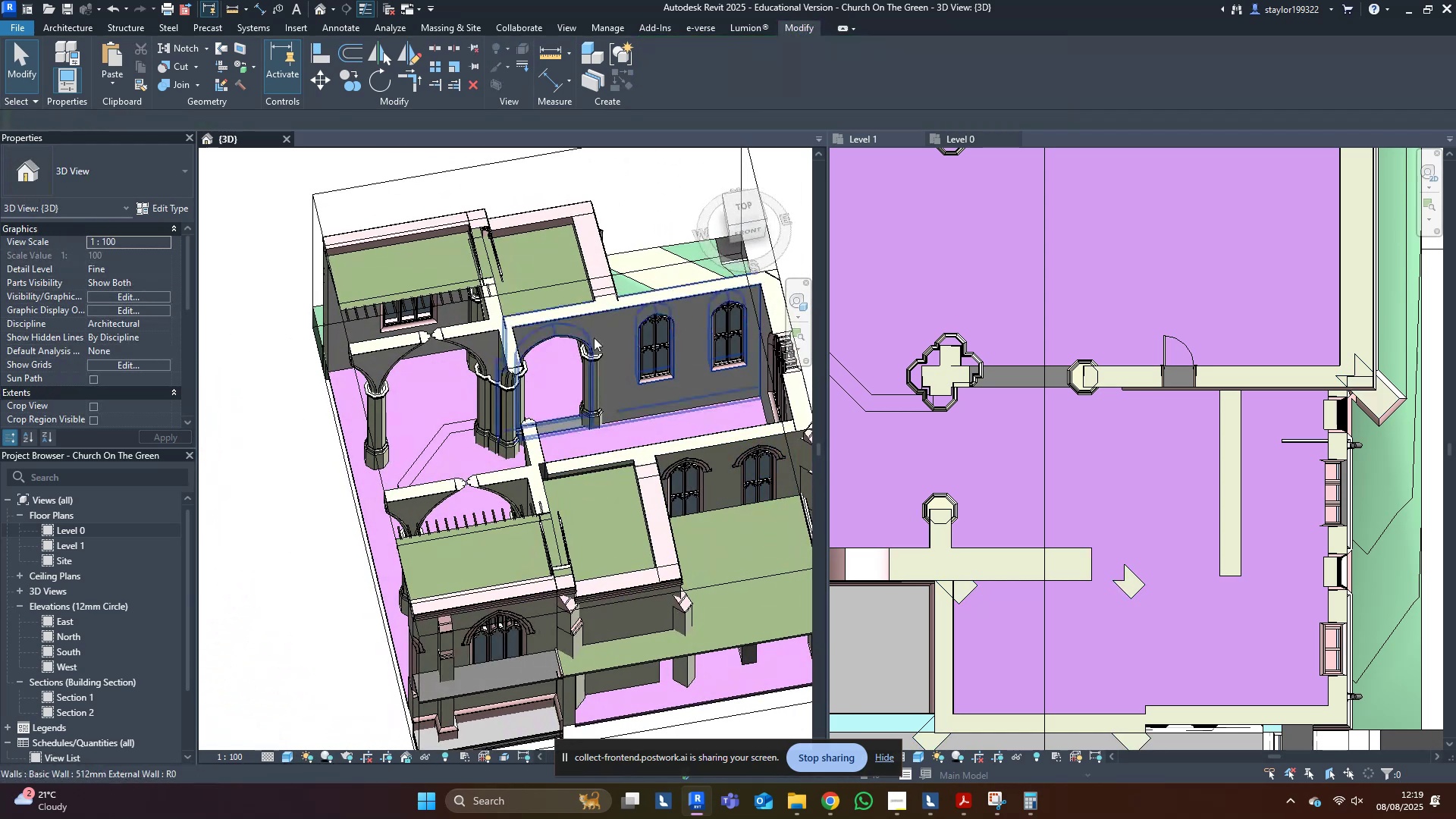 
scroll: coordinate [625, 406], scroll_direction: up, amount: 5.0
 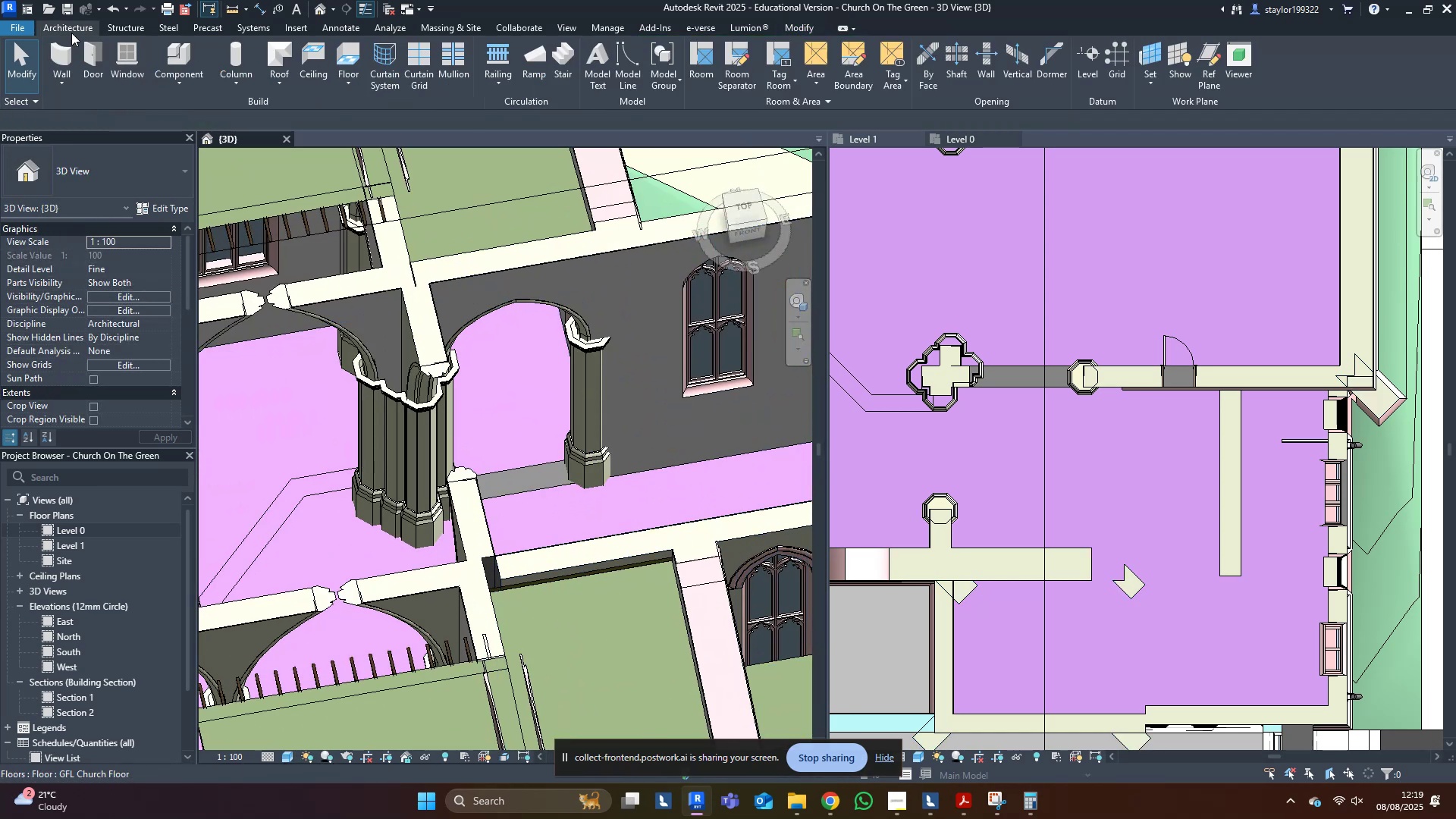 
double_click([162, 83])
 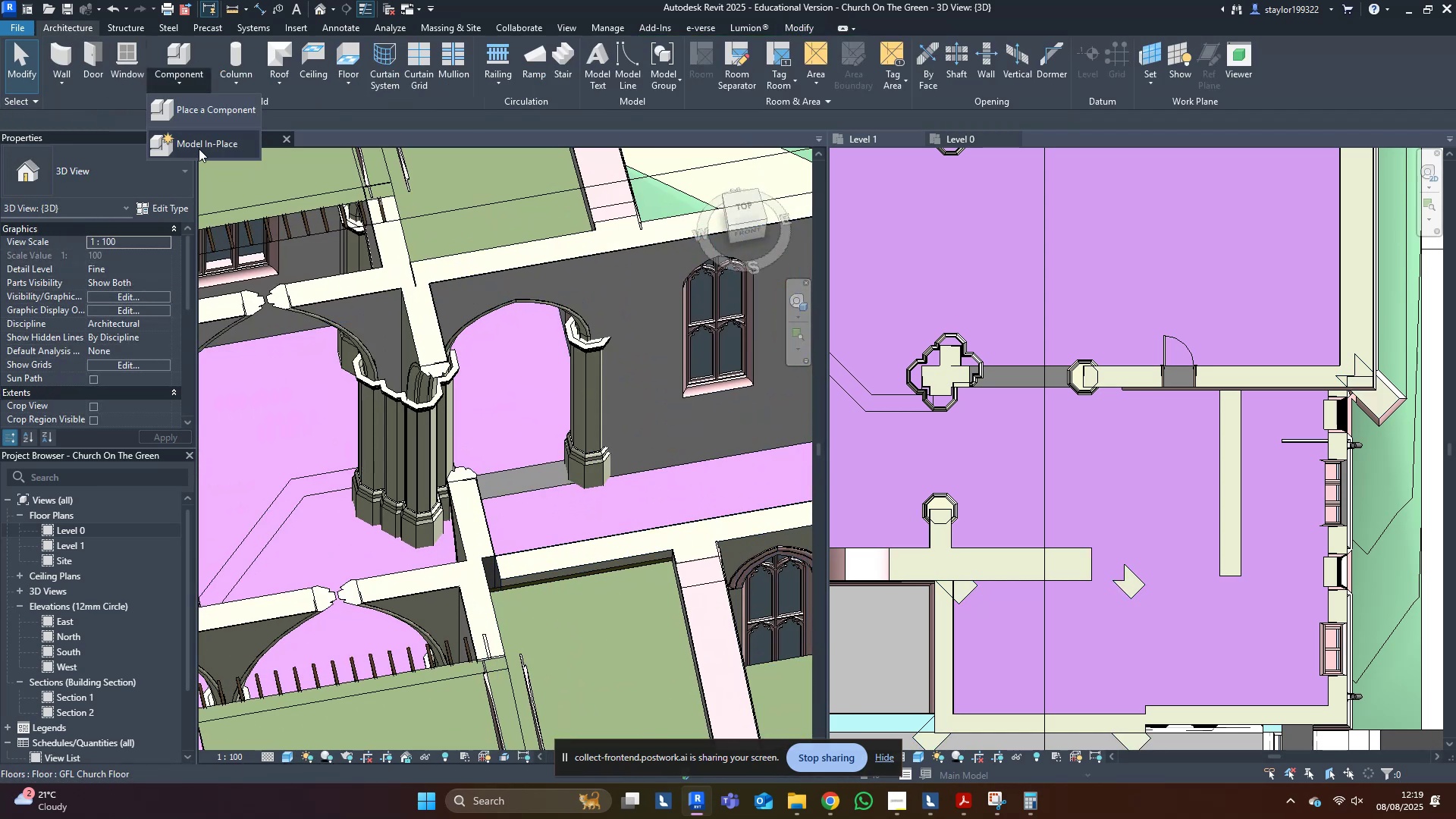 
left_click([199, 149])
 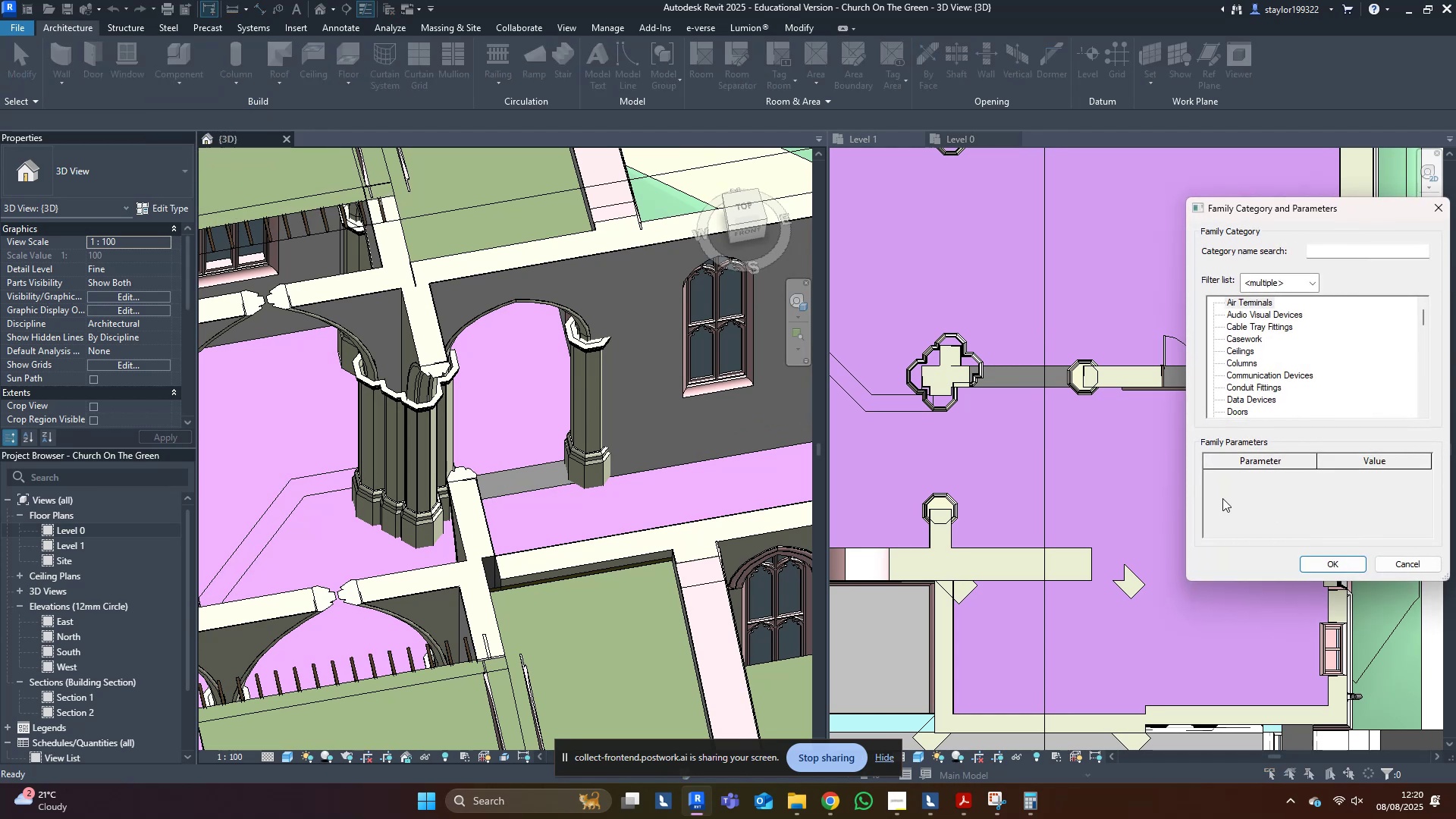 
left_click([1320, 385])
 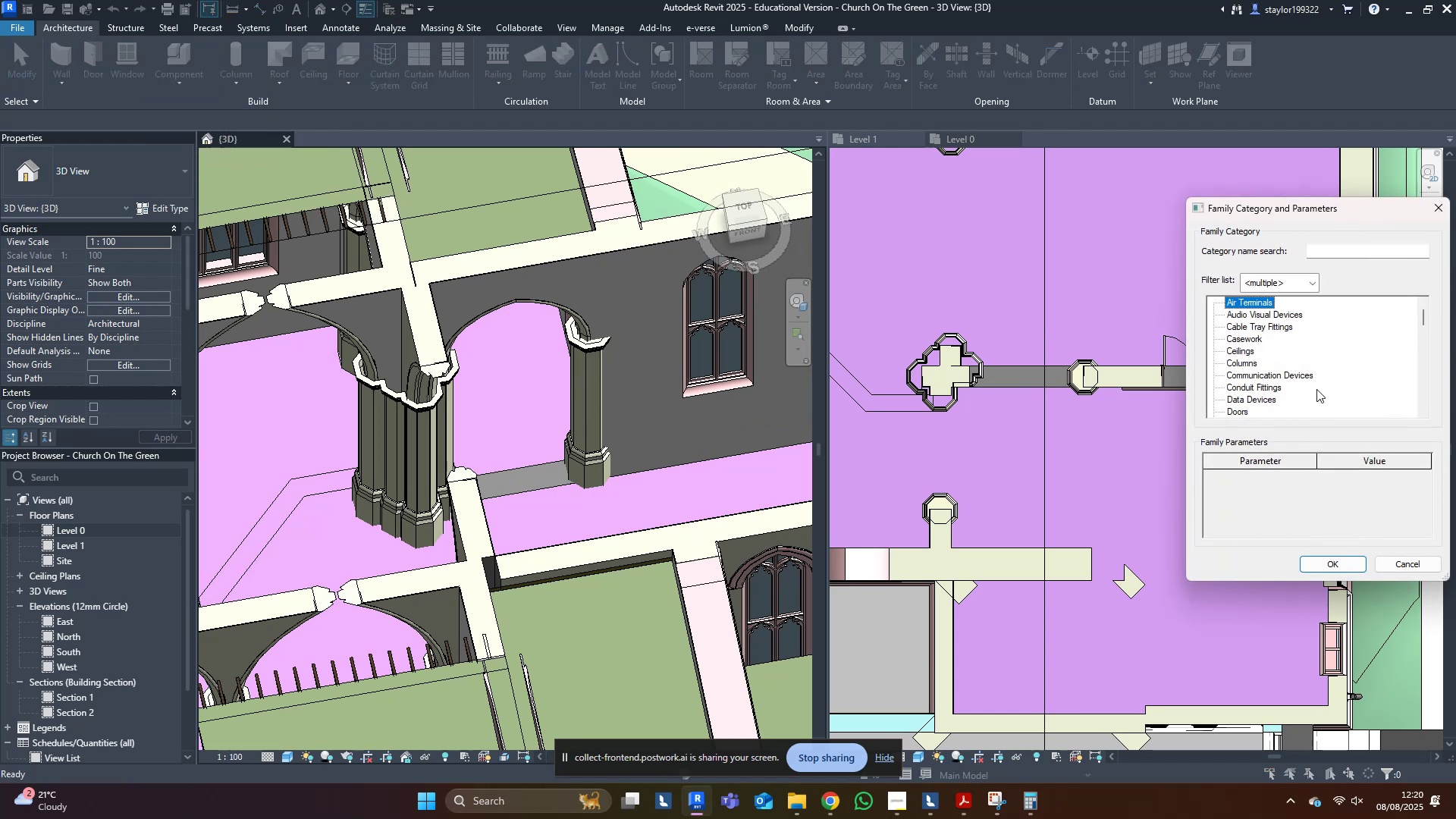 
key(G)
 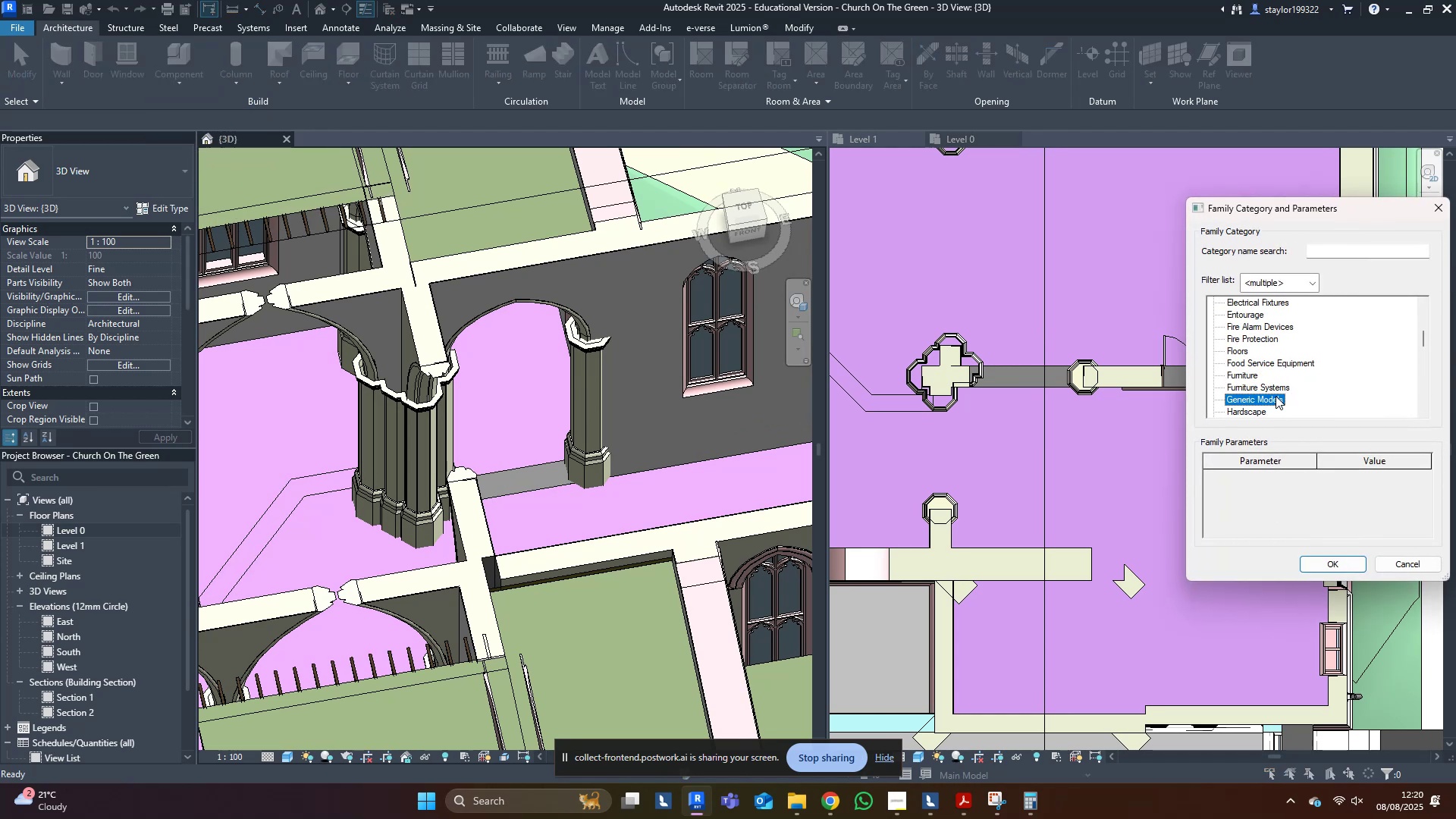 
double_click([1276, 396])
 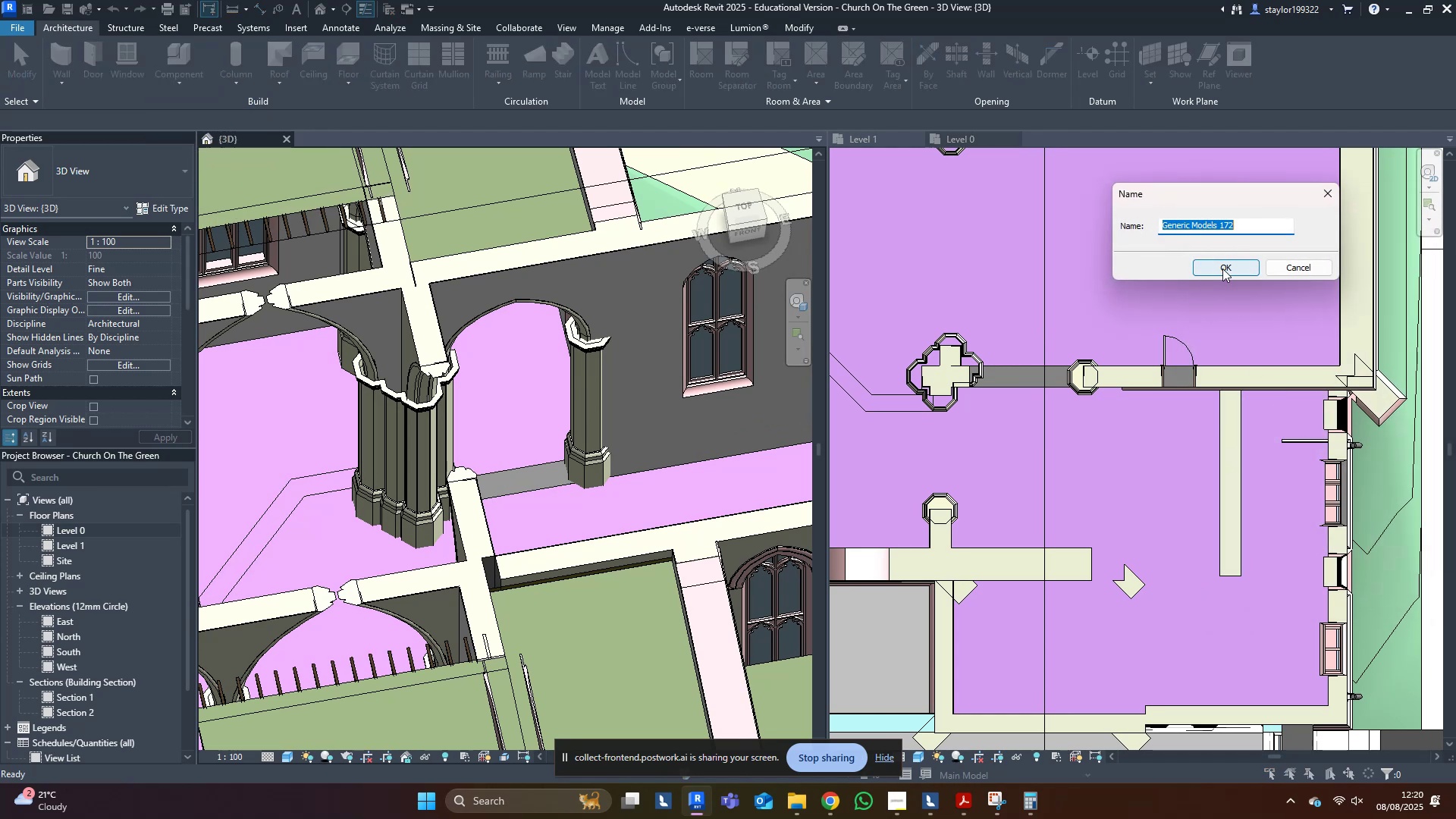 
key(Escape)
 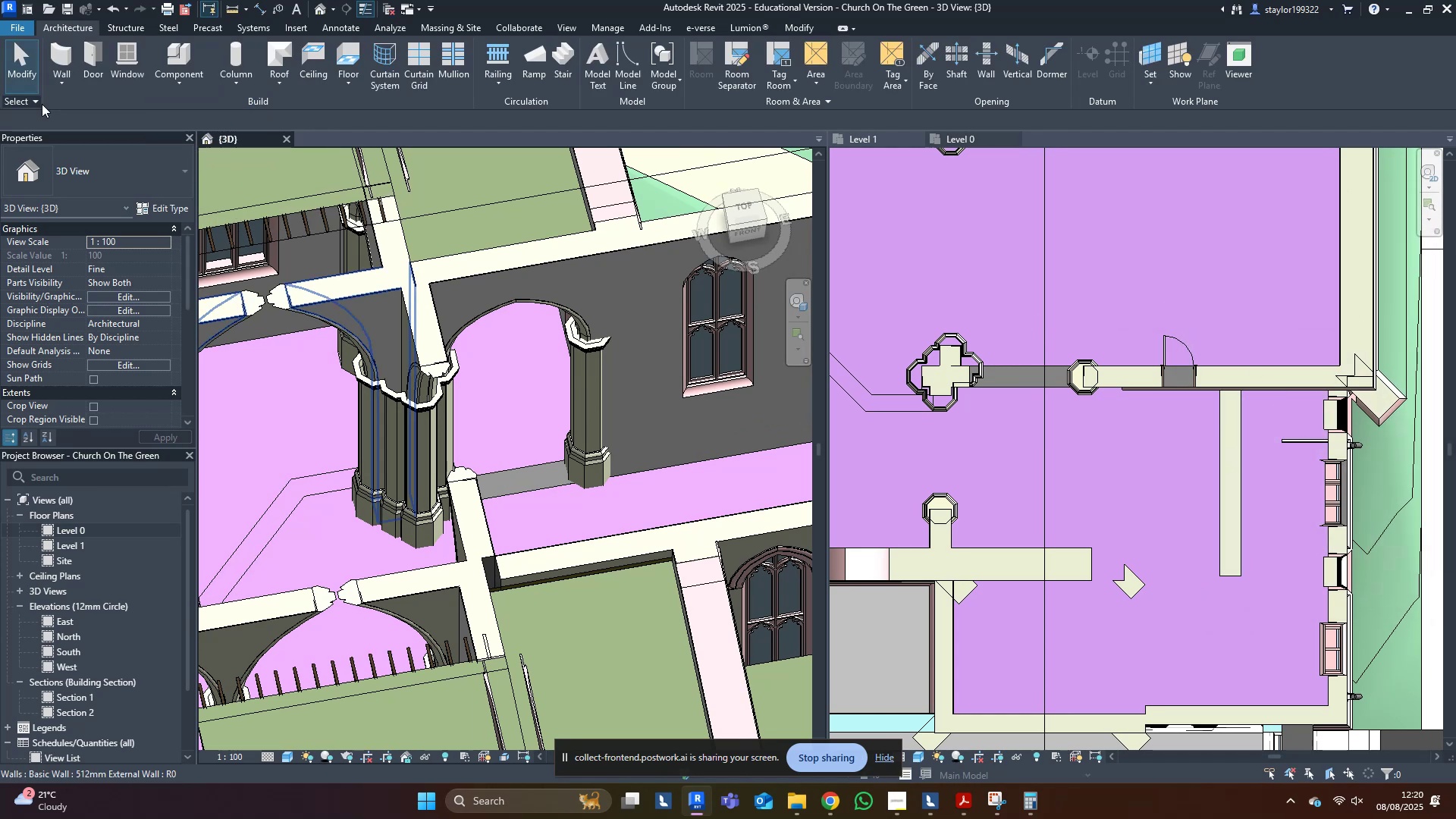 
left_click([180, 77])
 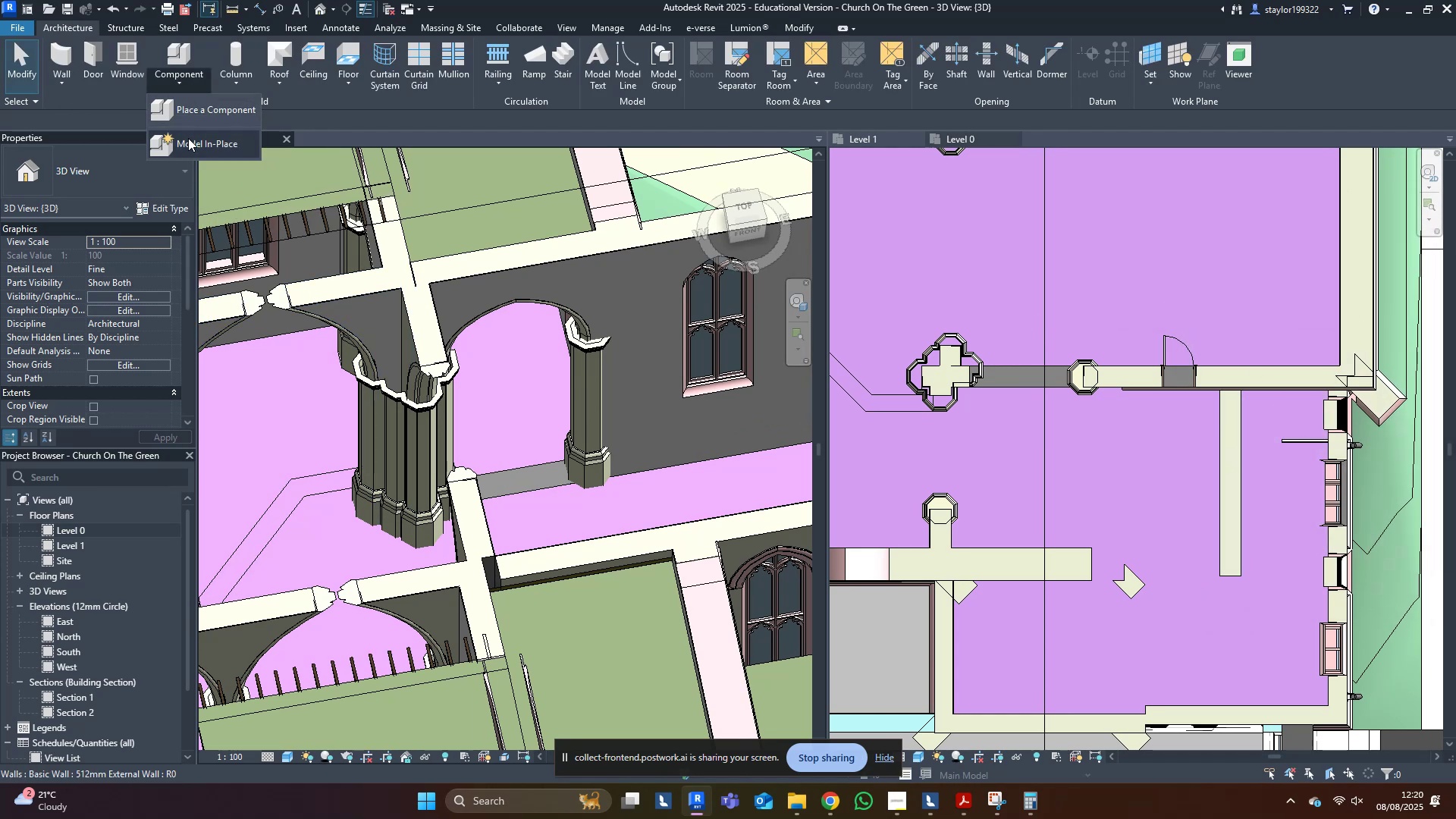 
left_click([189, 139])
 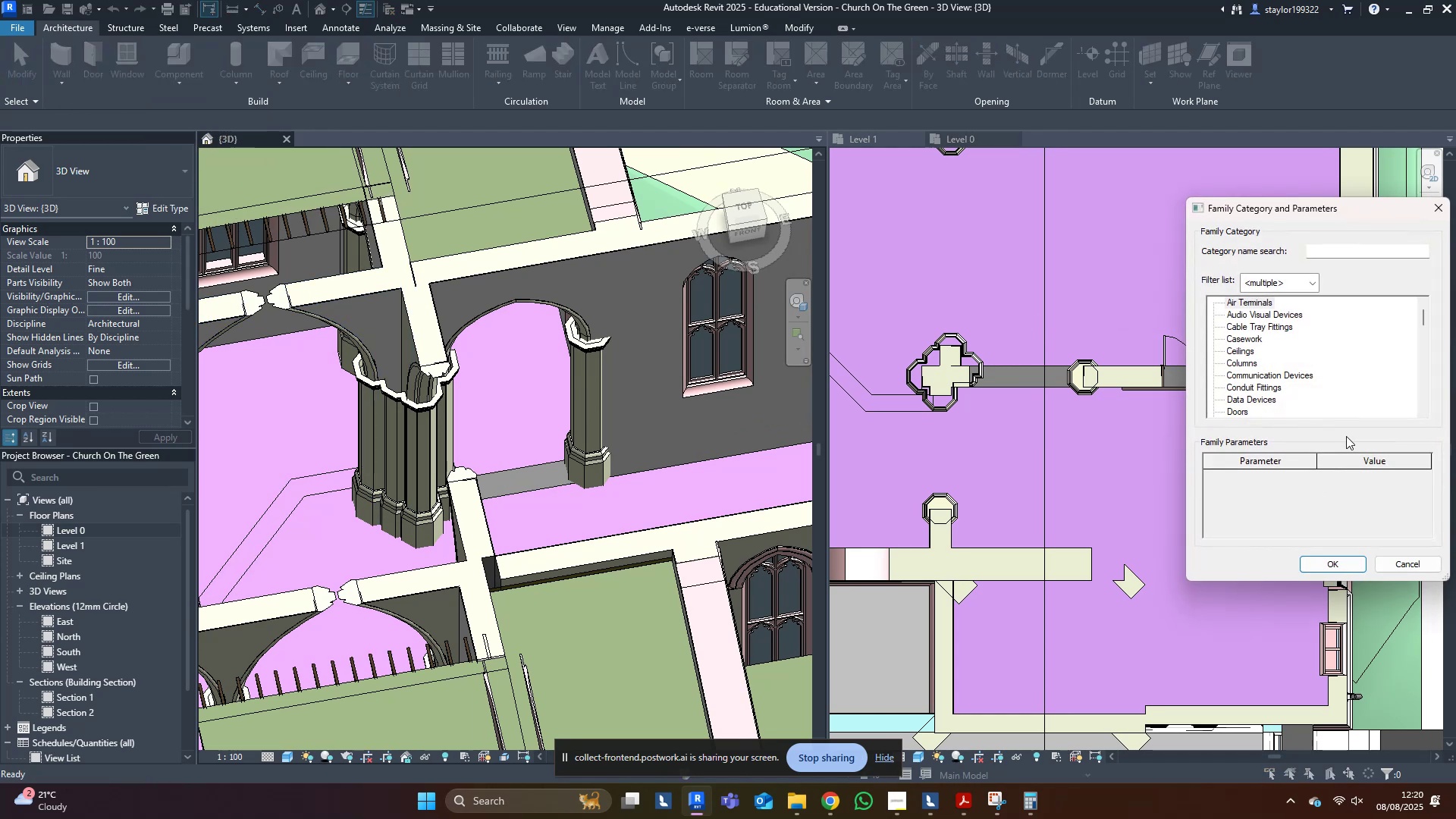 
left_click([1314, 394])
 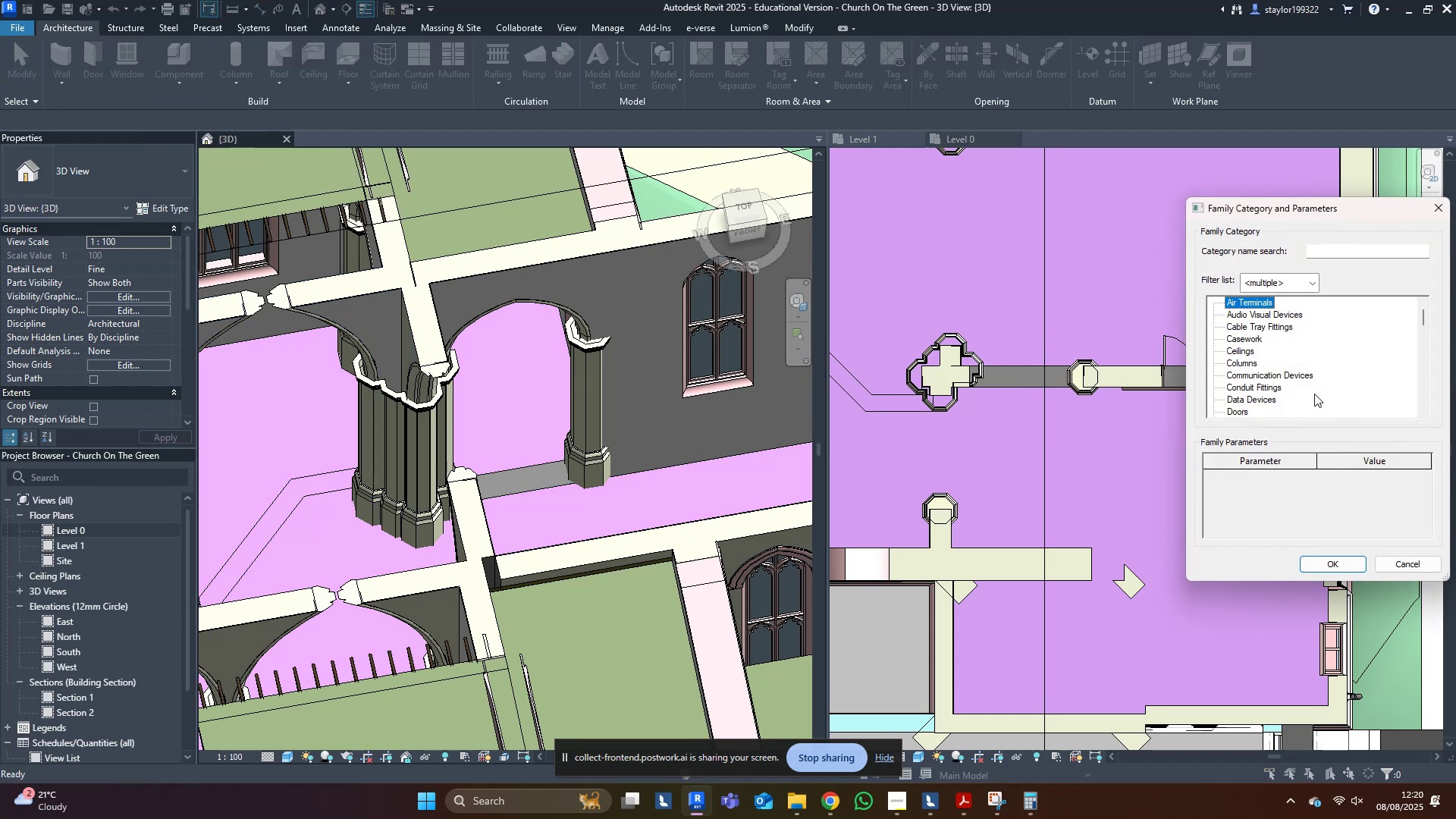 
key(W)
 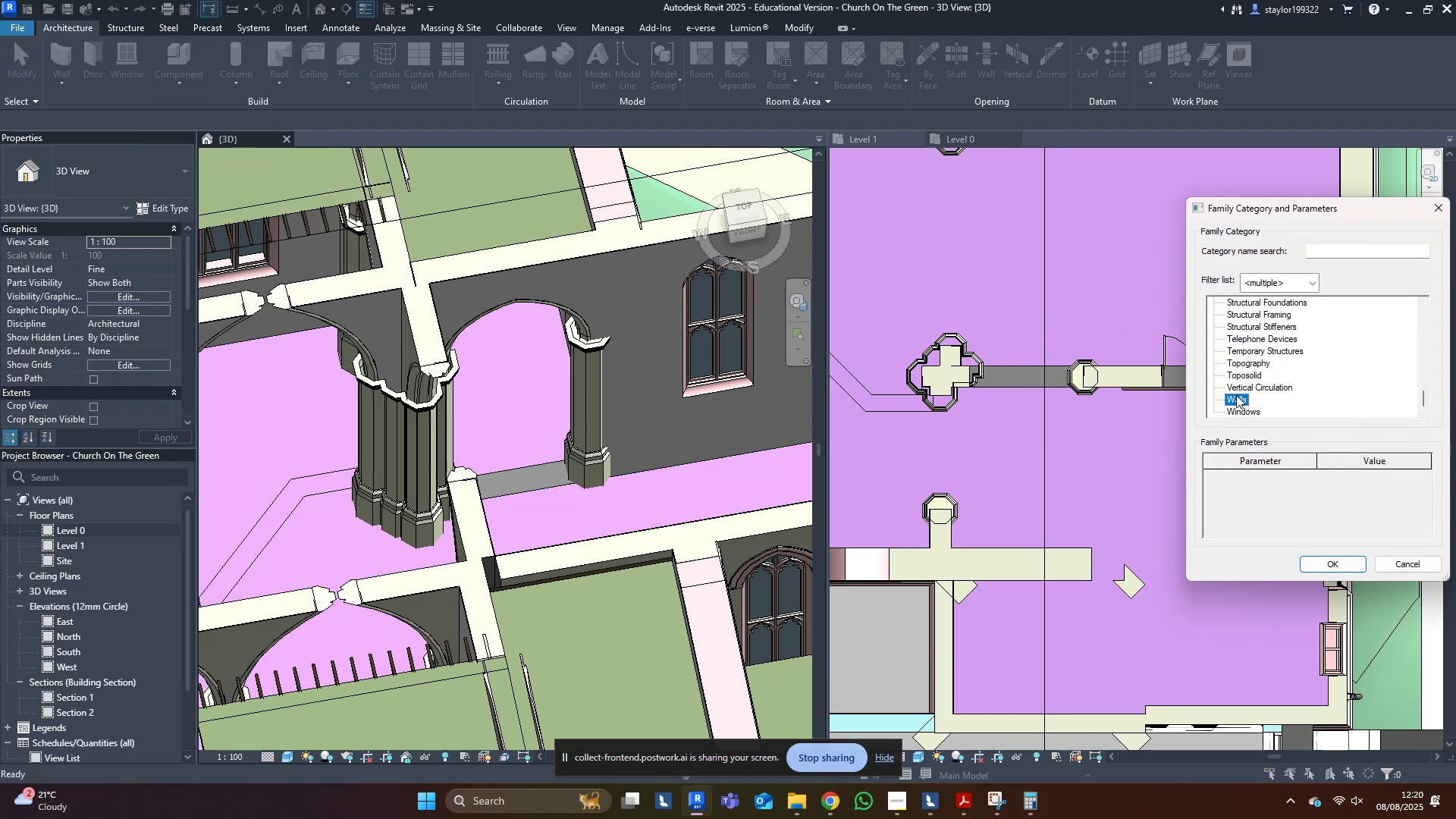 
double_click([1236, 395])
 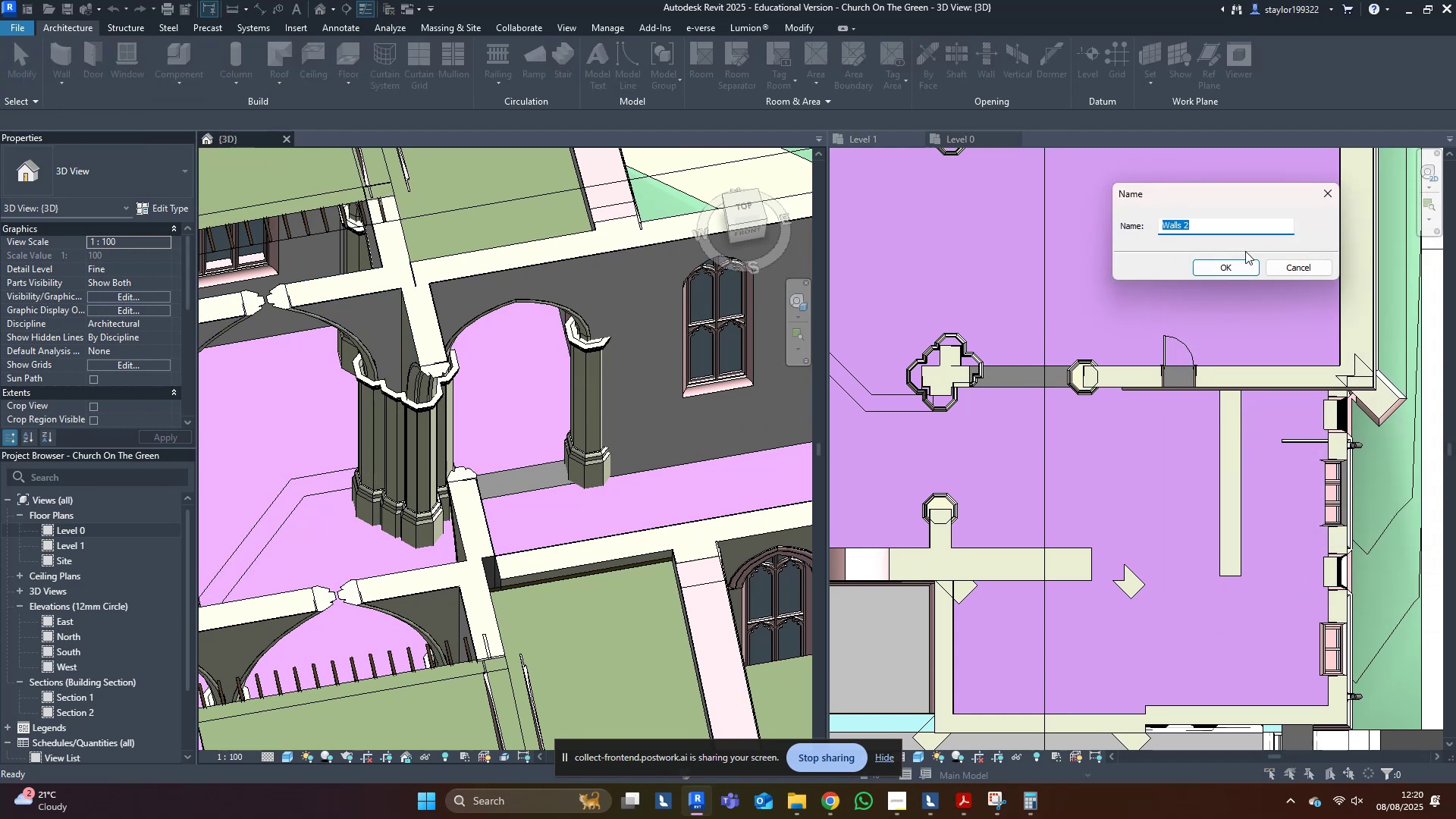 
left_click([1236, 271])
 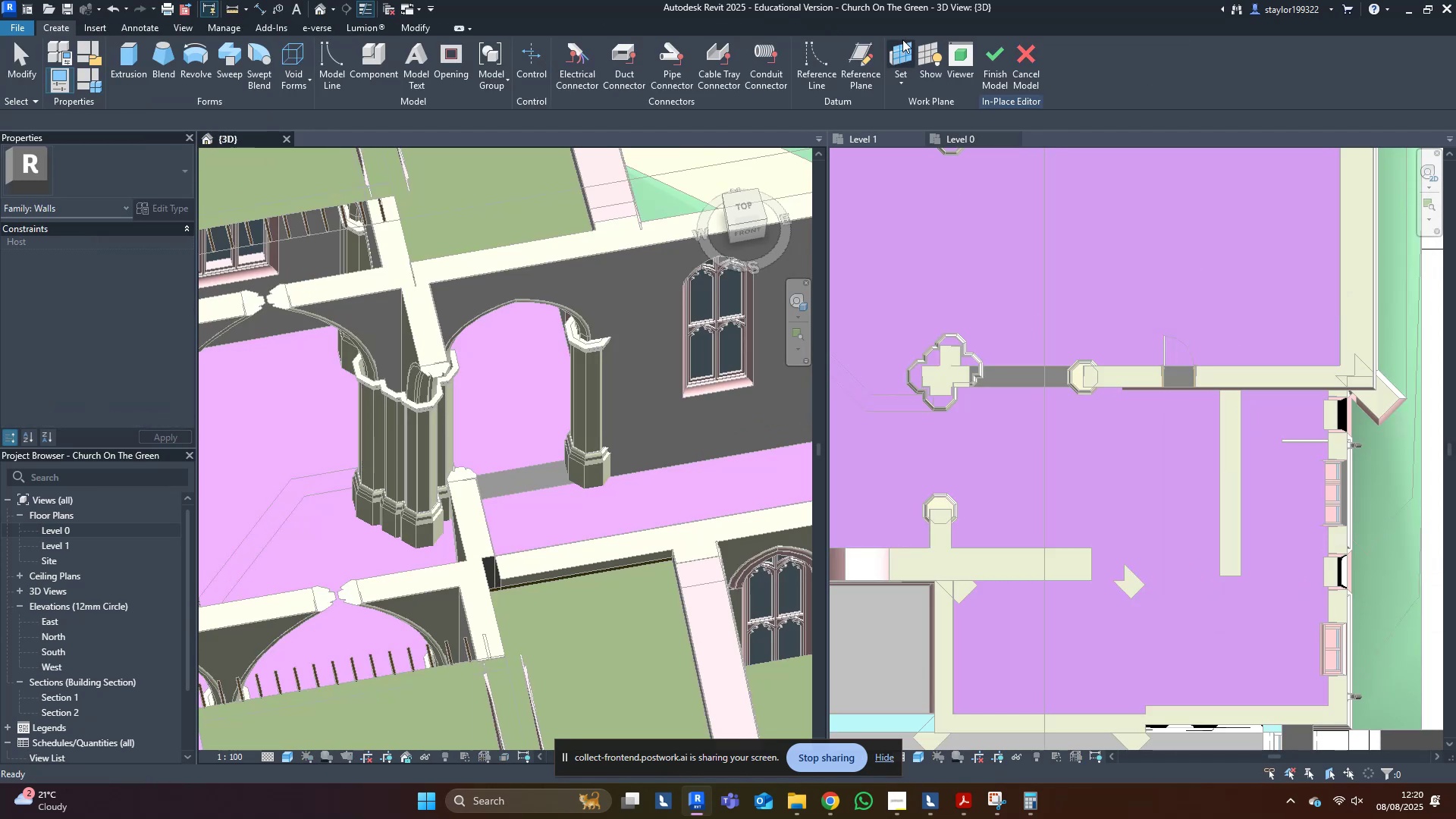 
left_click([889, 45])
 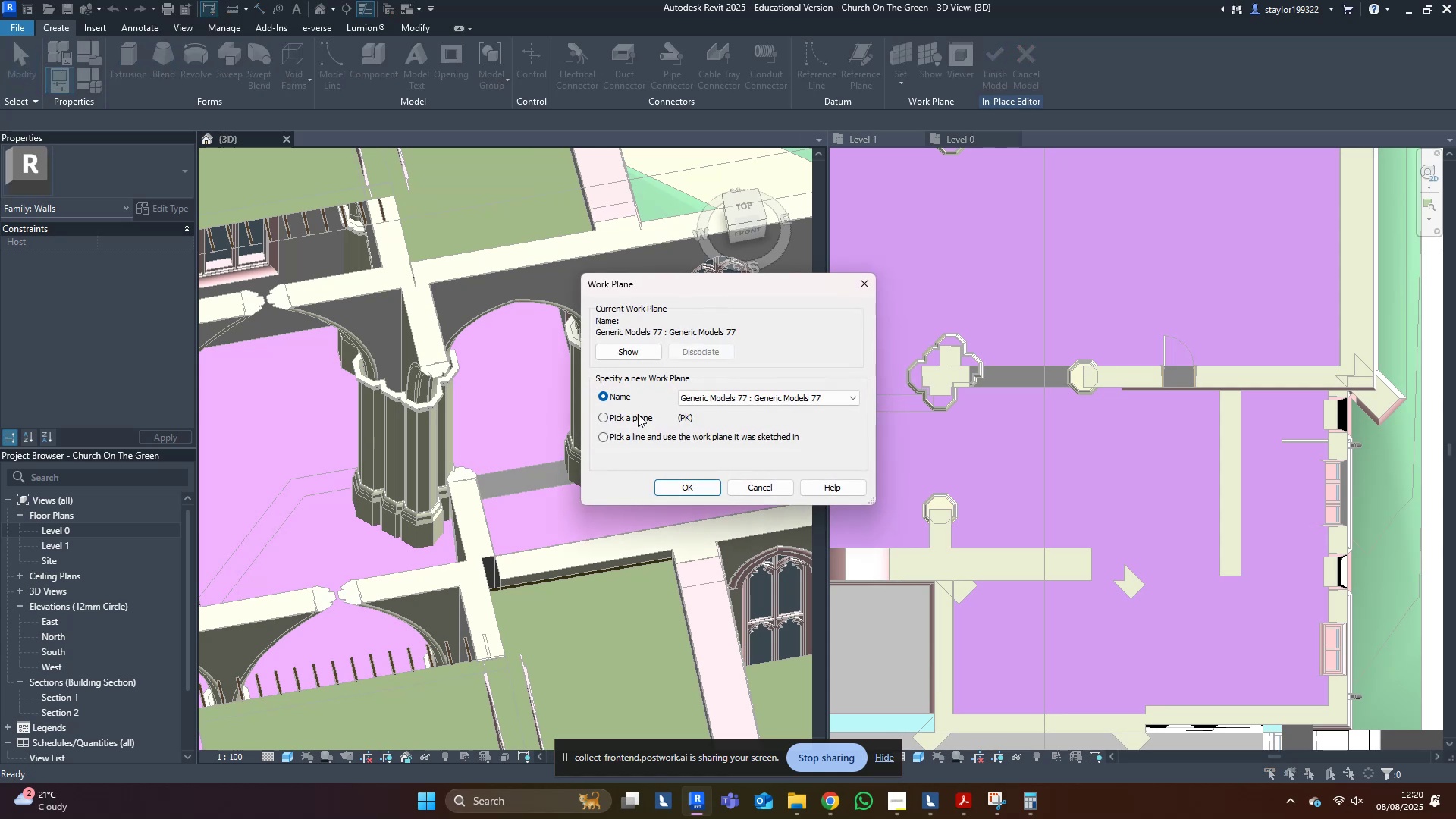 
left_click([633, 421])
 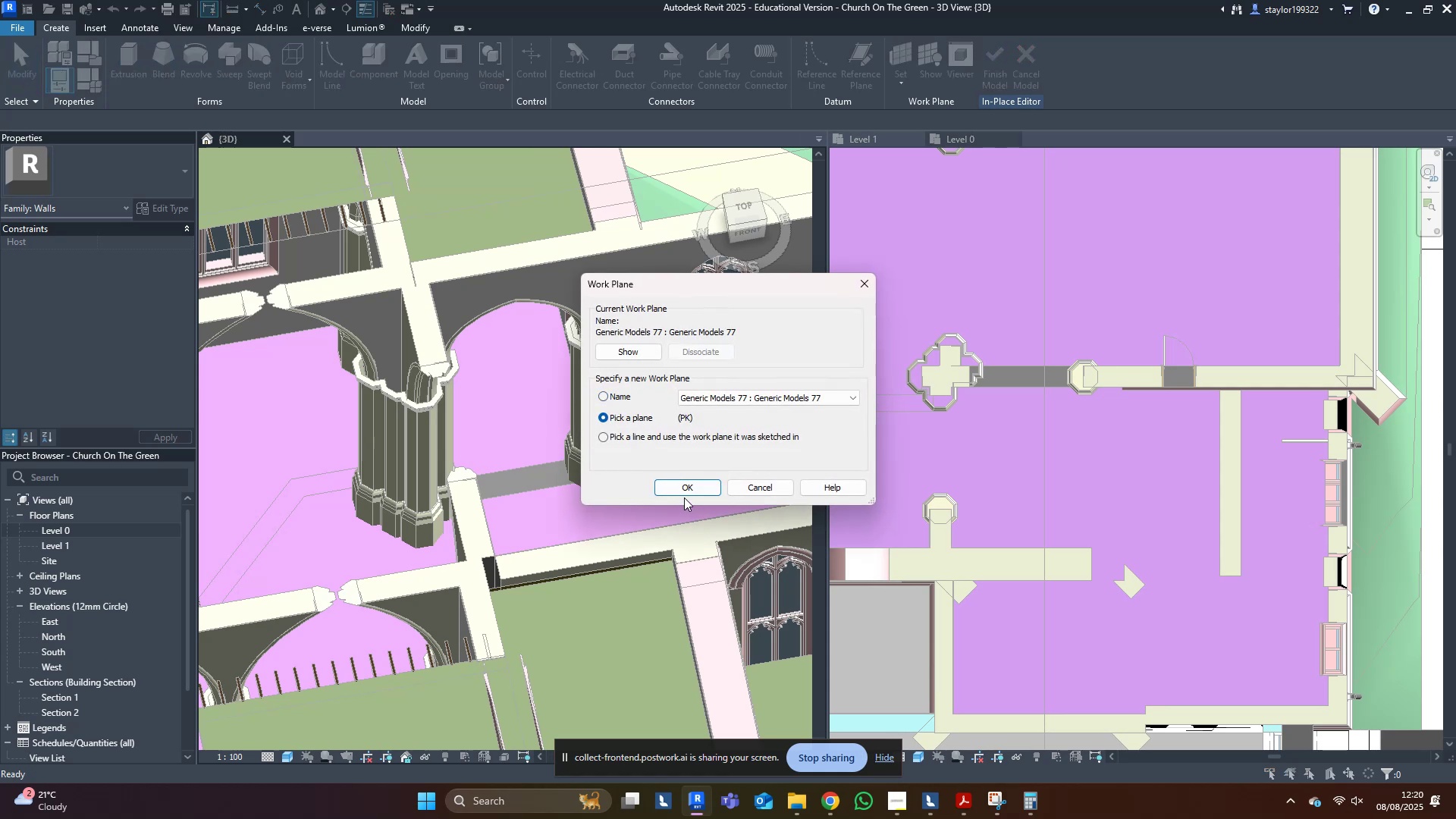 
left_click([684, 493])
 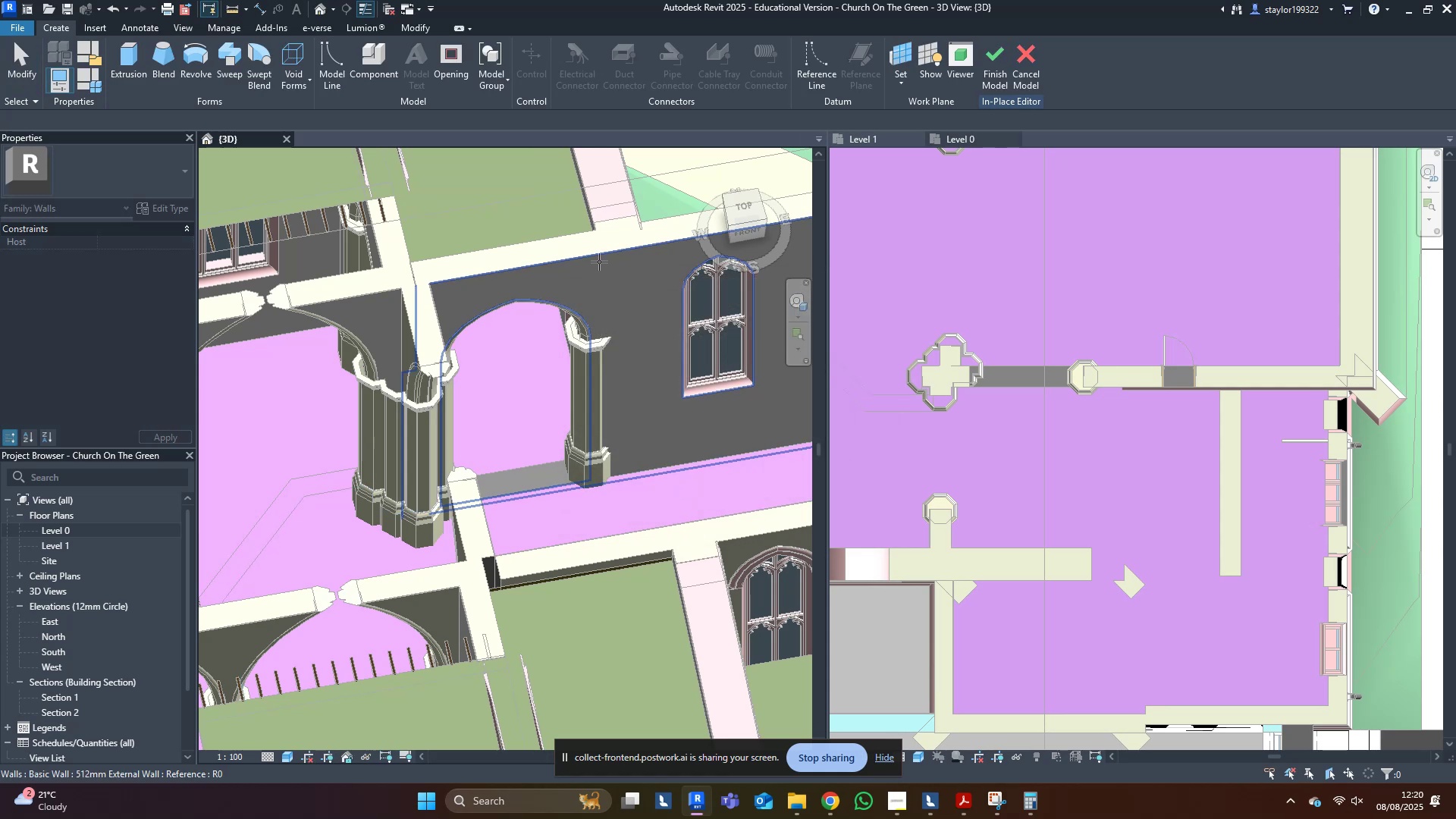 
left_click([599, 262])
 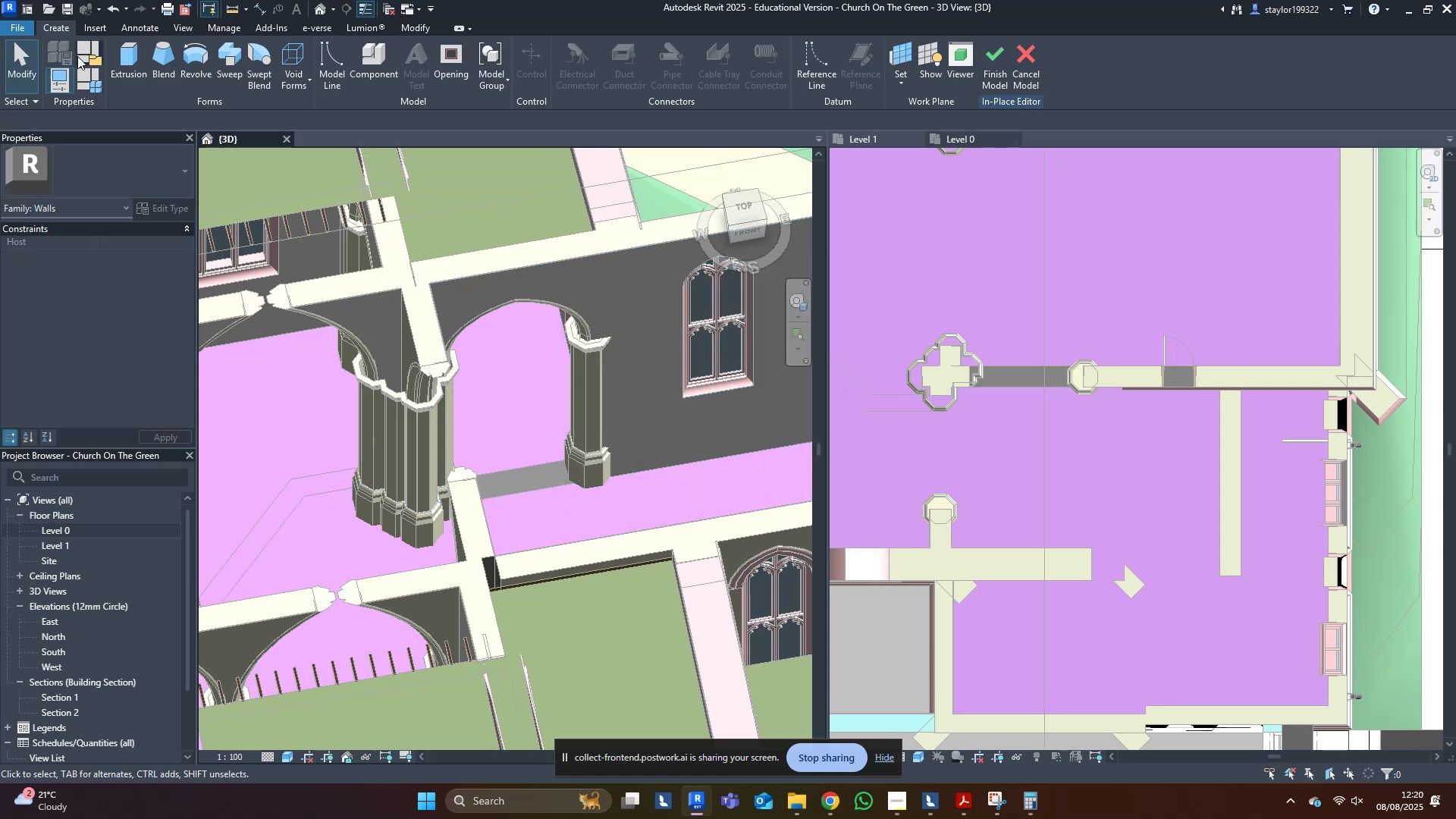 
left_click([136, 63])
 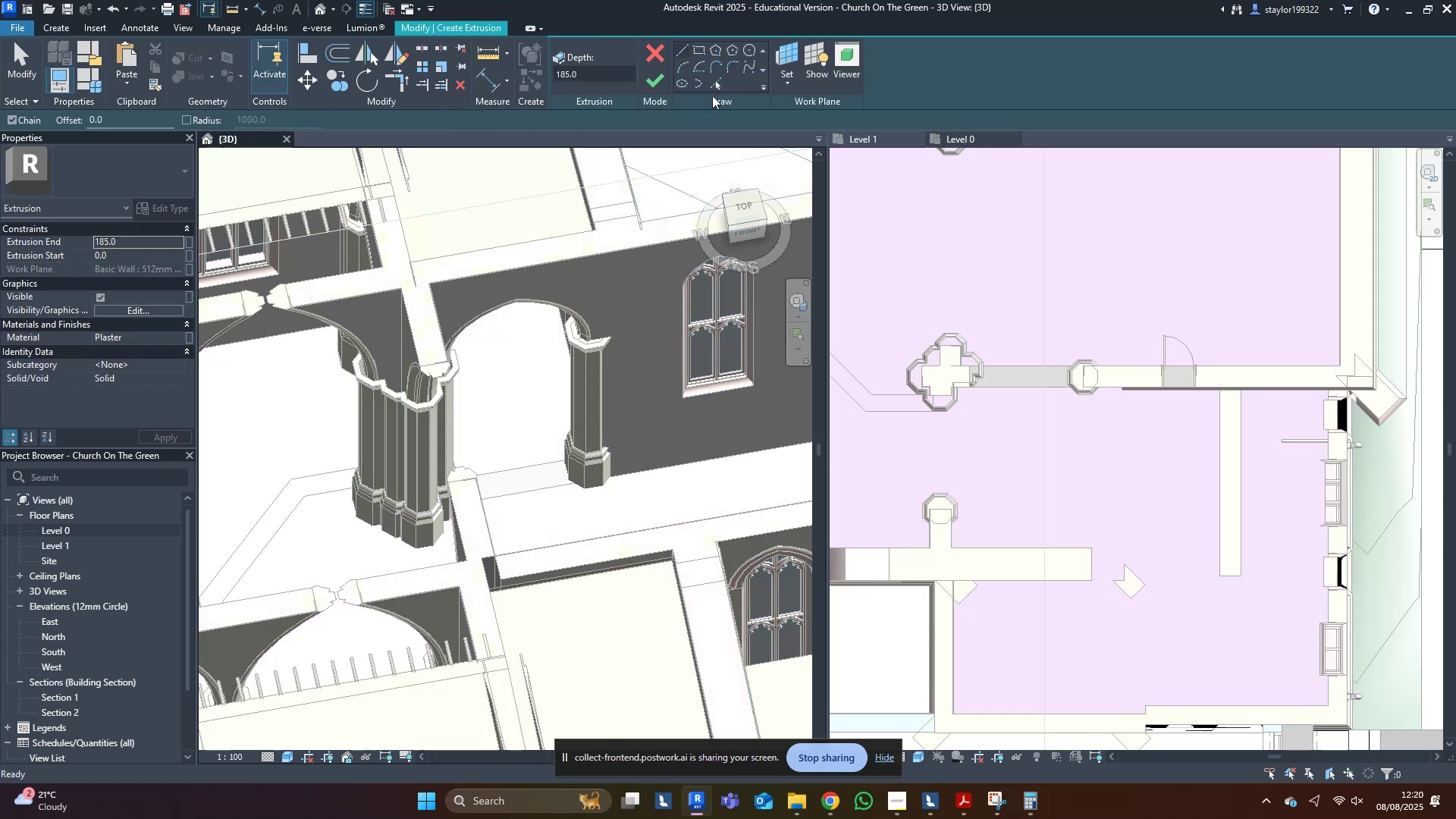 
left_click([714, 80])
 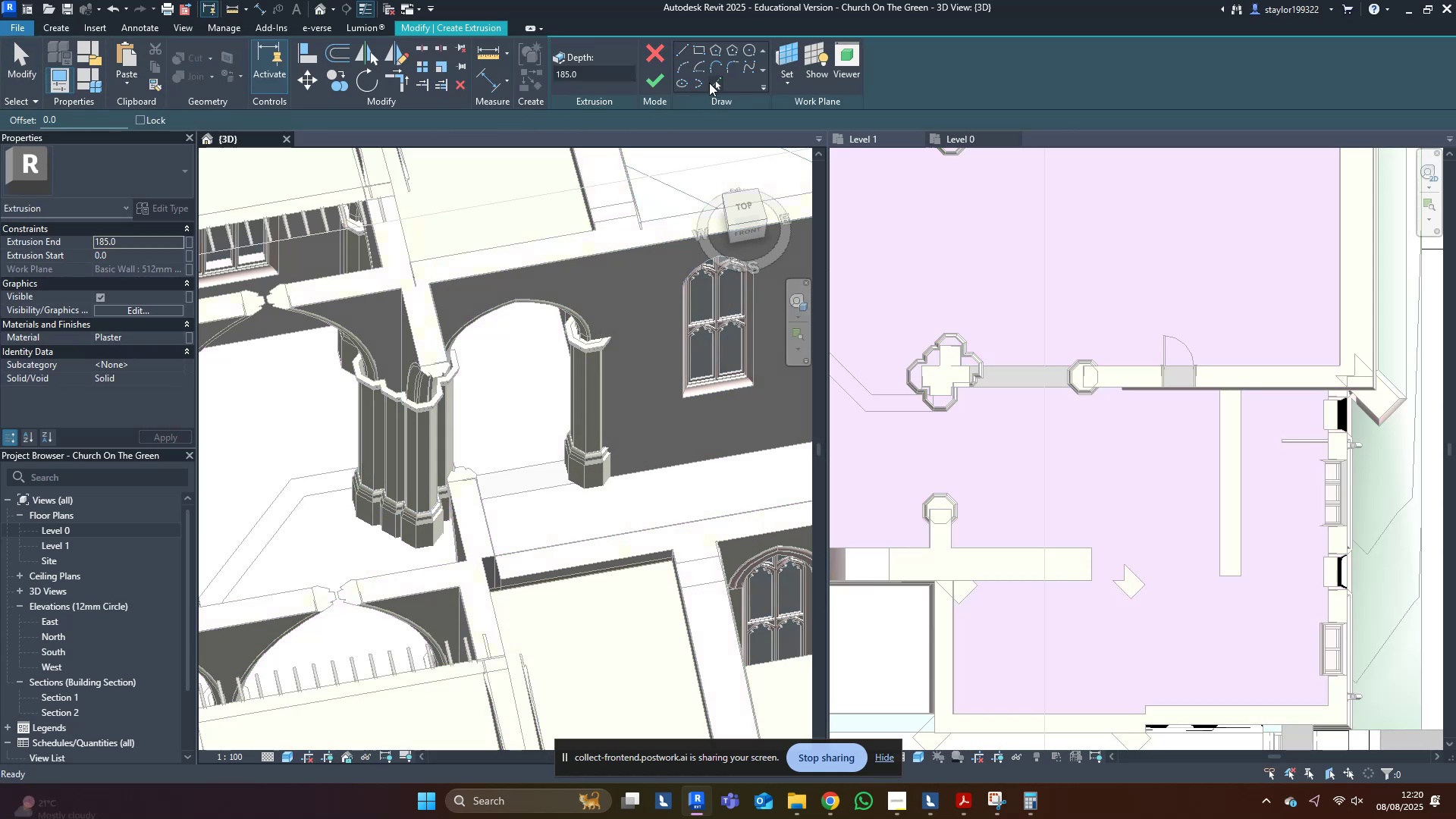 
scroll: coordinate [586, 320], scroll_direction: up, amount: 4.0
 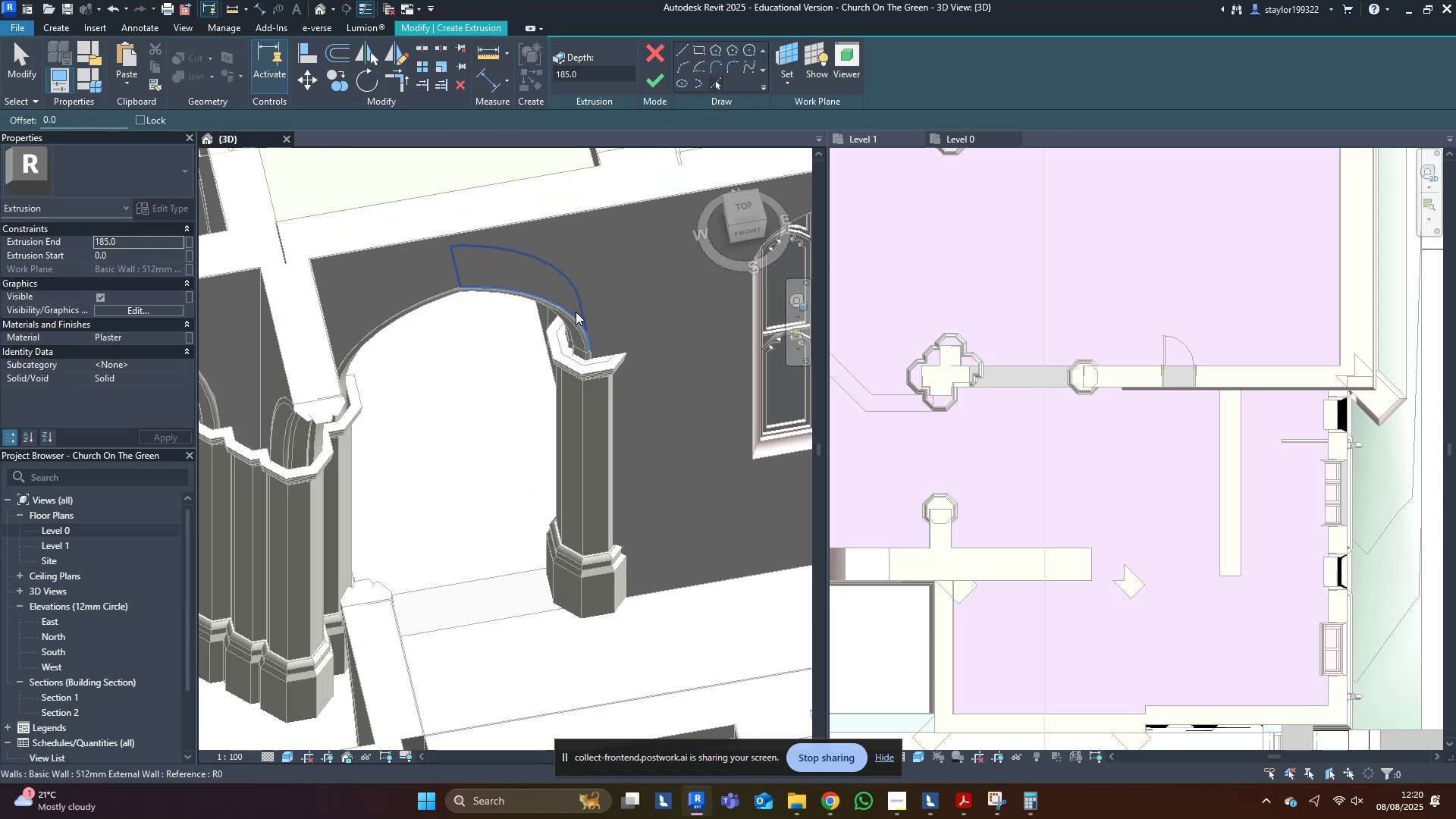 
left_click([576, 312])
 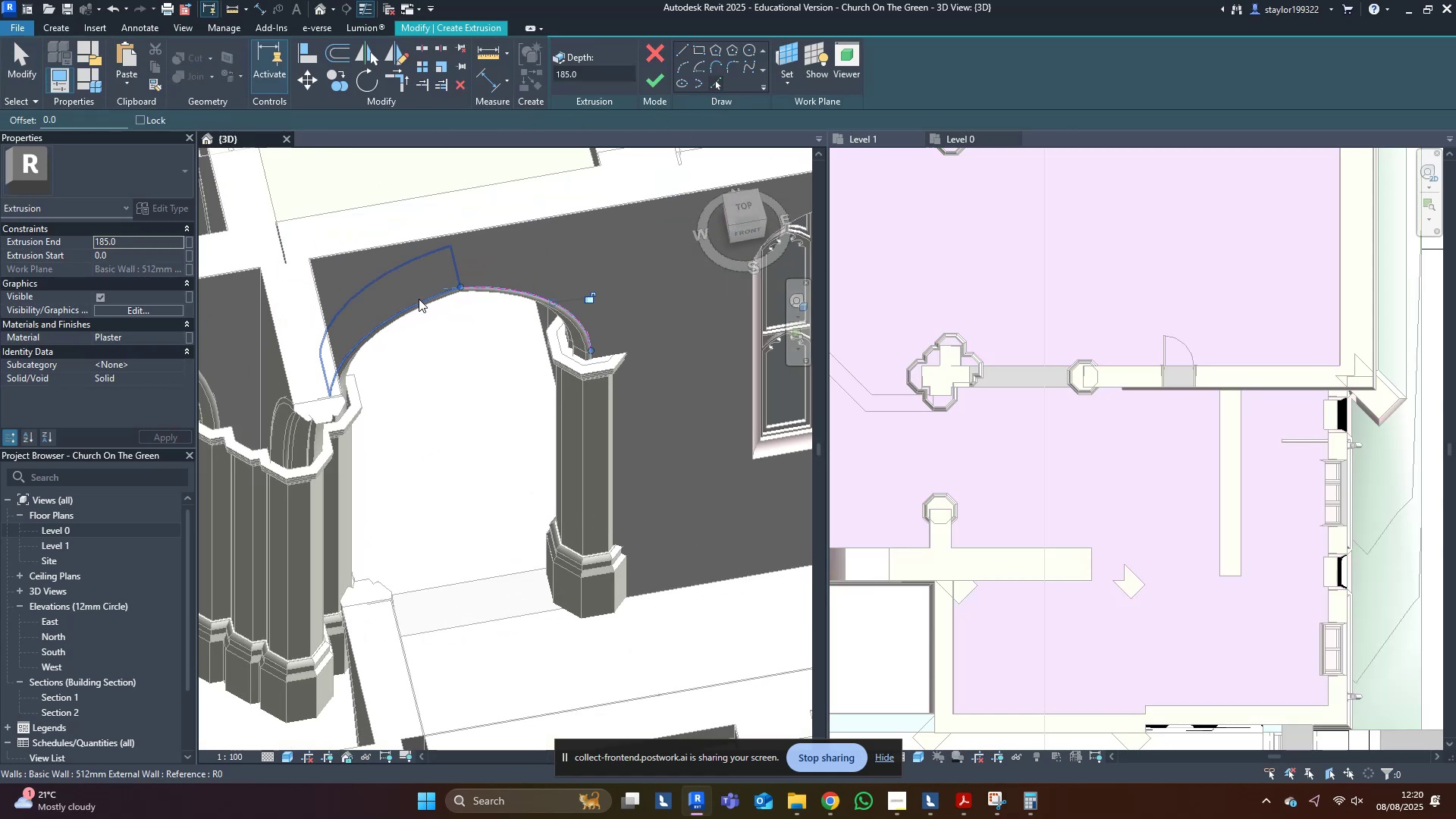 
left_click([419, 299])
 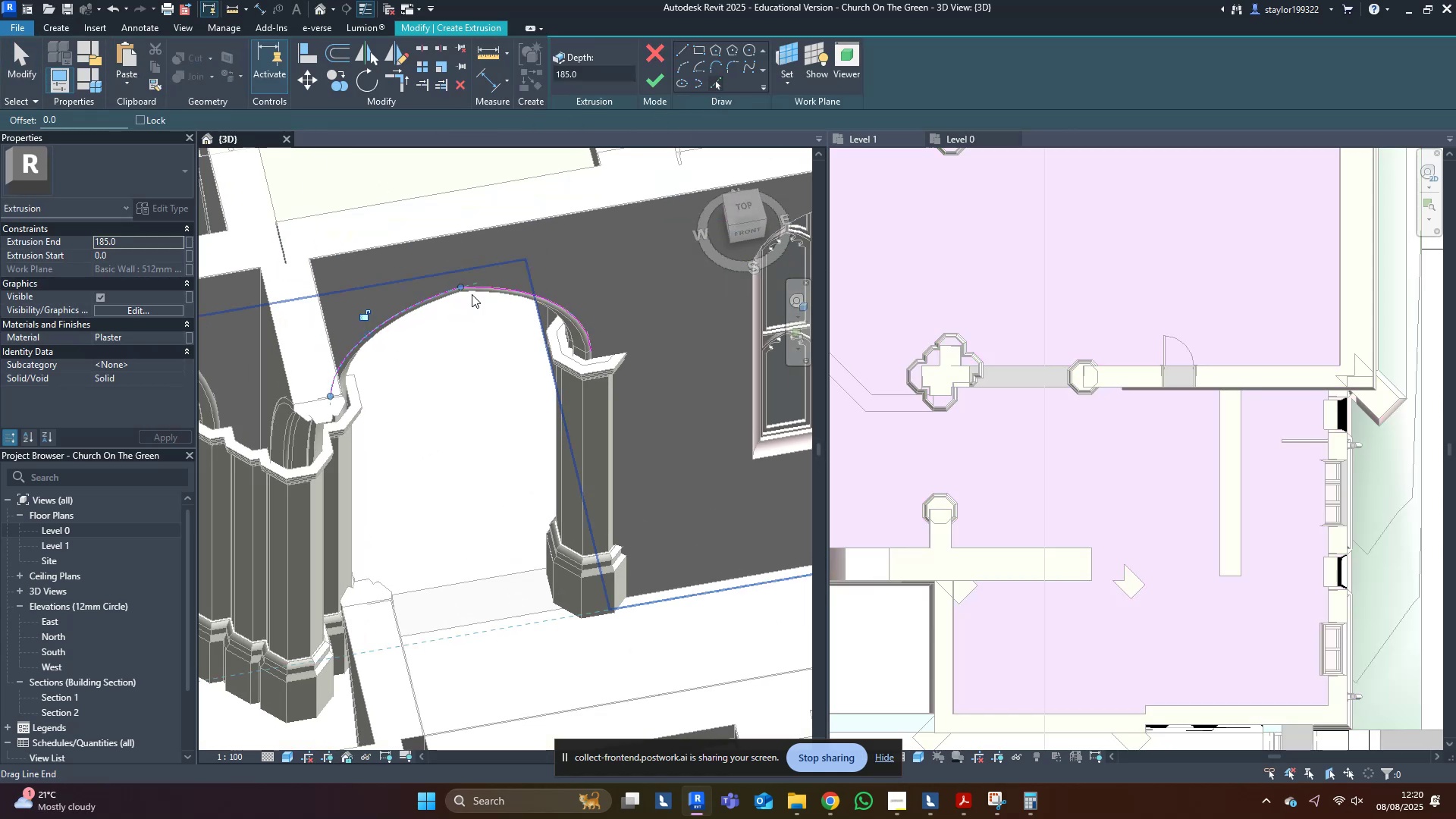 
scroll: coordinate [627, 345], scroll_direction: up, amount: 4.0
 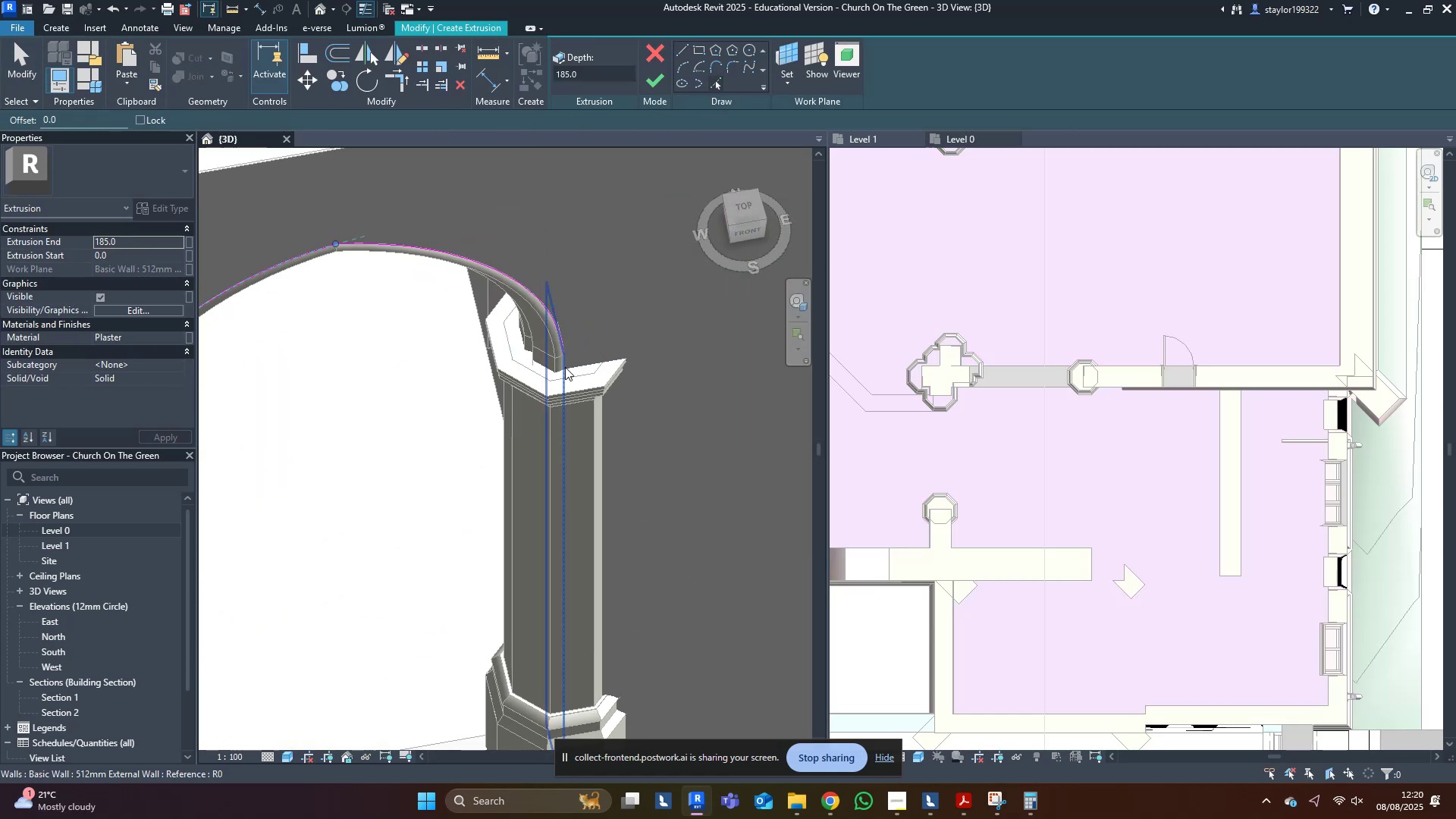 
left_click([565, 367])
 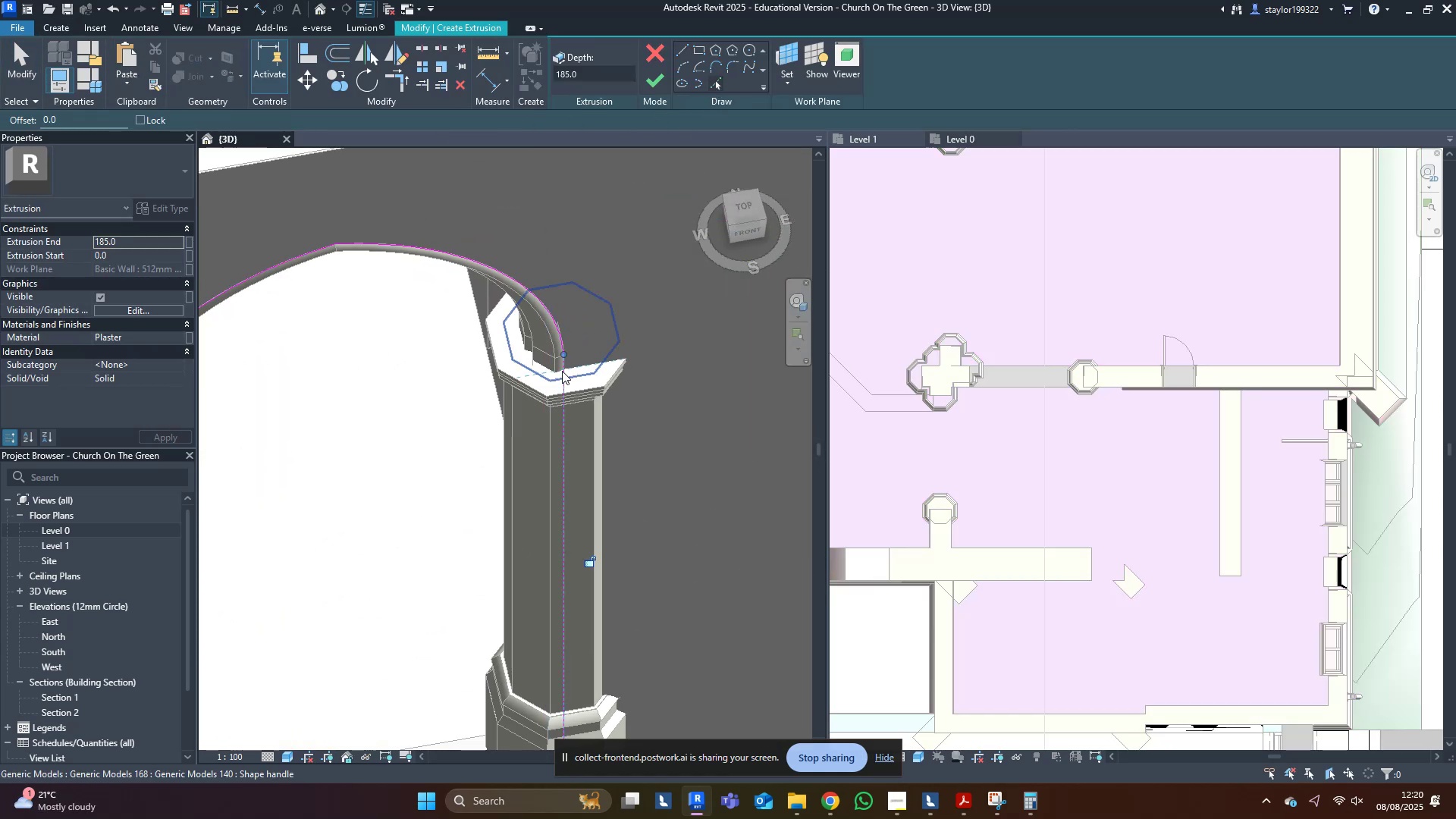 
scroll: coordinate [562, 371], scroll_direction: down, amount: 4.0
 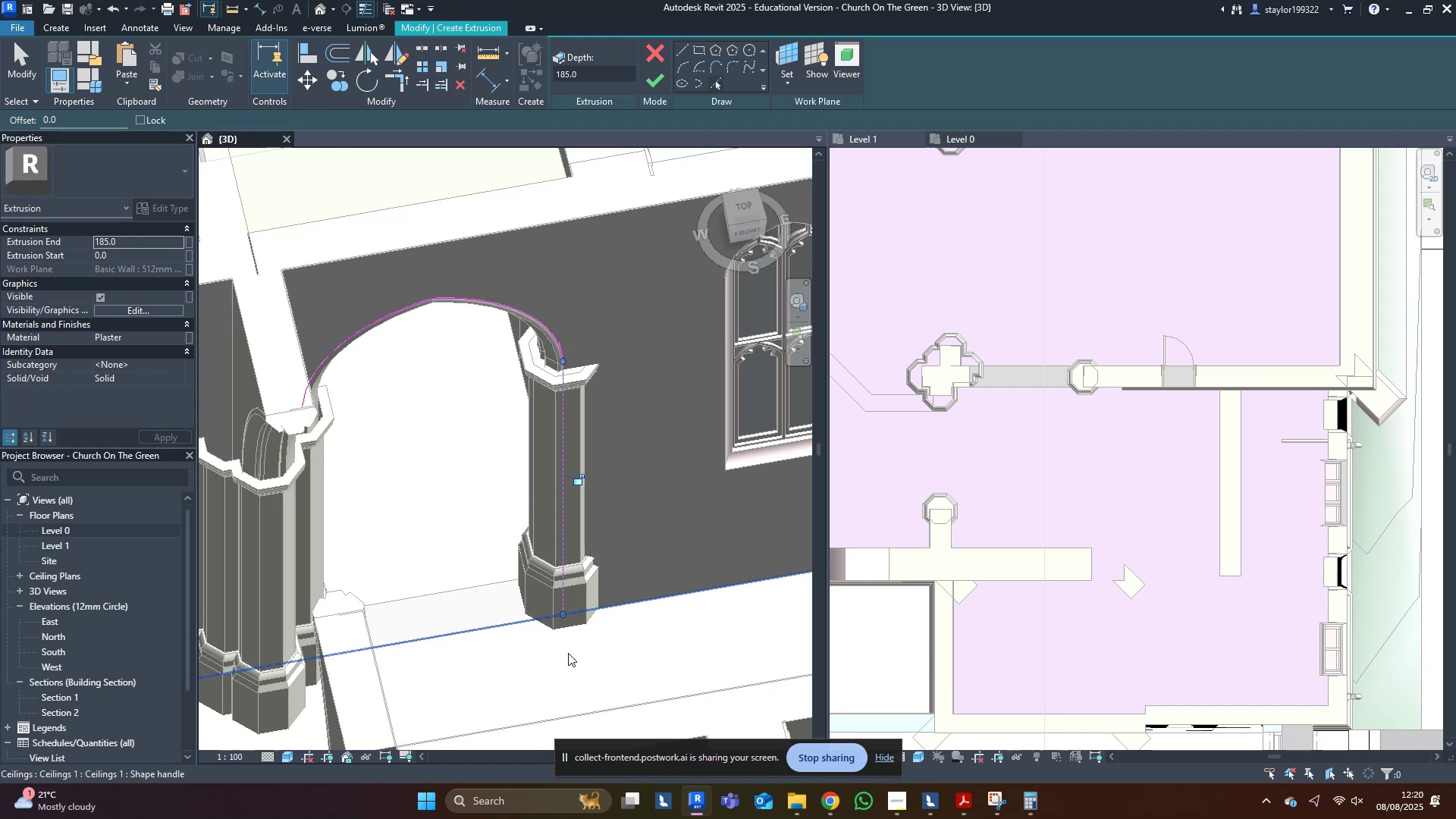 
left_click([568, 653])
 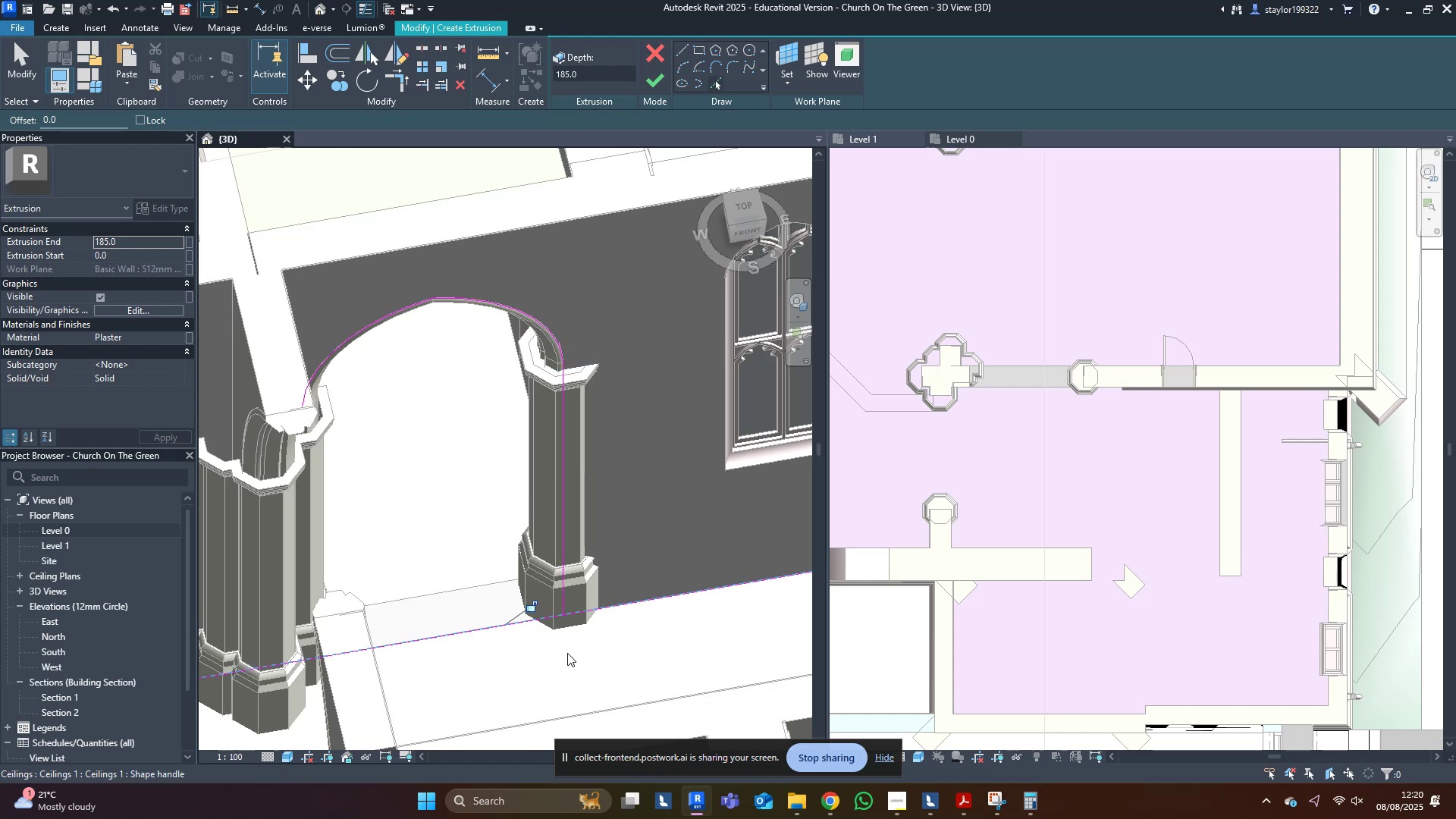 
hold_key(key=ShiftLeft, duration=0.48)
 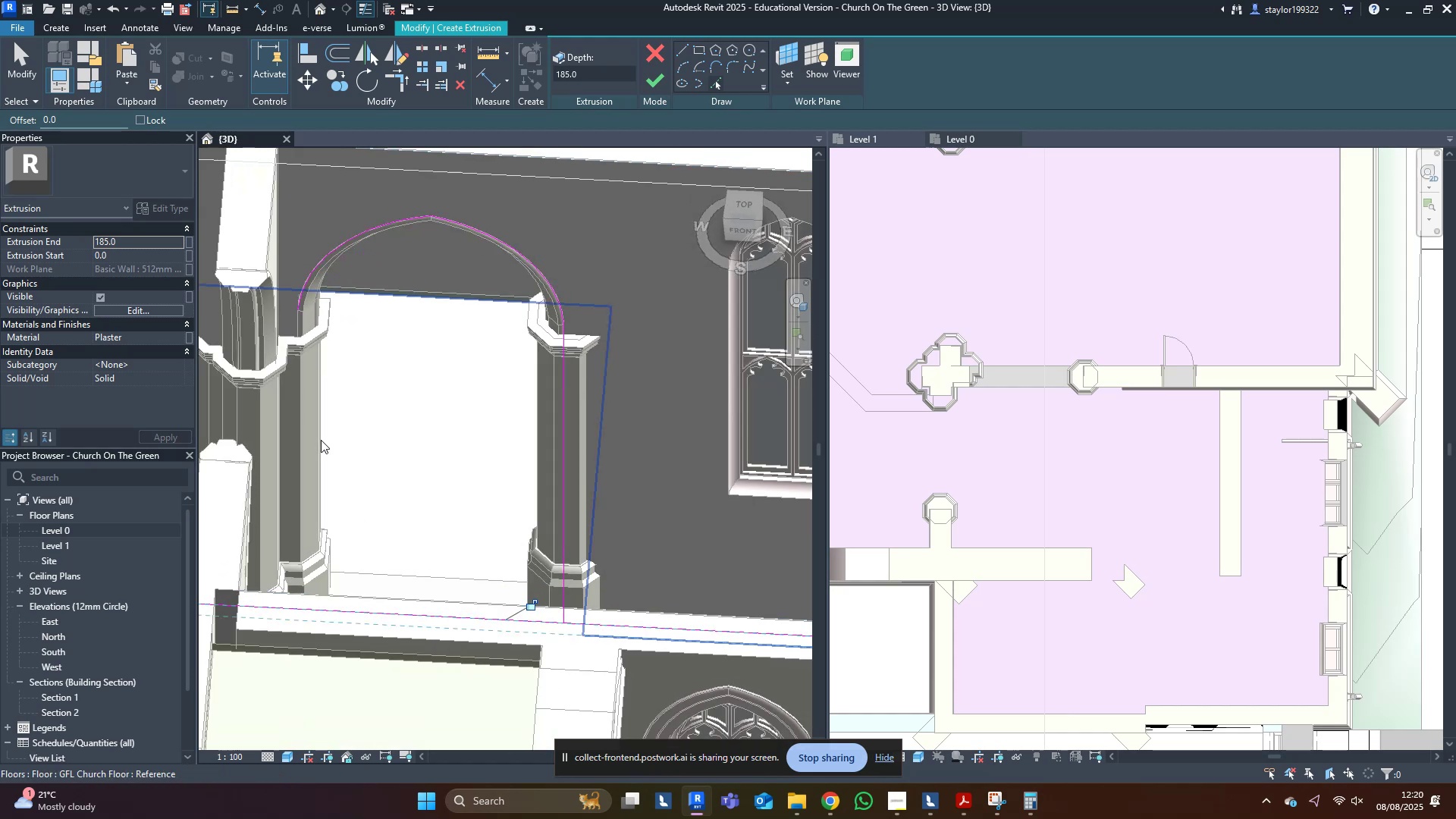 
scroll: coordinate [263, 344], scroll_direction: up, amount: 4.0
 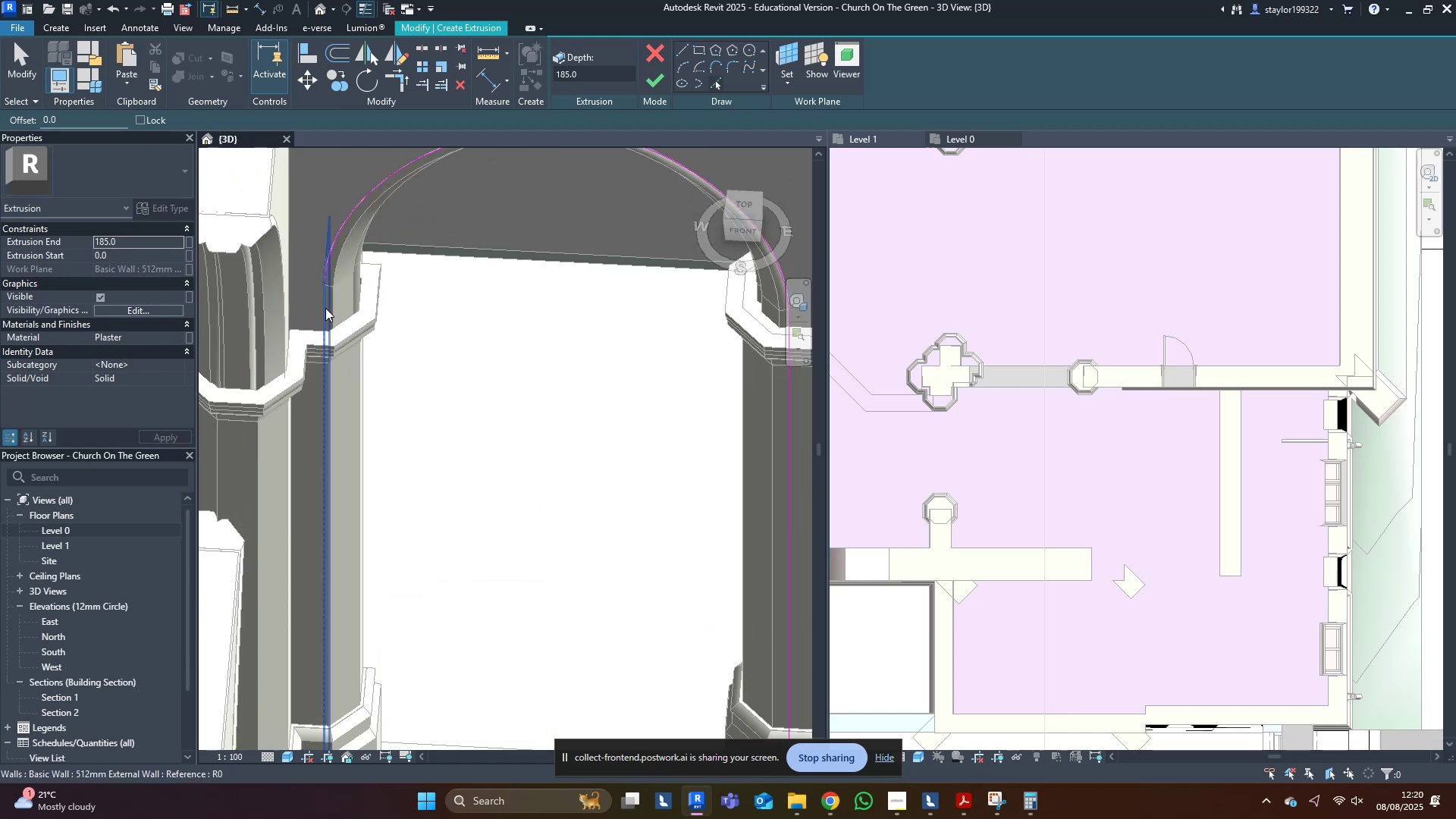 
left_click([325, 306])
 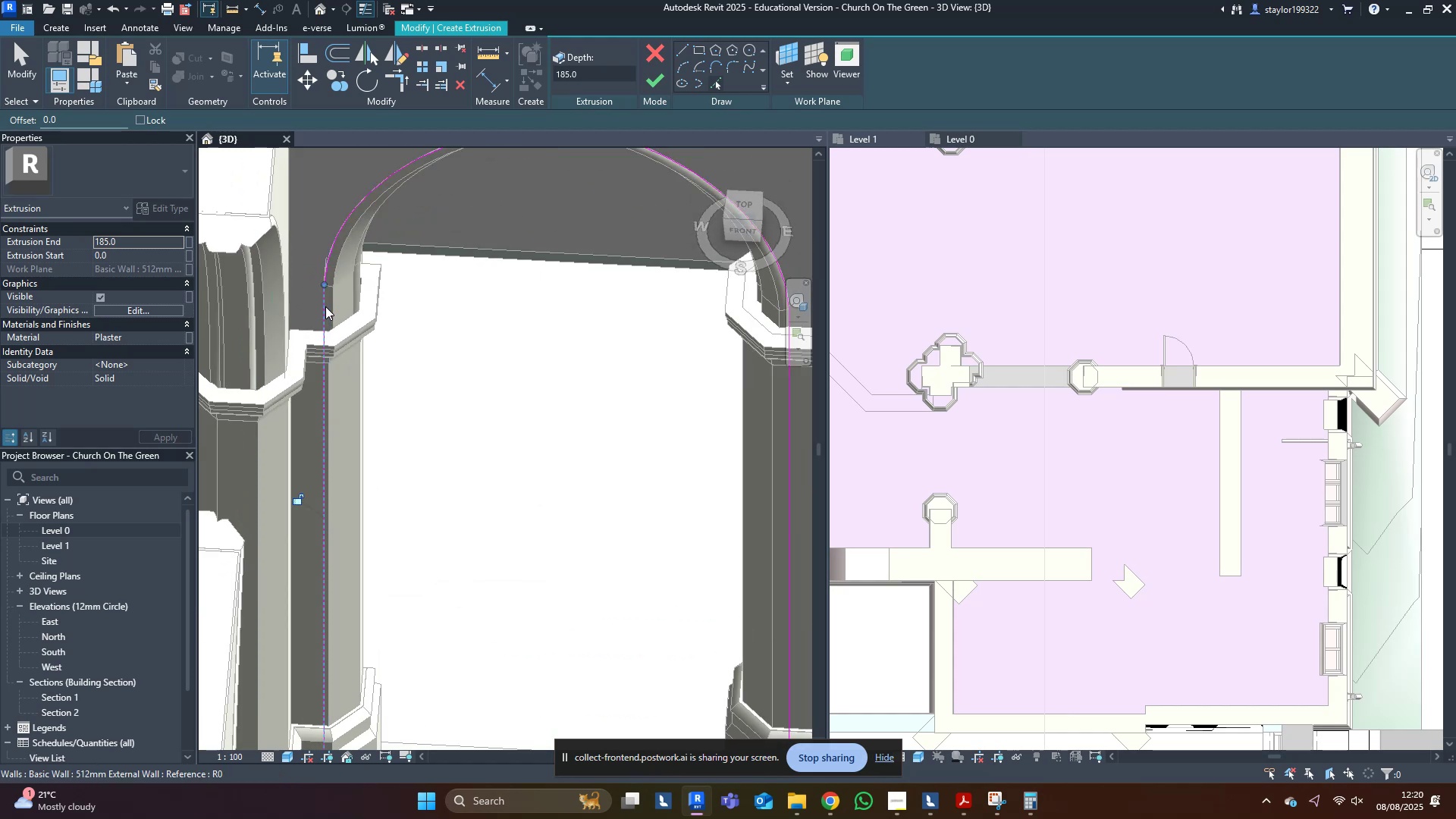 
type(tr)
 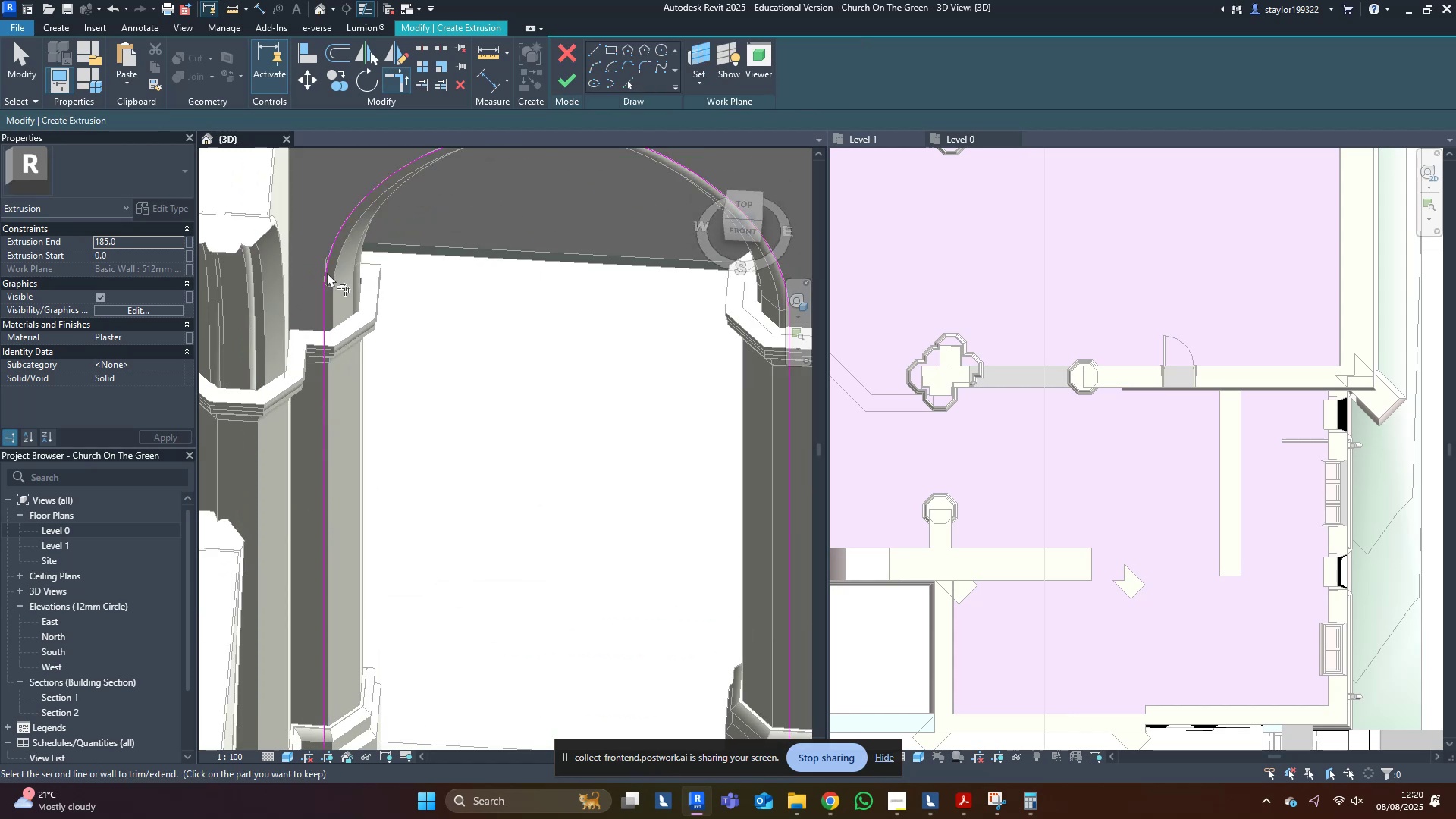 
left_click([328, 328])
 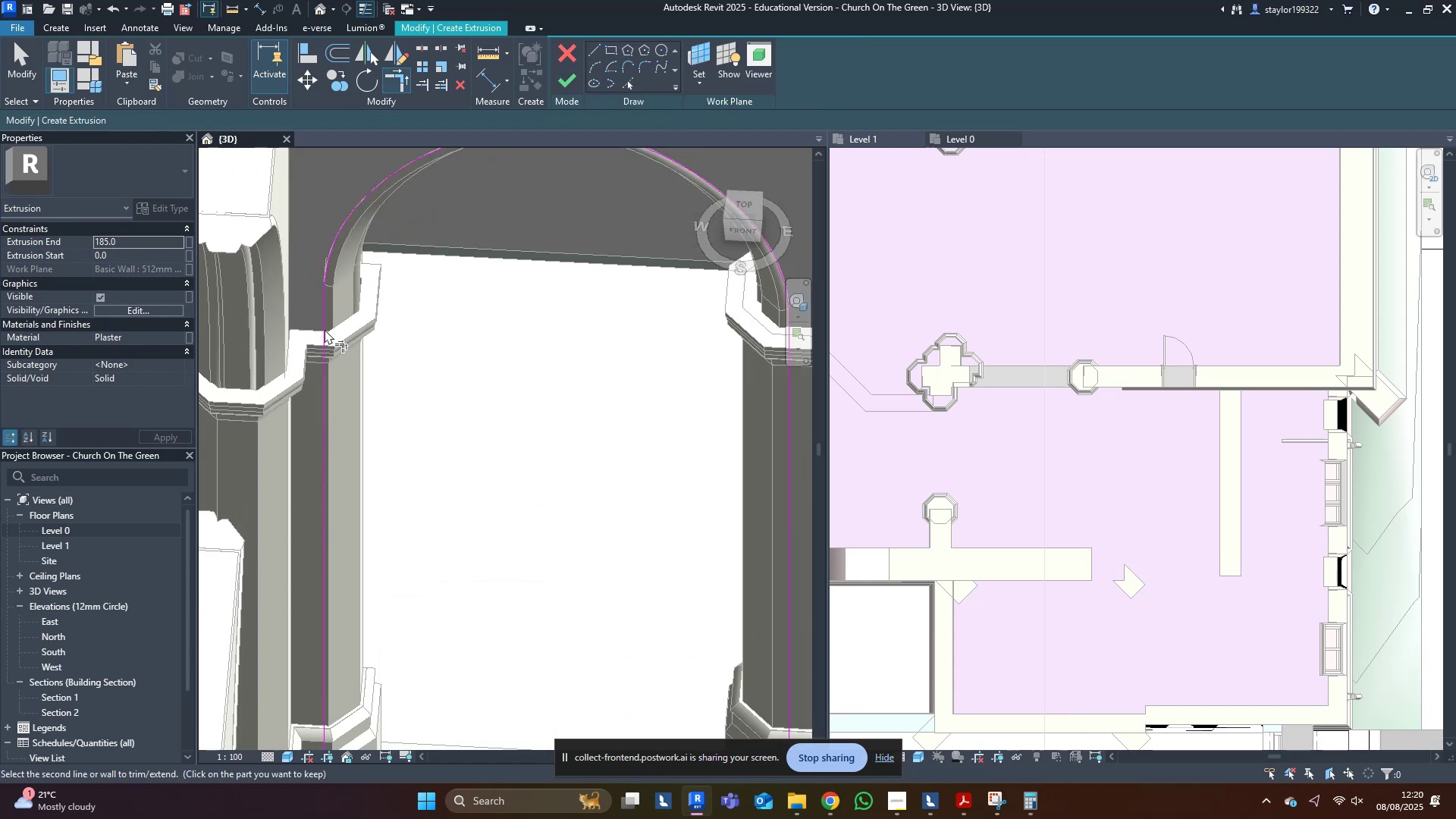 
scroll: coordinate [405, 600], scroll_direction: down, amount: 3.0
 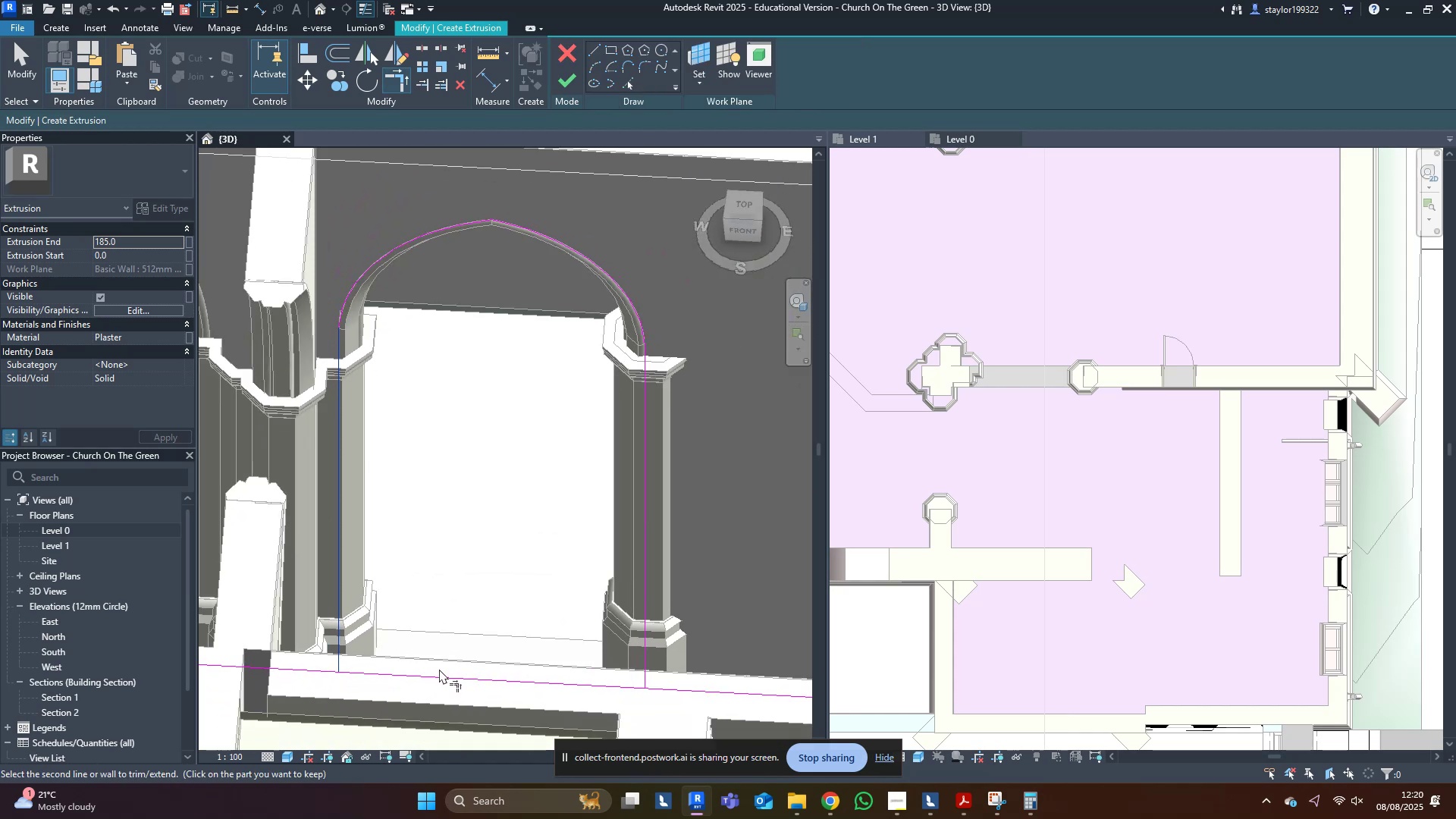 
left_click([436, 677])
 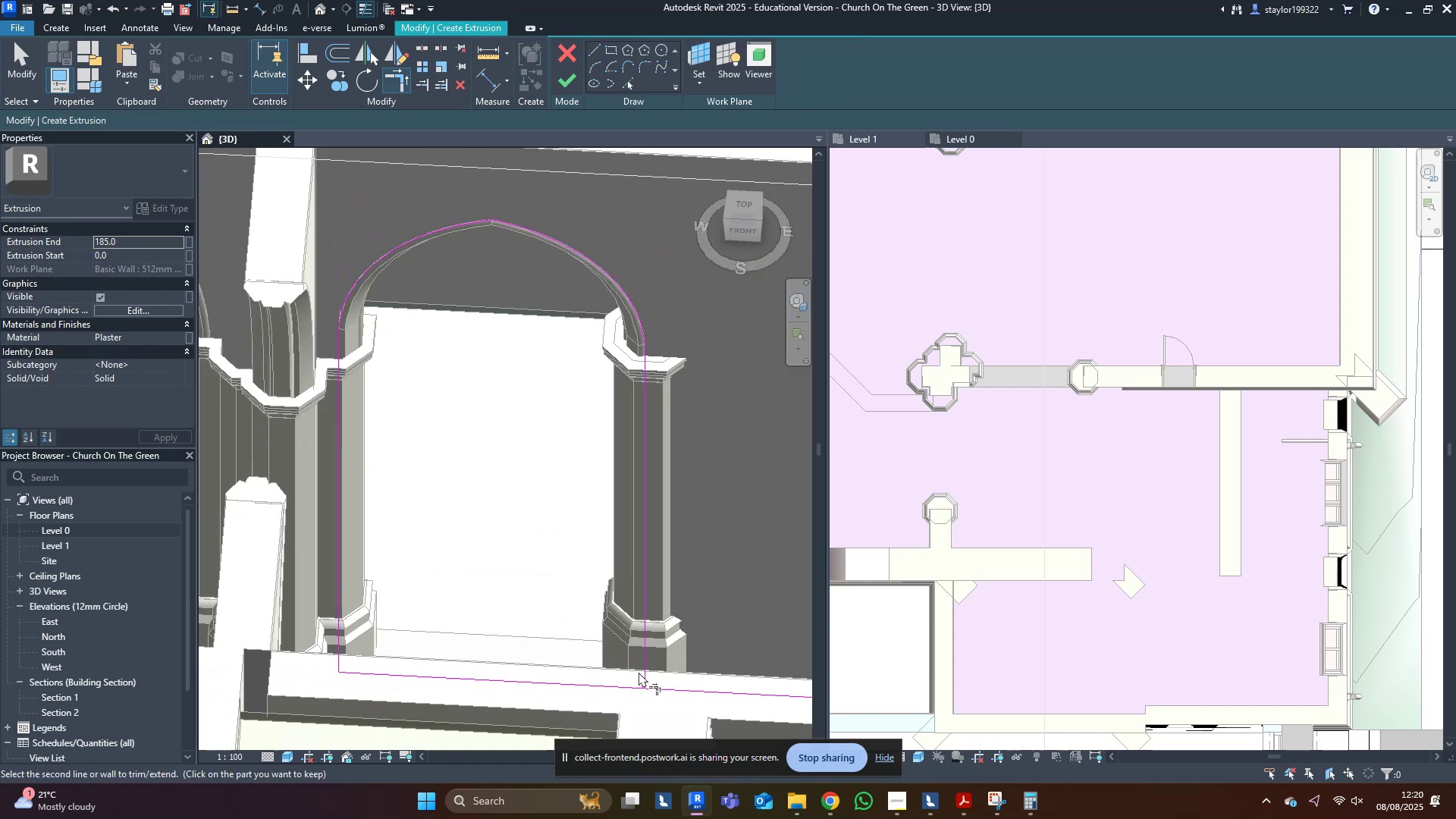 
double_click([621, 682])
 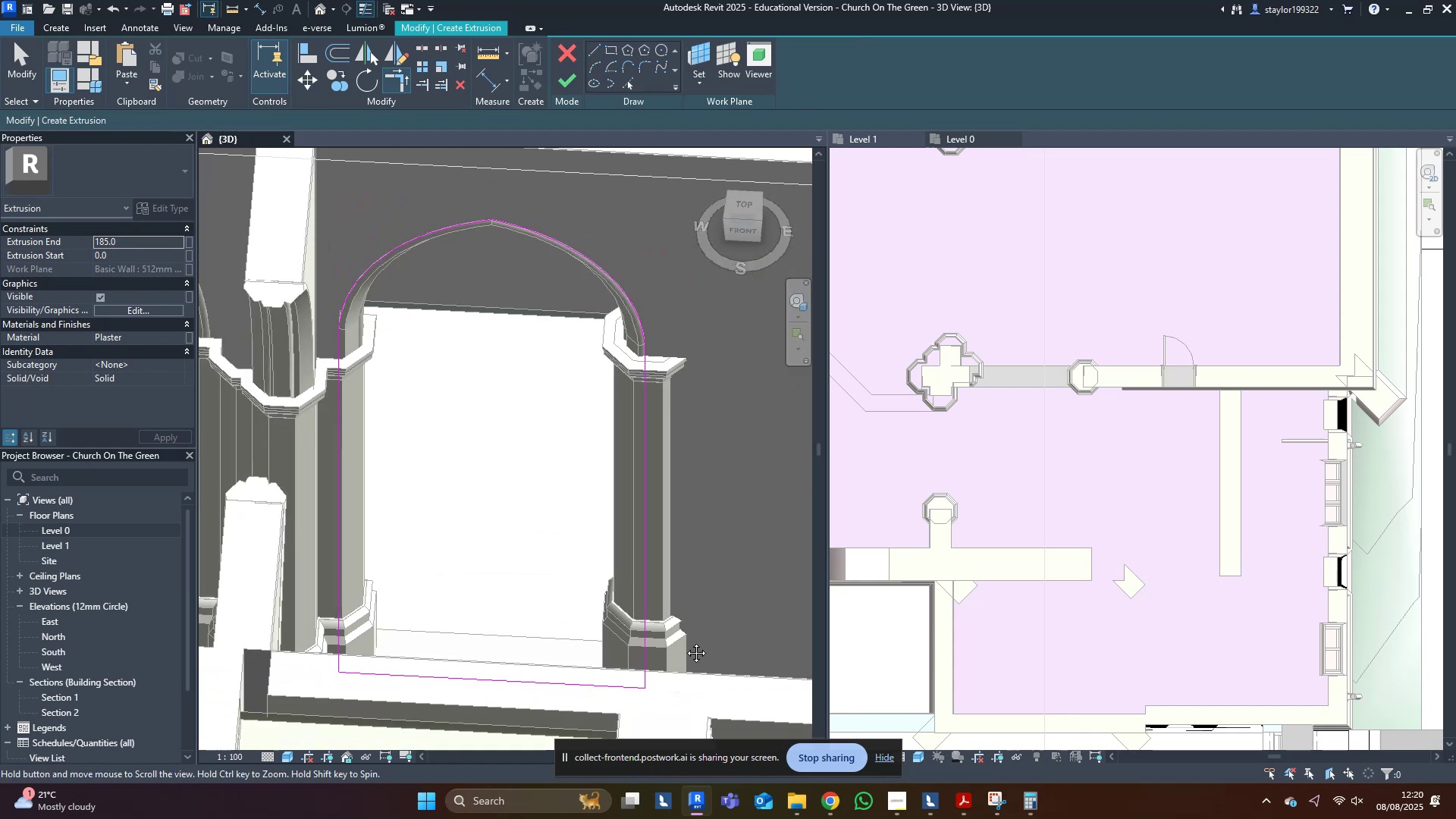 
middle_click([685, 642])
 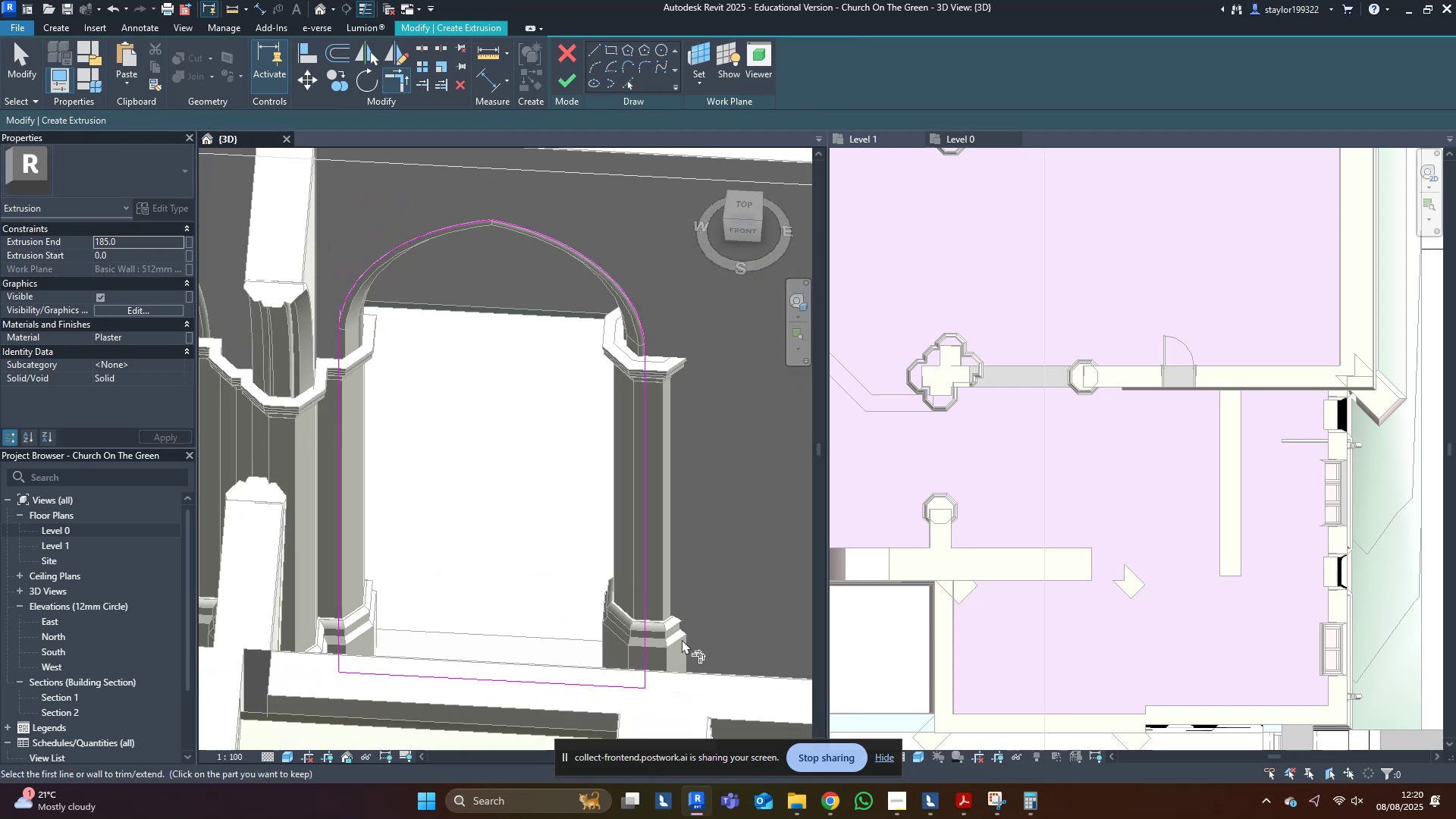 
type(md)
 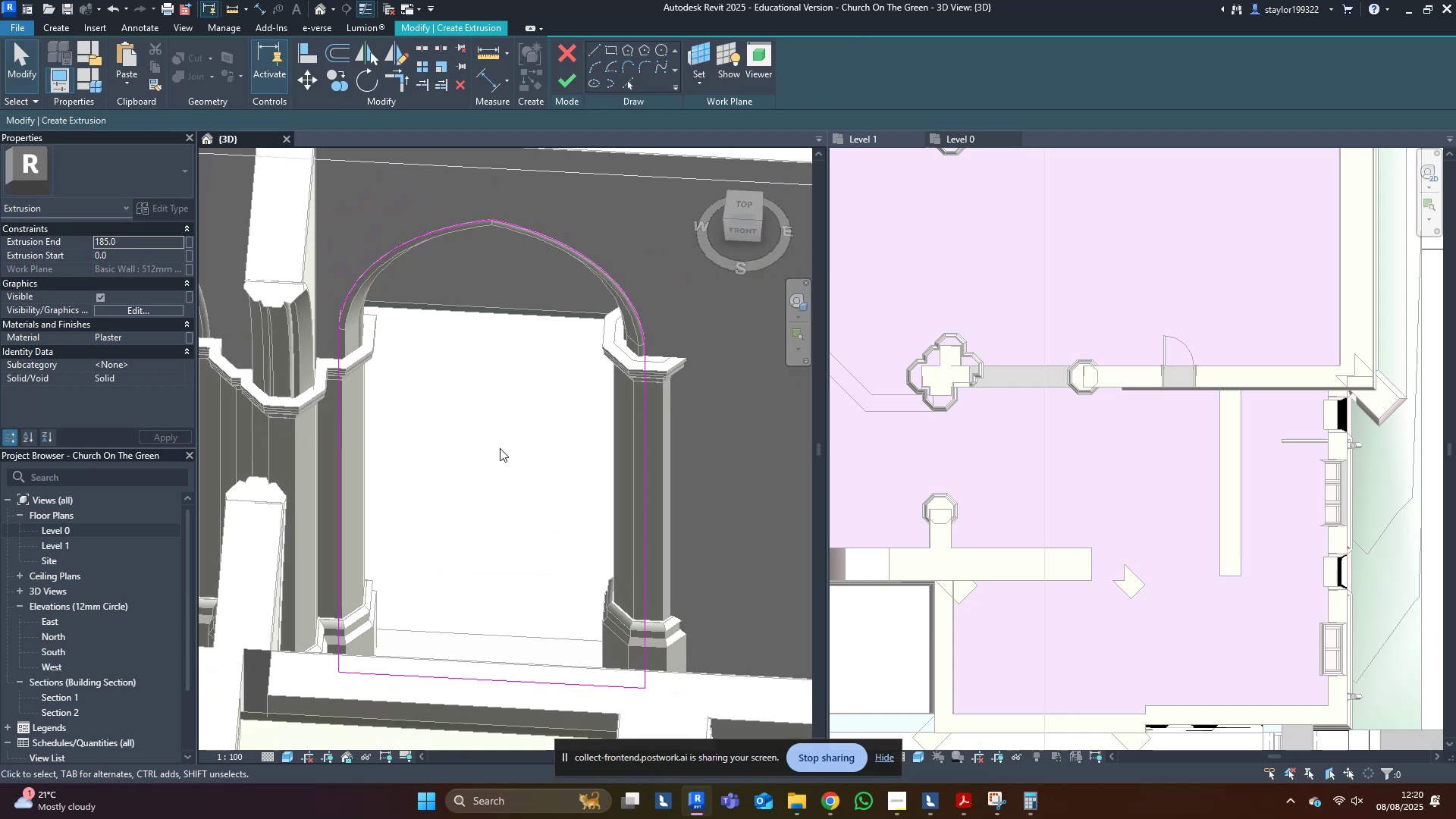 
middle_click([499, 448])
 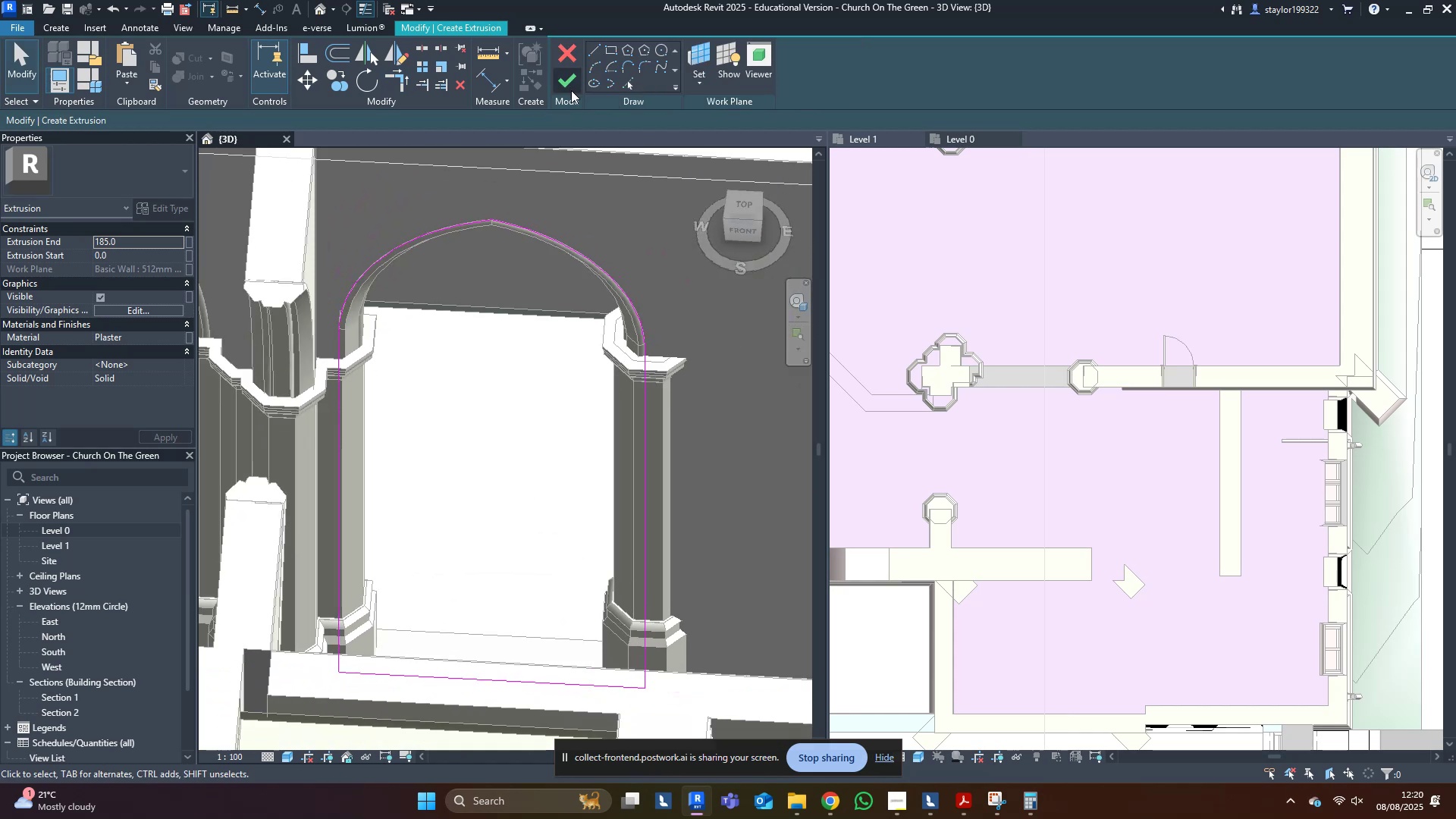 
middle_click([1279, 513])
 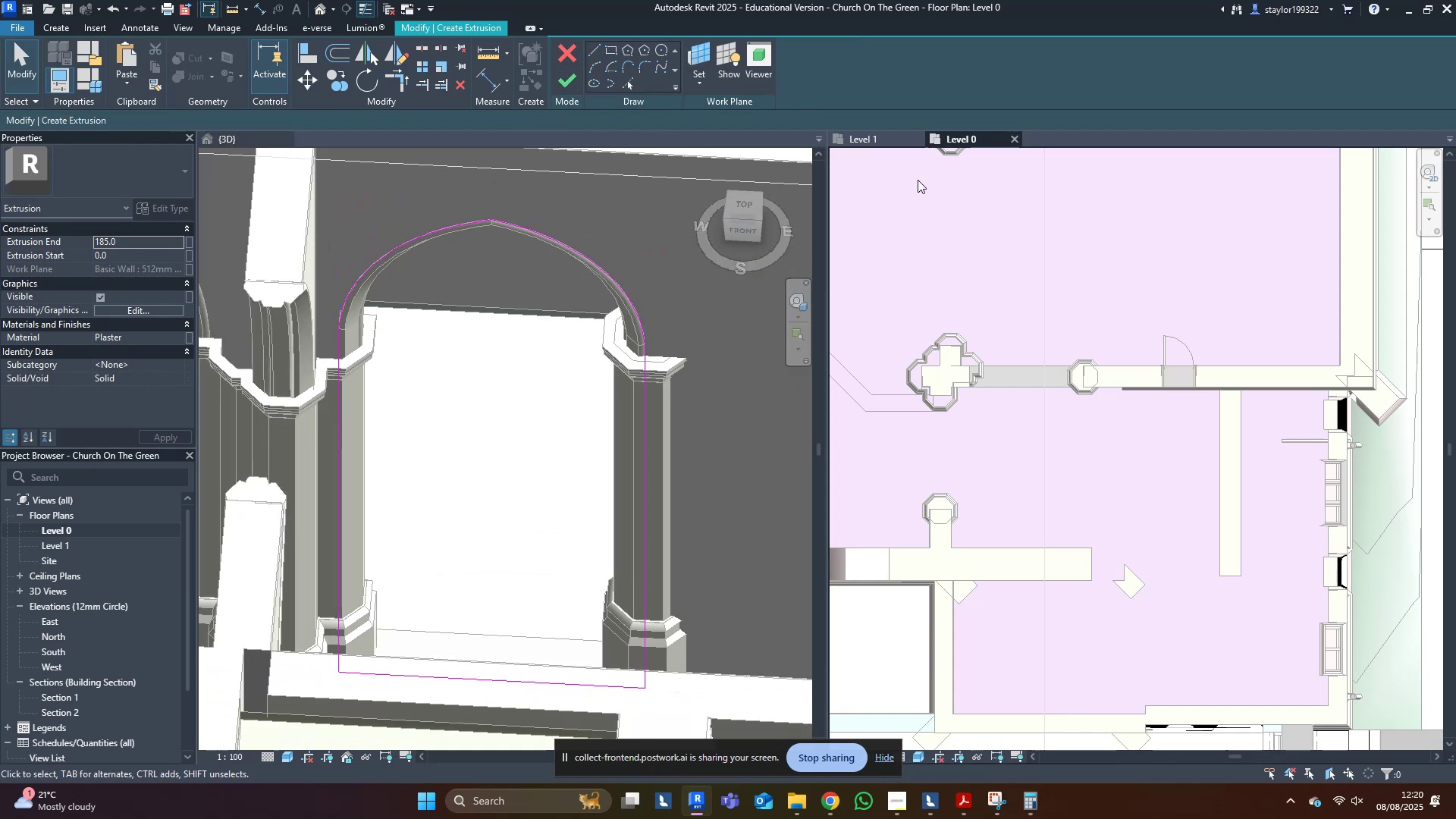 
middle_click([1146, 506])
 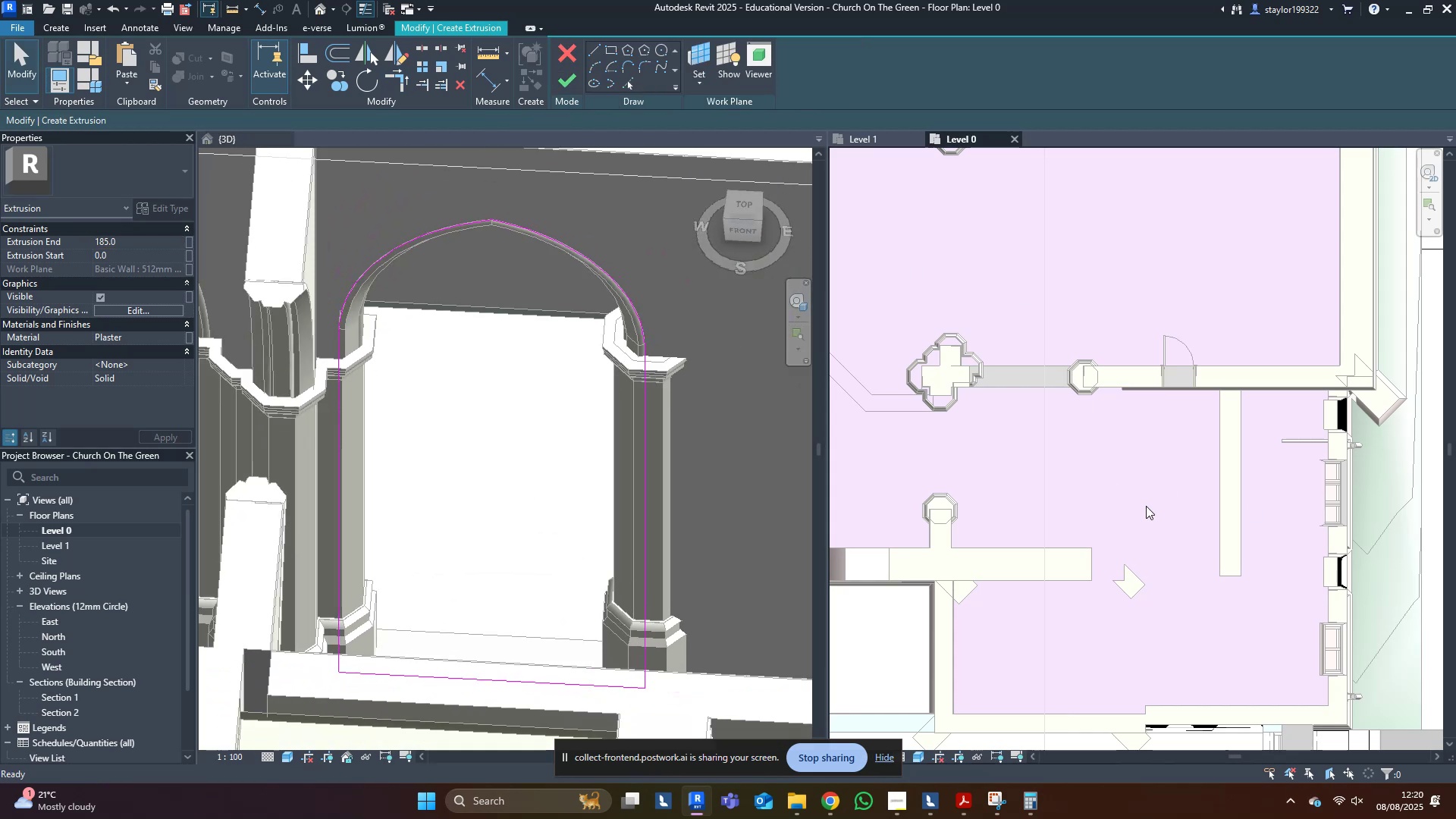 
type(wf)
 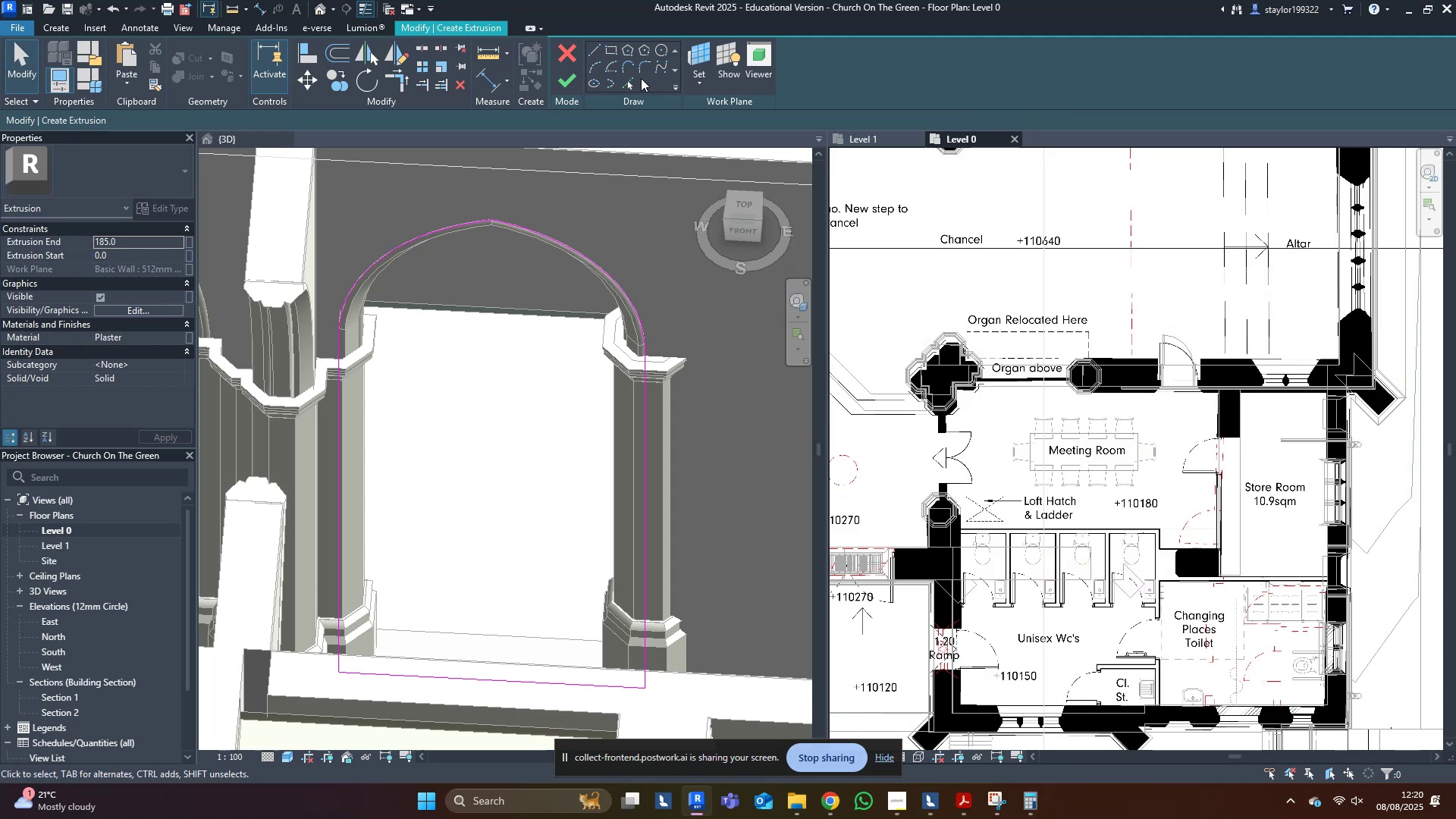 
left_click([567, 82])
 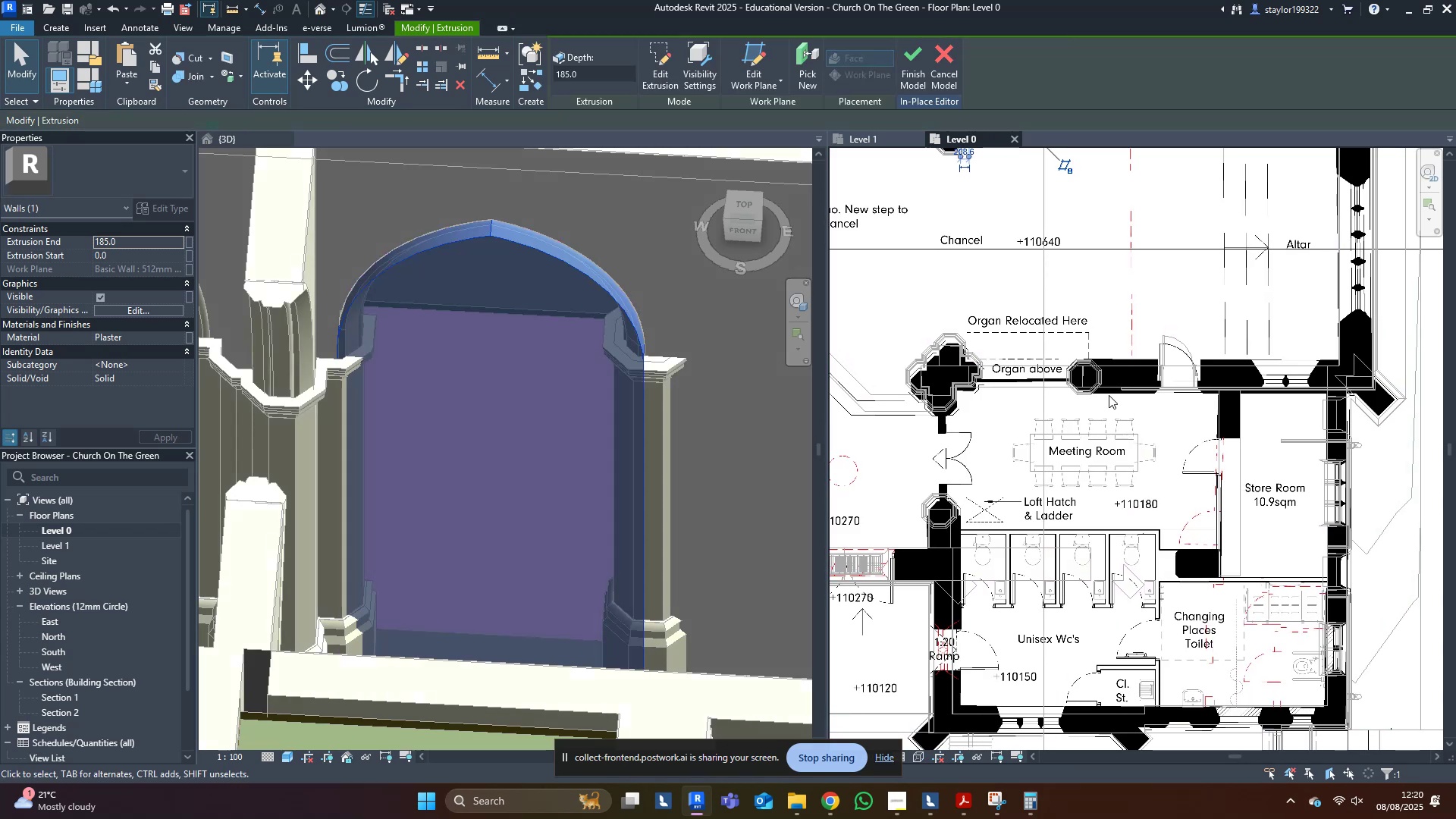 
scroll: coordinate [987, 456], scroll_direction: down, amount: 5.0
 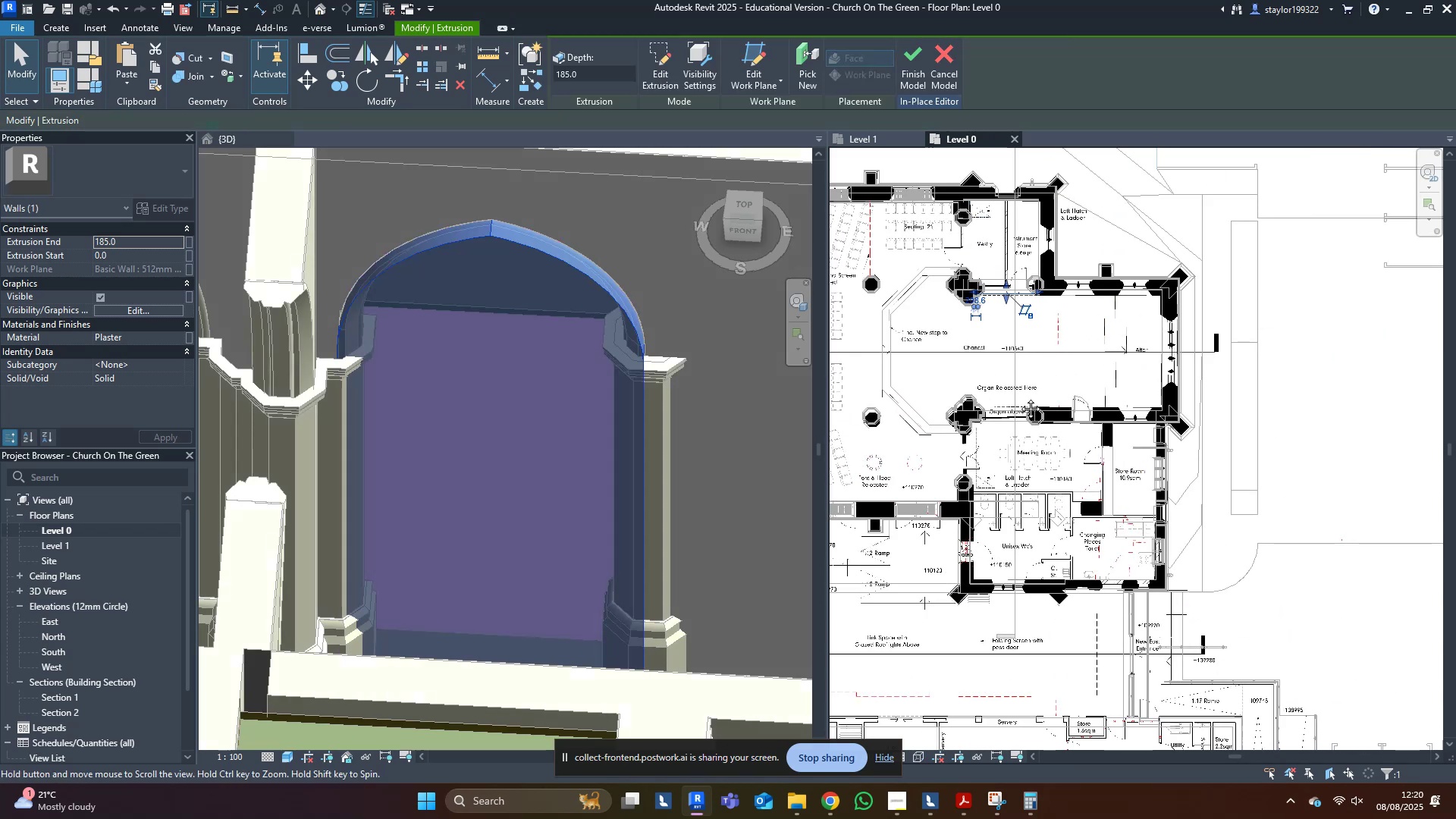 
middle_click([1019, 397])
 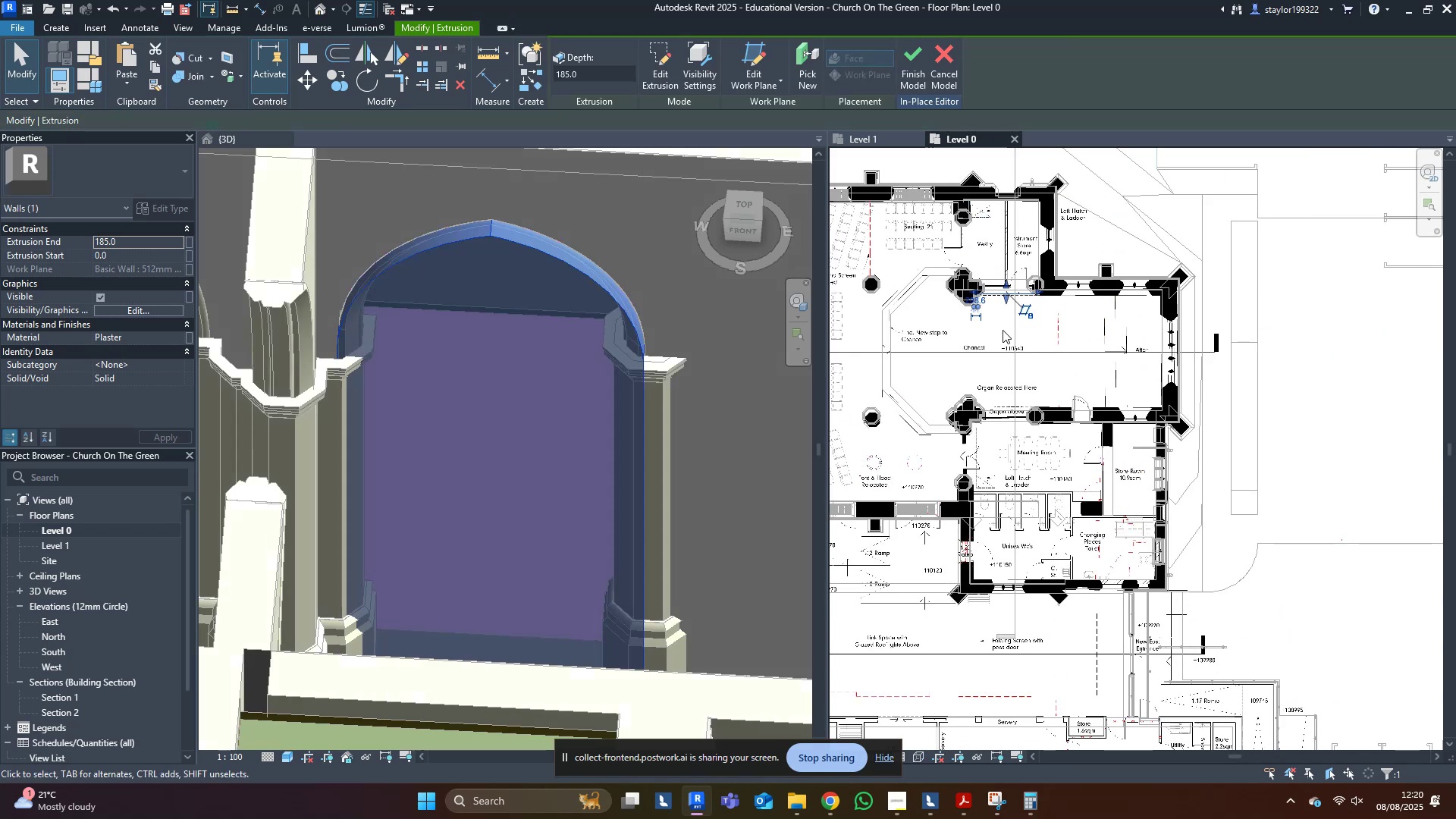 
scroll: coordinate [1147, 403], scroll_direction: up, amount: 16.0
 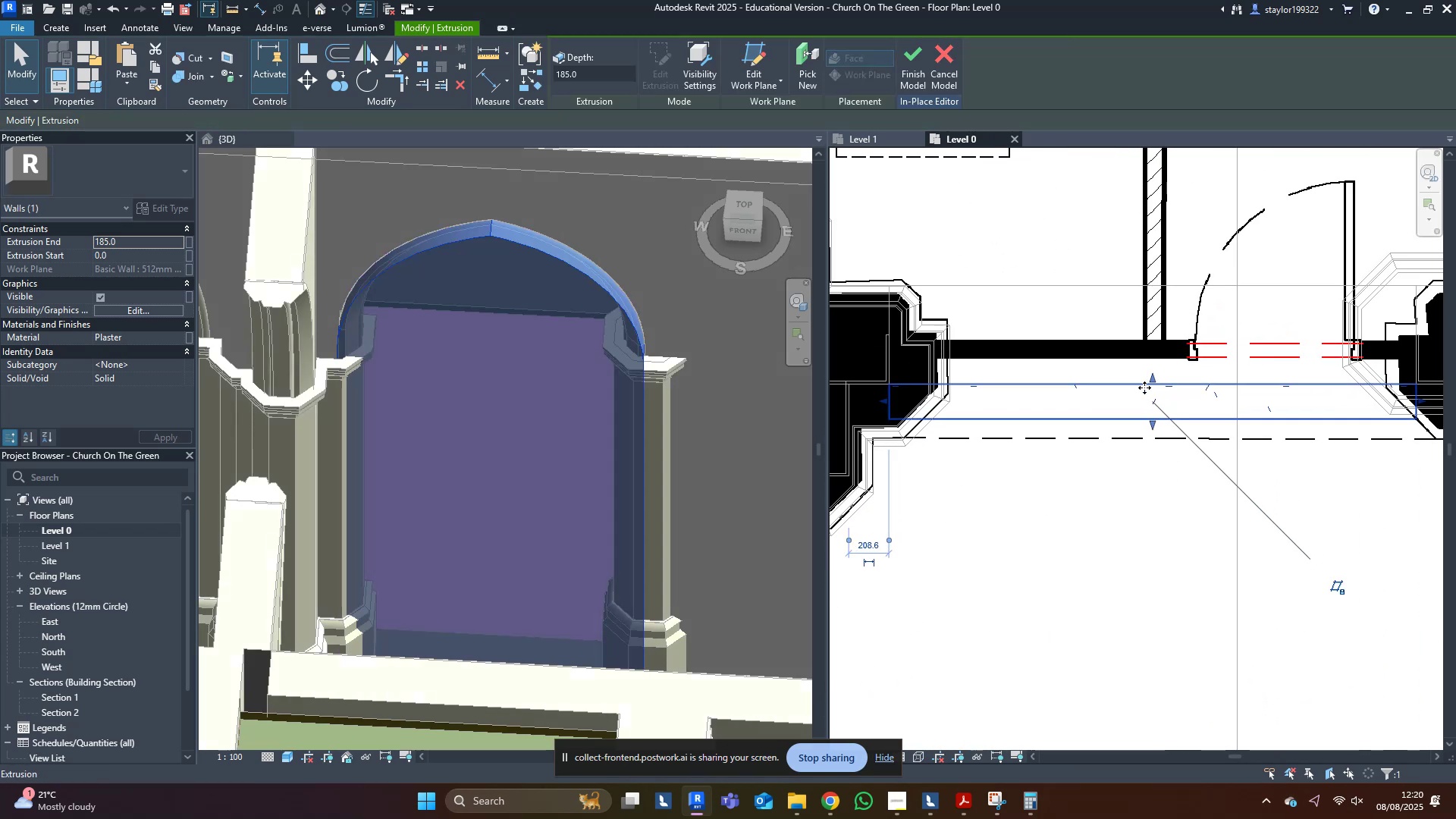 
left_click_drag(start_coordinate=[1144, 385], to_coordinate=[1158, 303])
 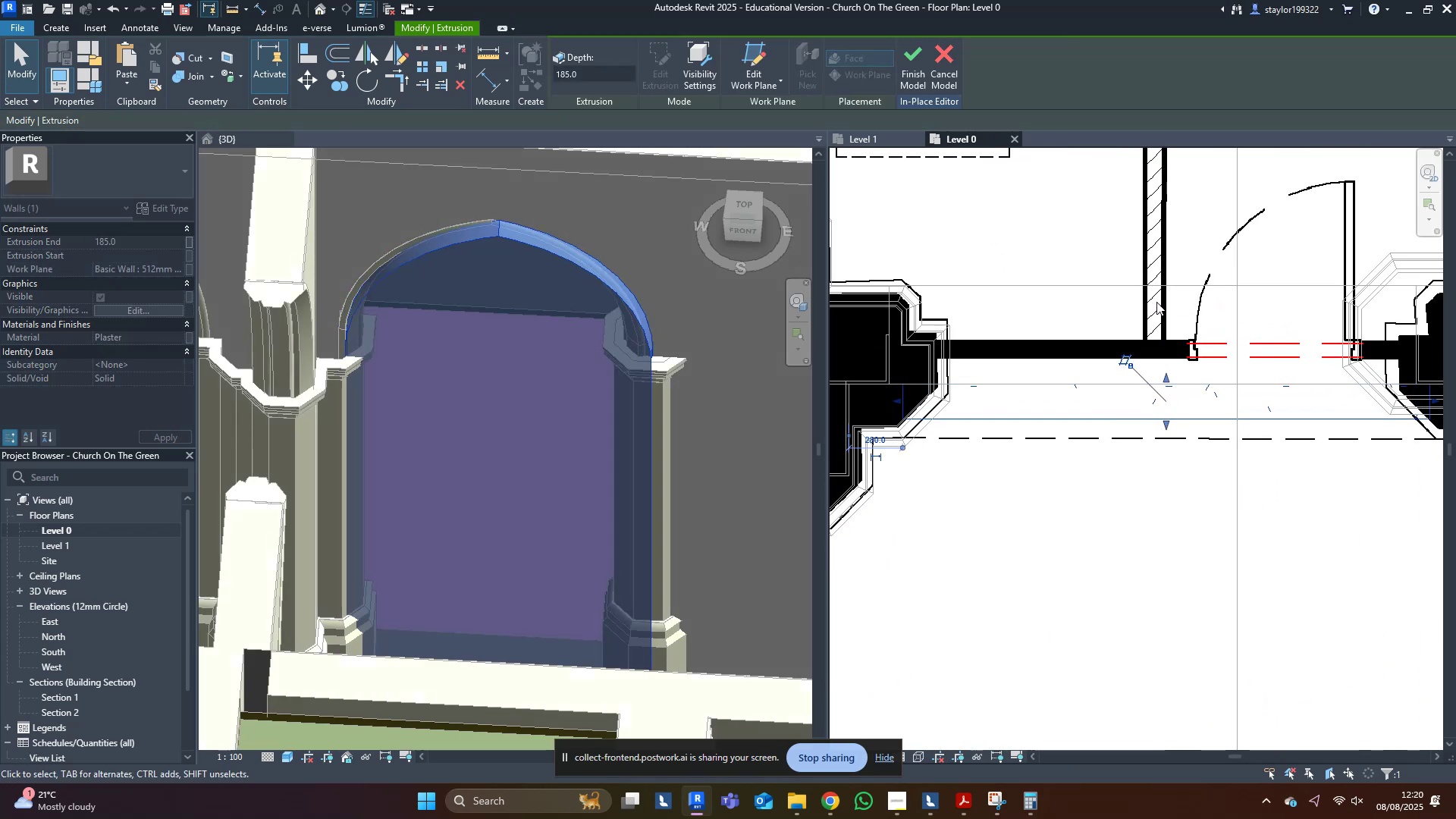 
key(Control+Z)
 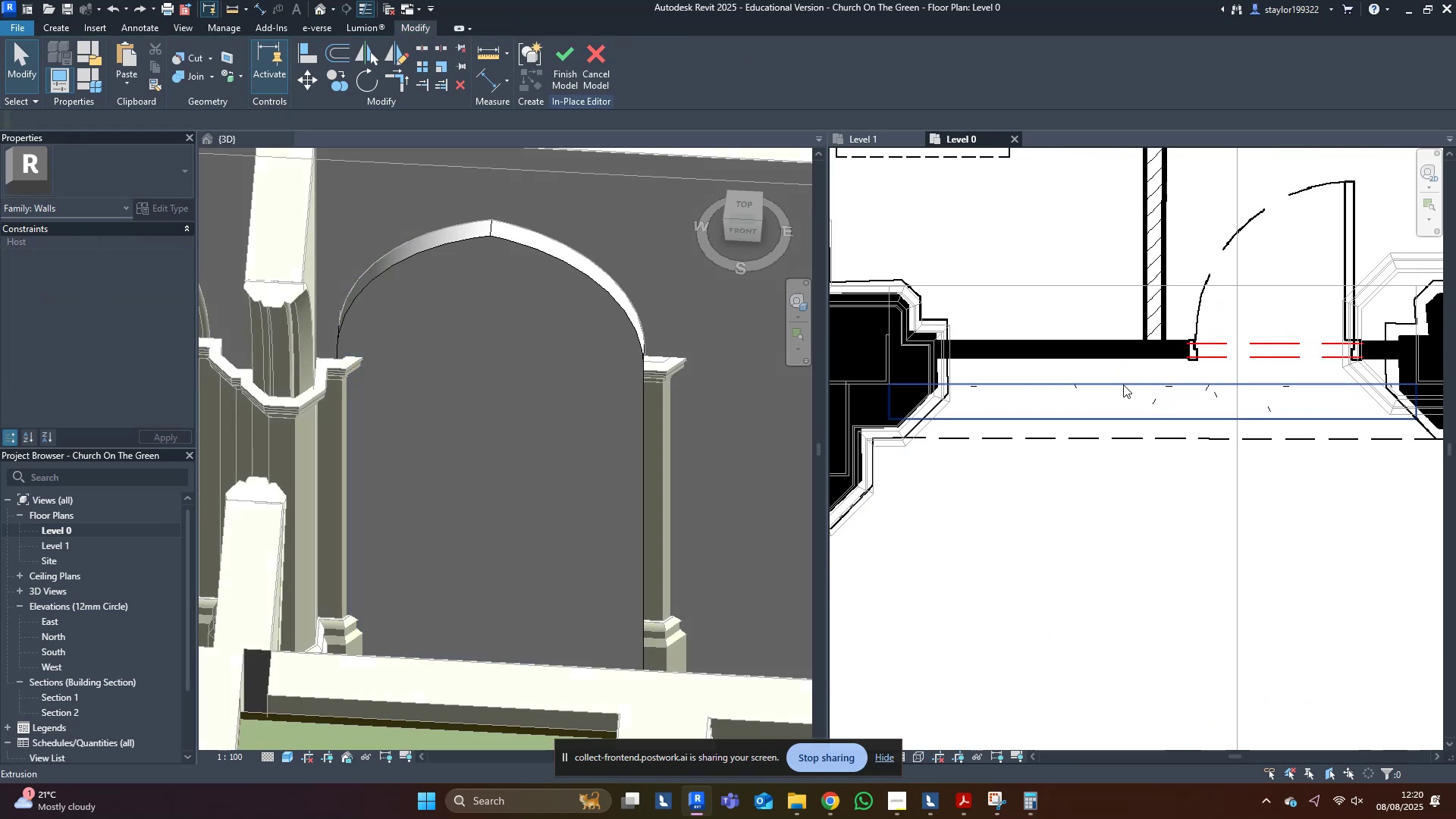 
left_click([1123, 385])
 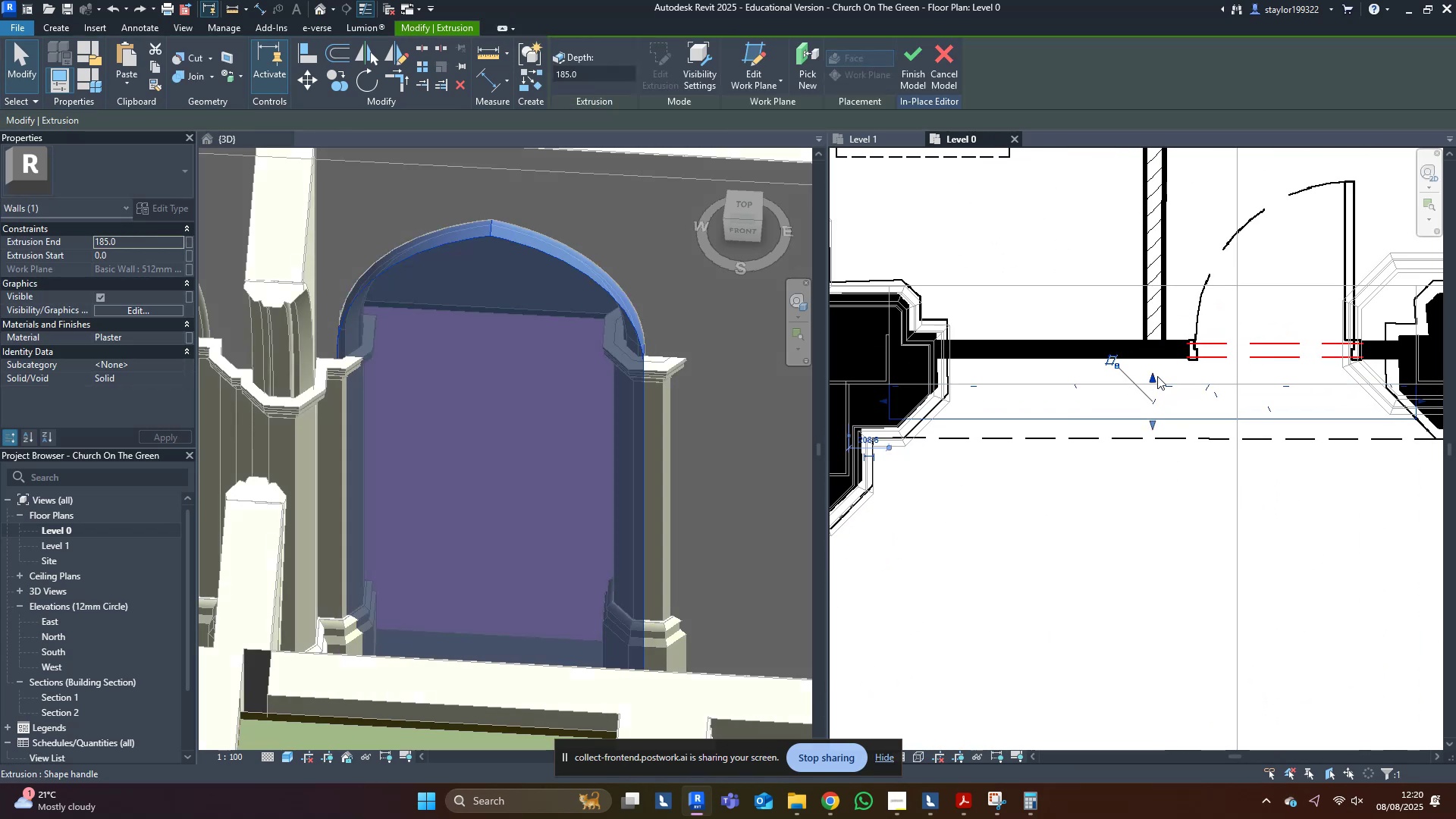 
left_click_drag(start_coordinate=[1154, 377], to_coordinate=[1171, 342])
 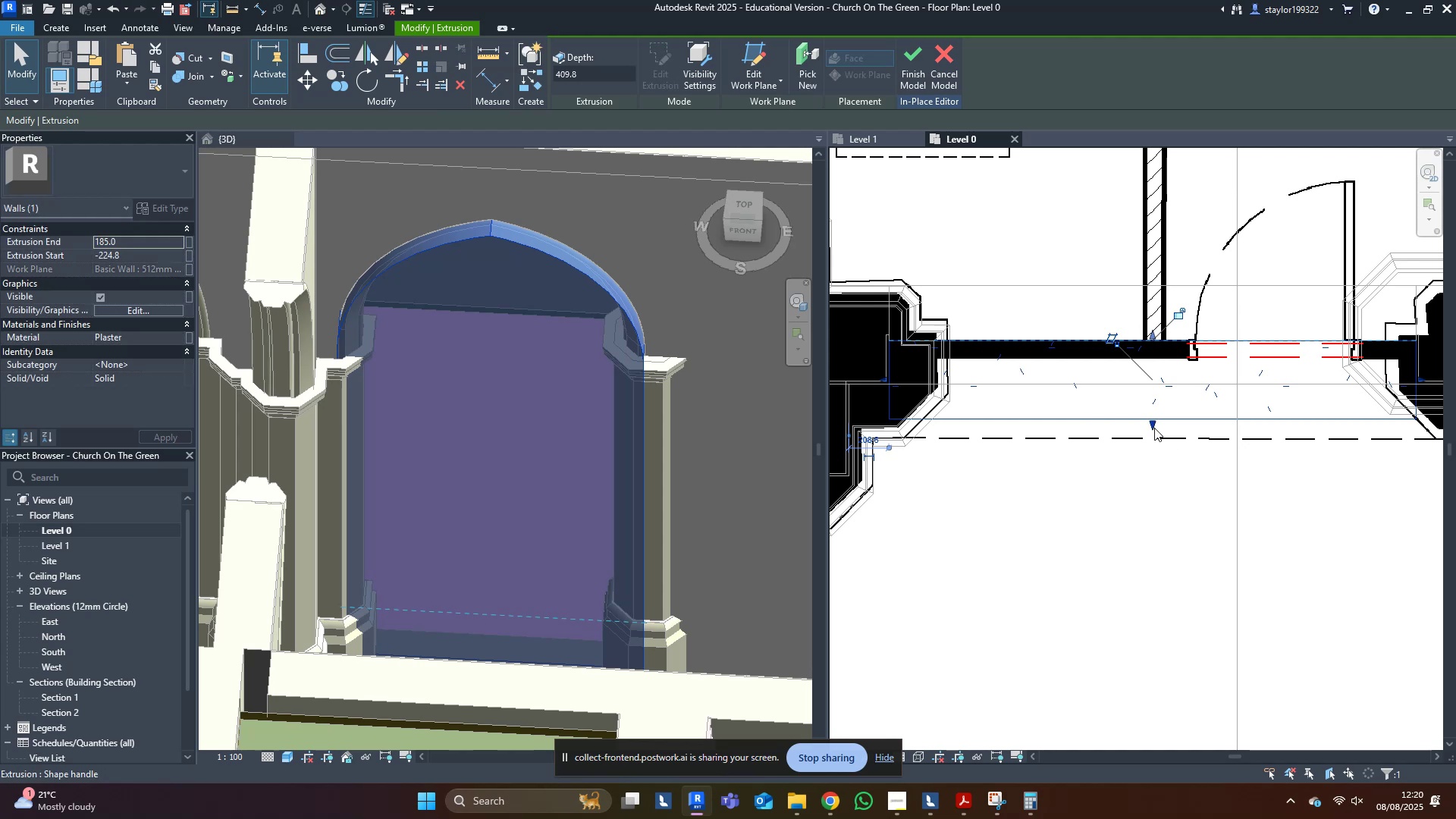 
left_click_drag(start_coordinate=[1150, 426], to_coordinate=[1158, 359])
 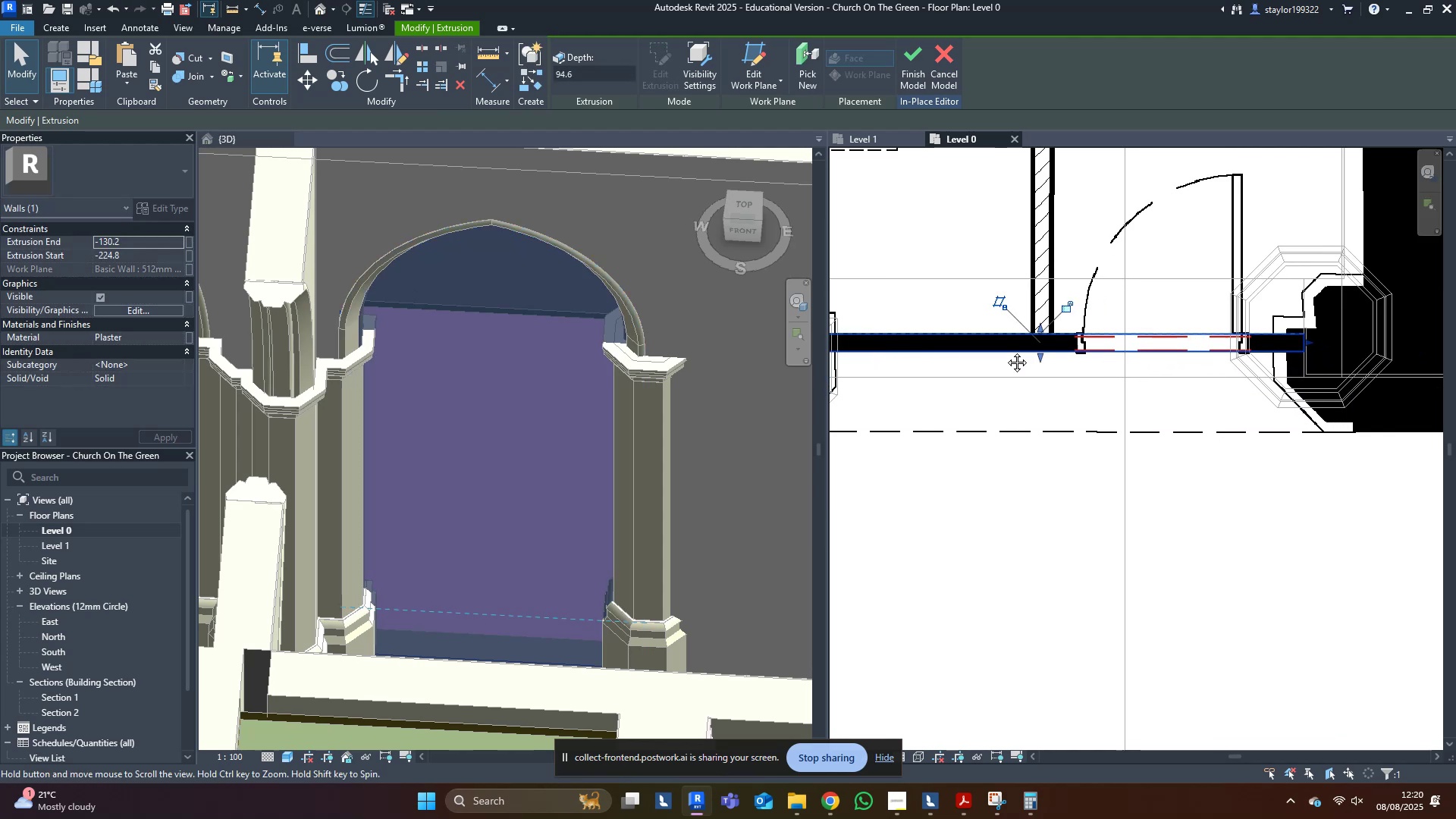 
key(V)
 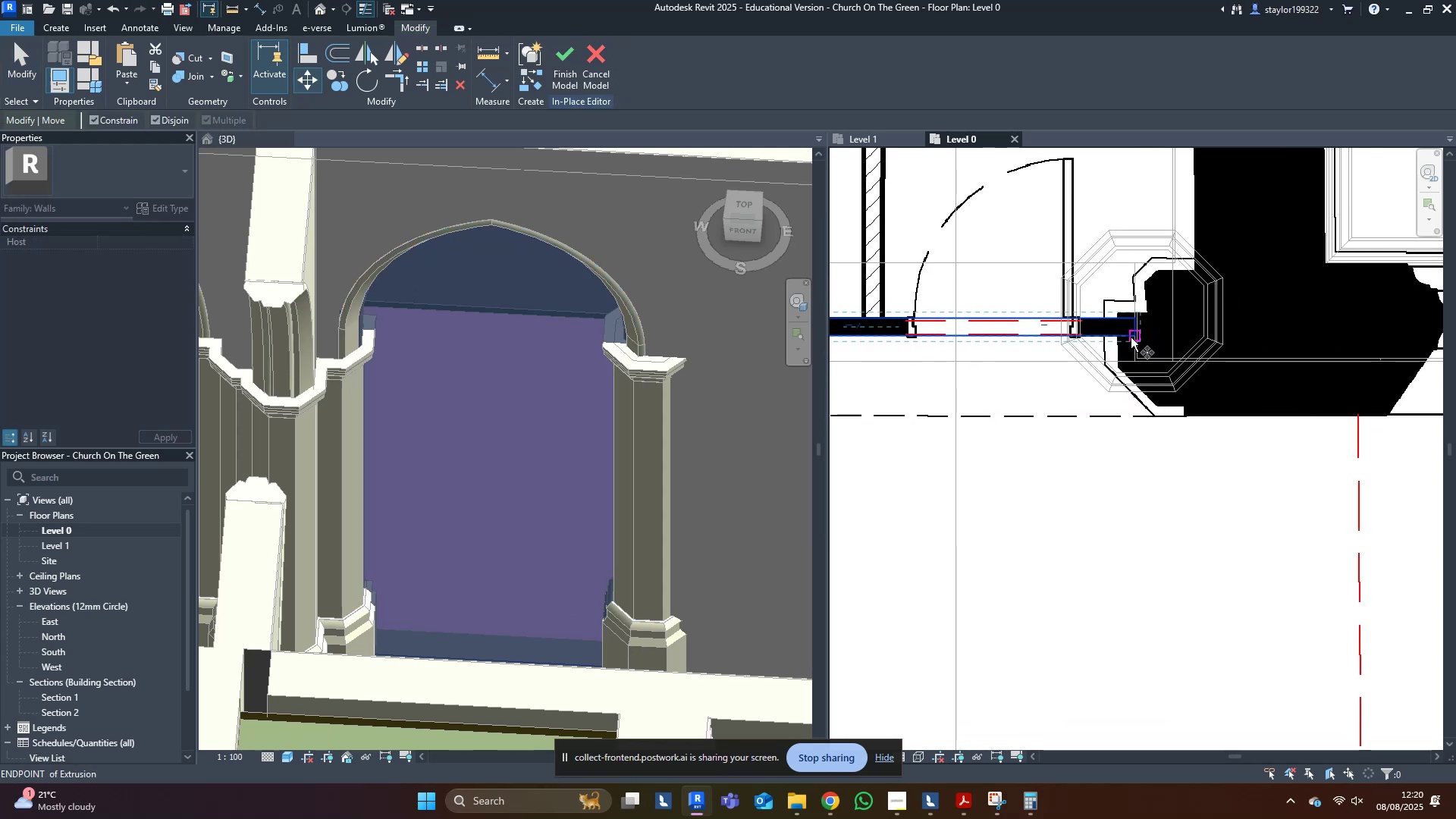 
left_click([1131, 337])
 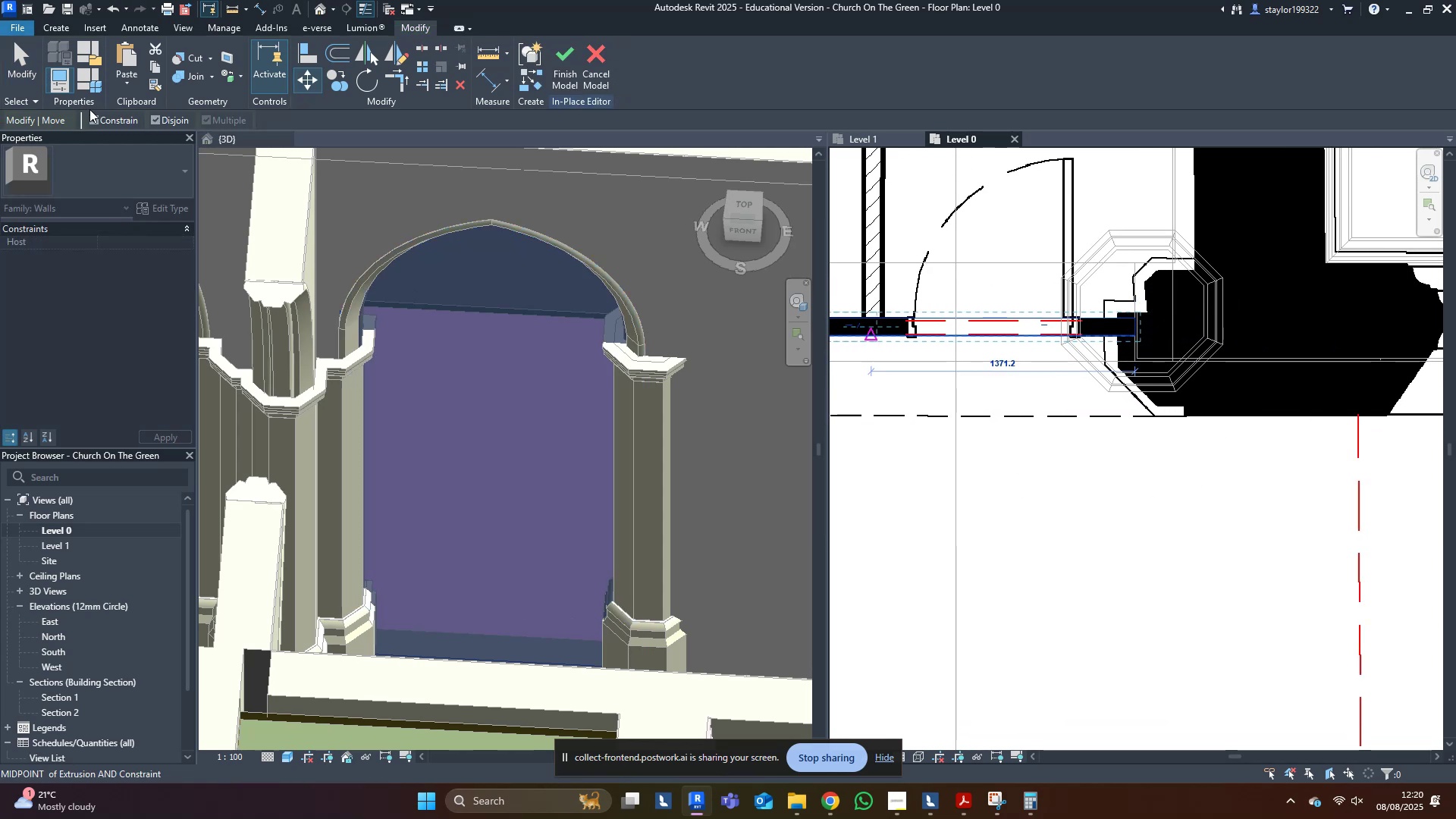 
left_click([96, 116])
 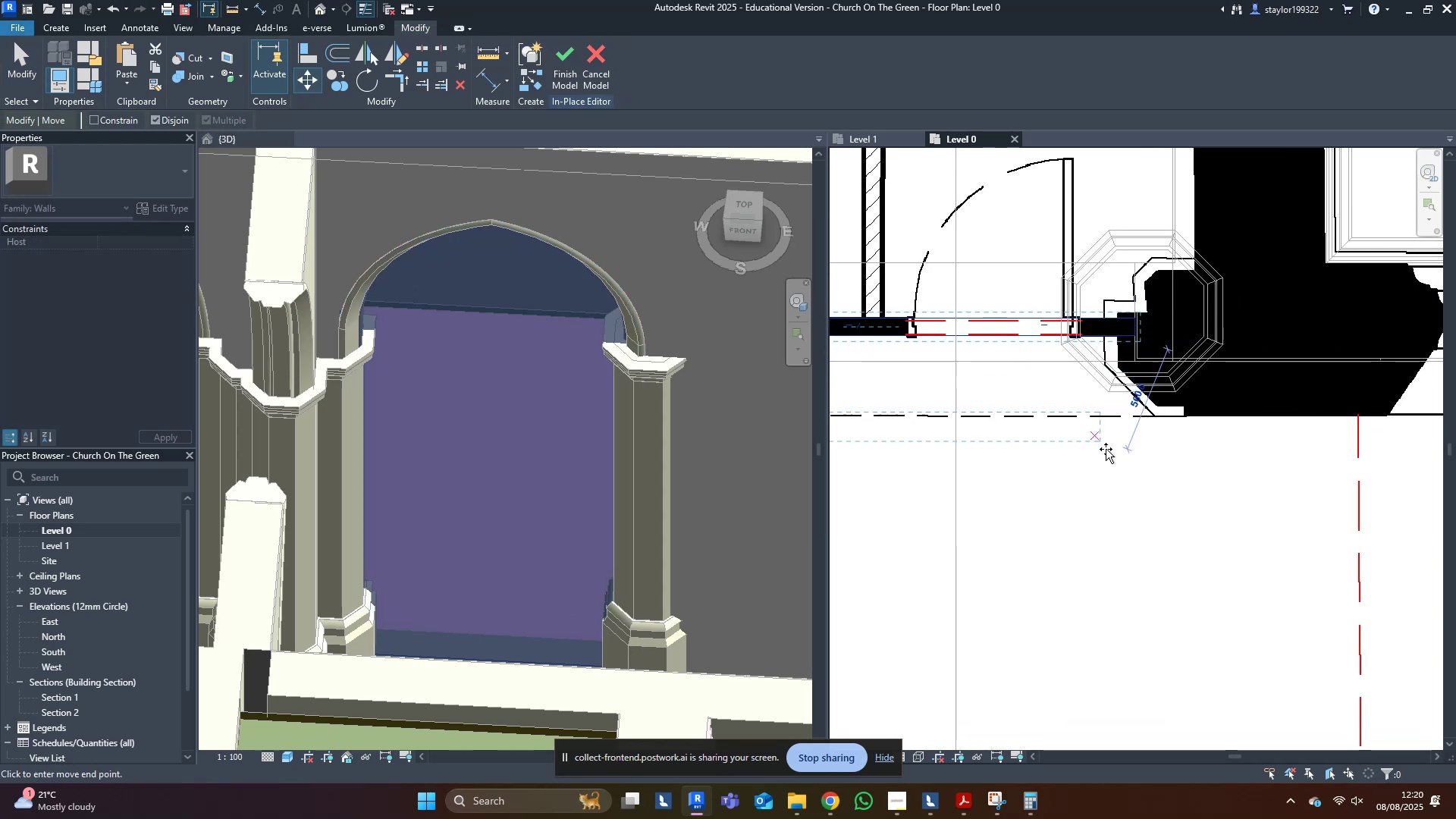 
scroll: coordinate [1088, 497], scroll_direction: down, amount: 9.0
 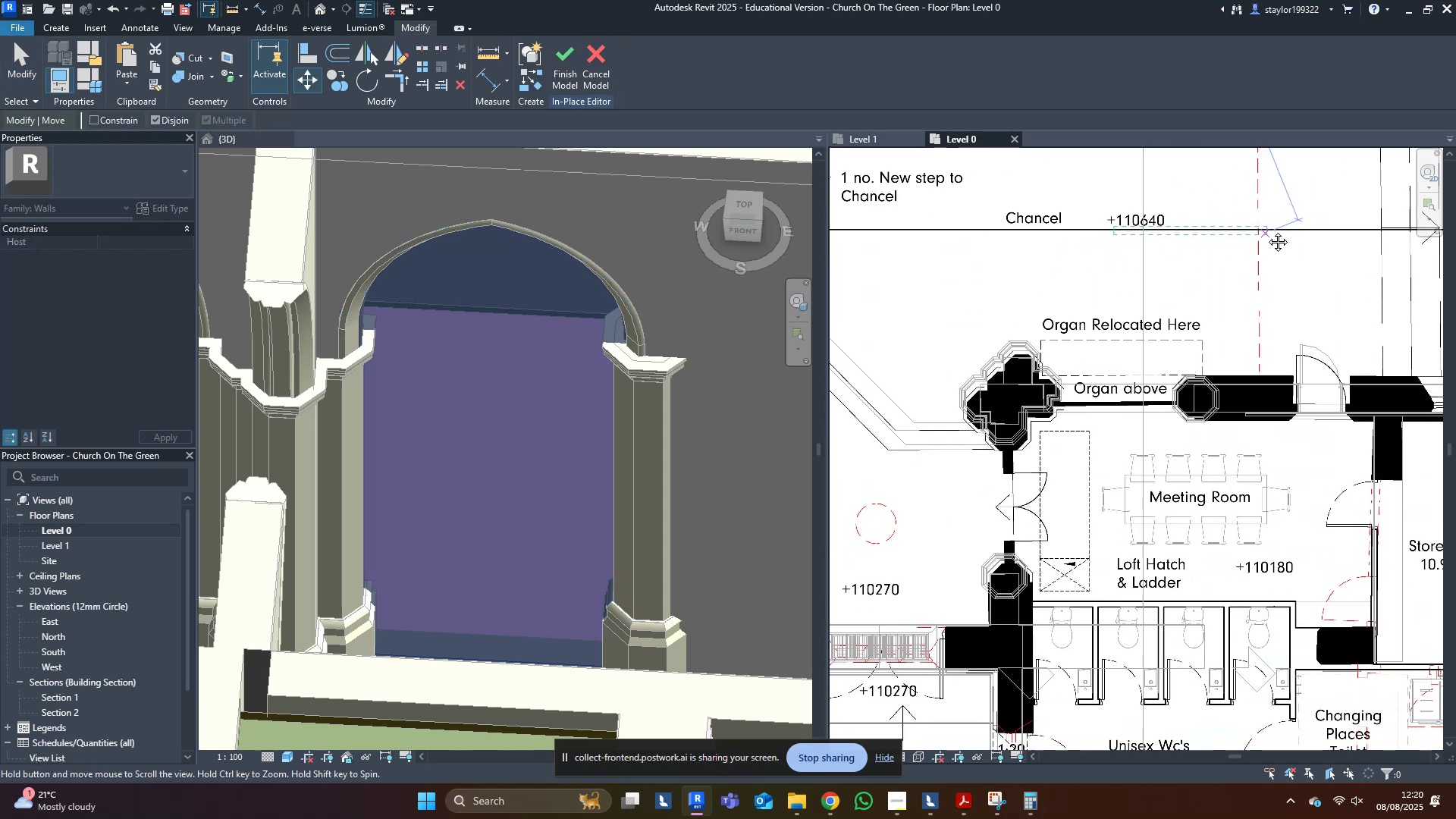 
scroll: coordinate [1171, 388], scroll_direction: up, amount: 4.0
 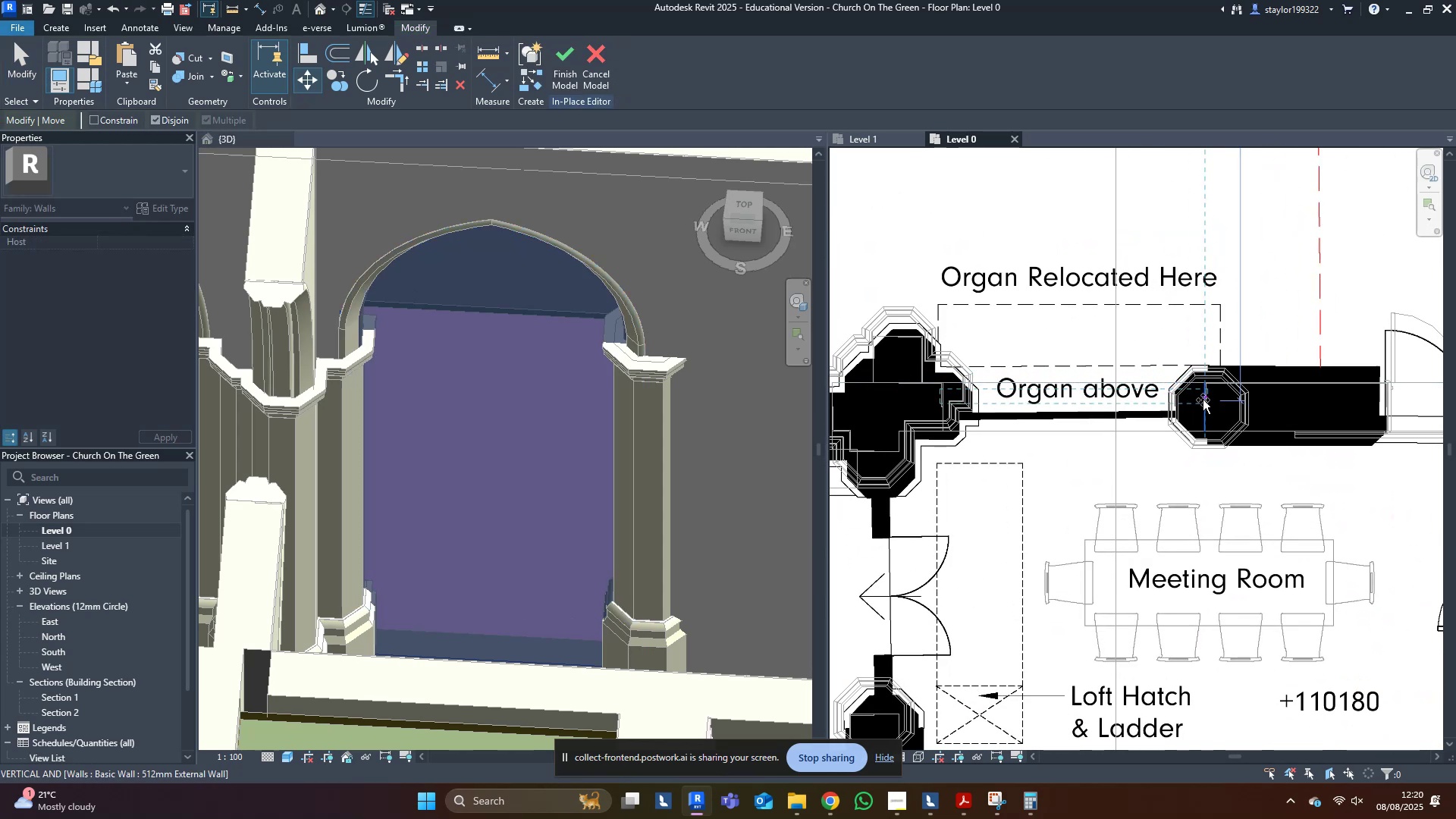 
hold_key(key=ControlLeft, duration=1.07)
left_click([1197, 416])
 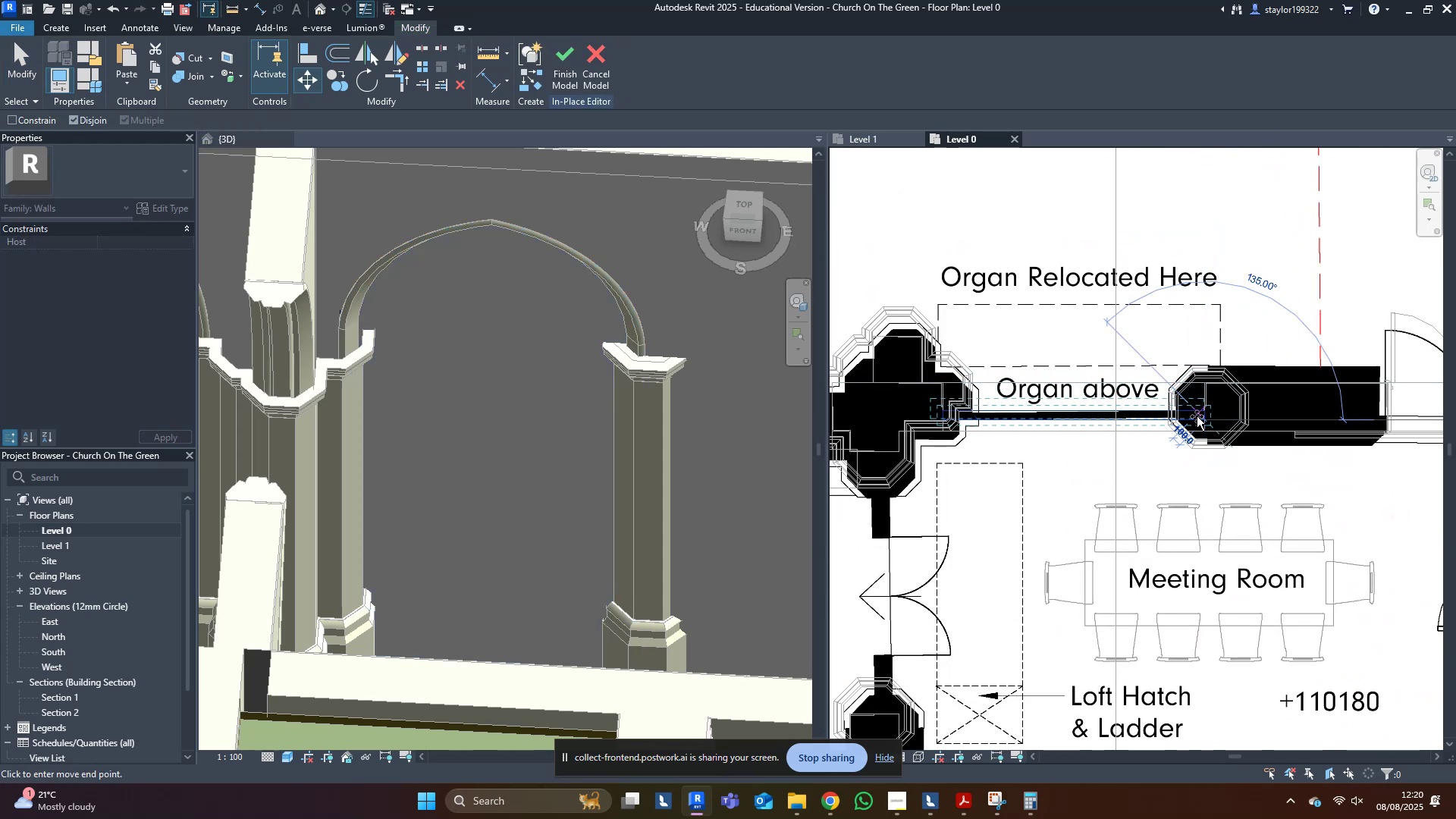 
key(Escape)
 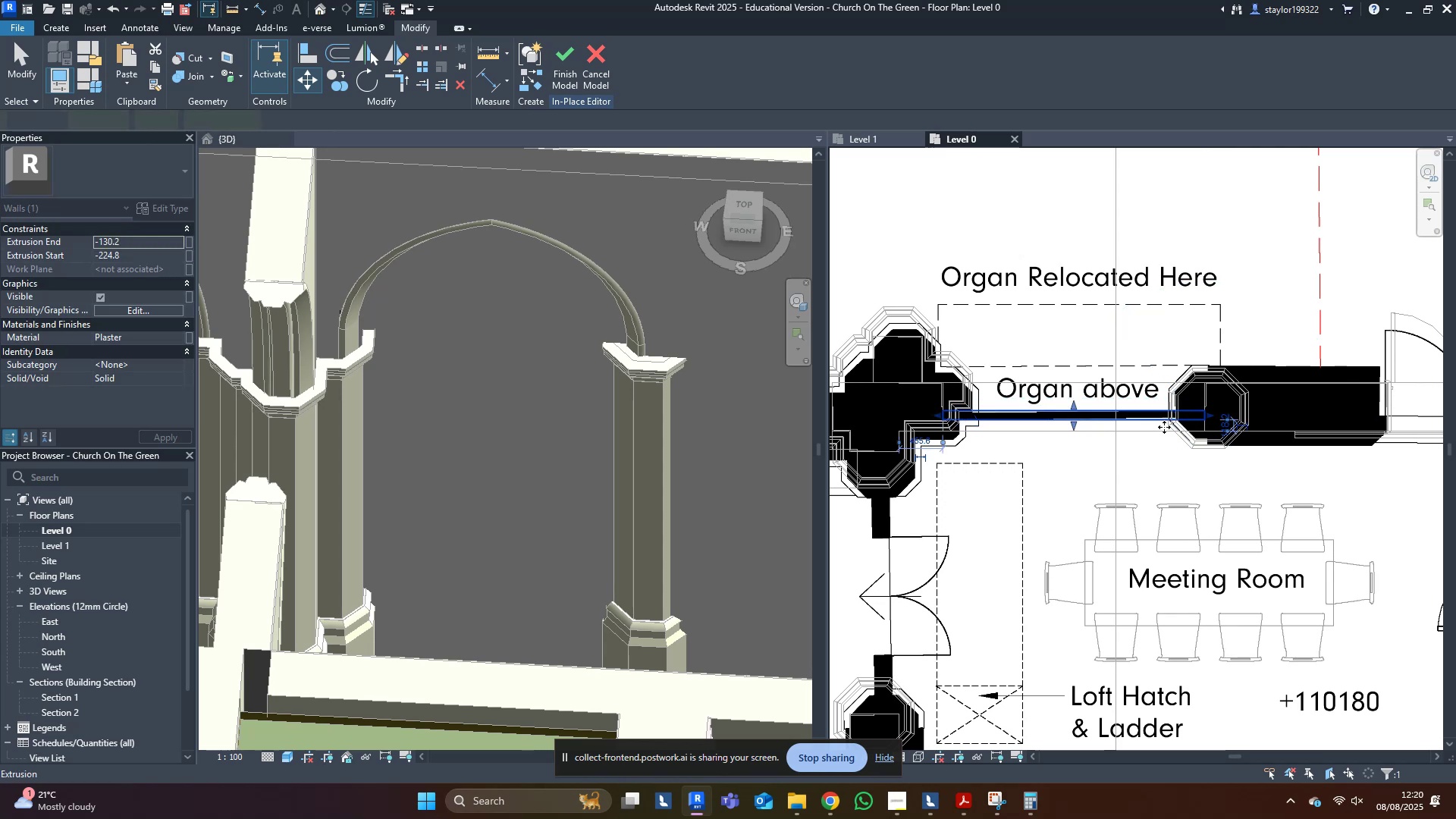 
scroll: coordinate [1125, 416], scroll_direction: up, amount: 11.0
 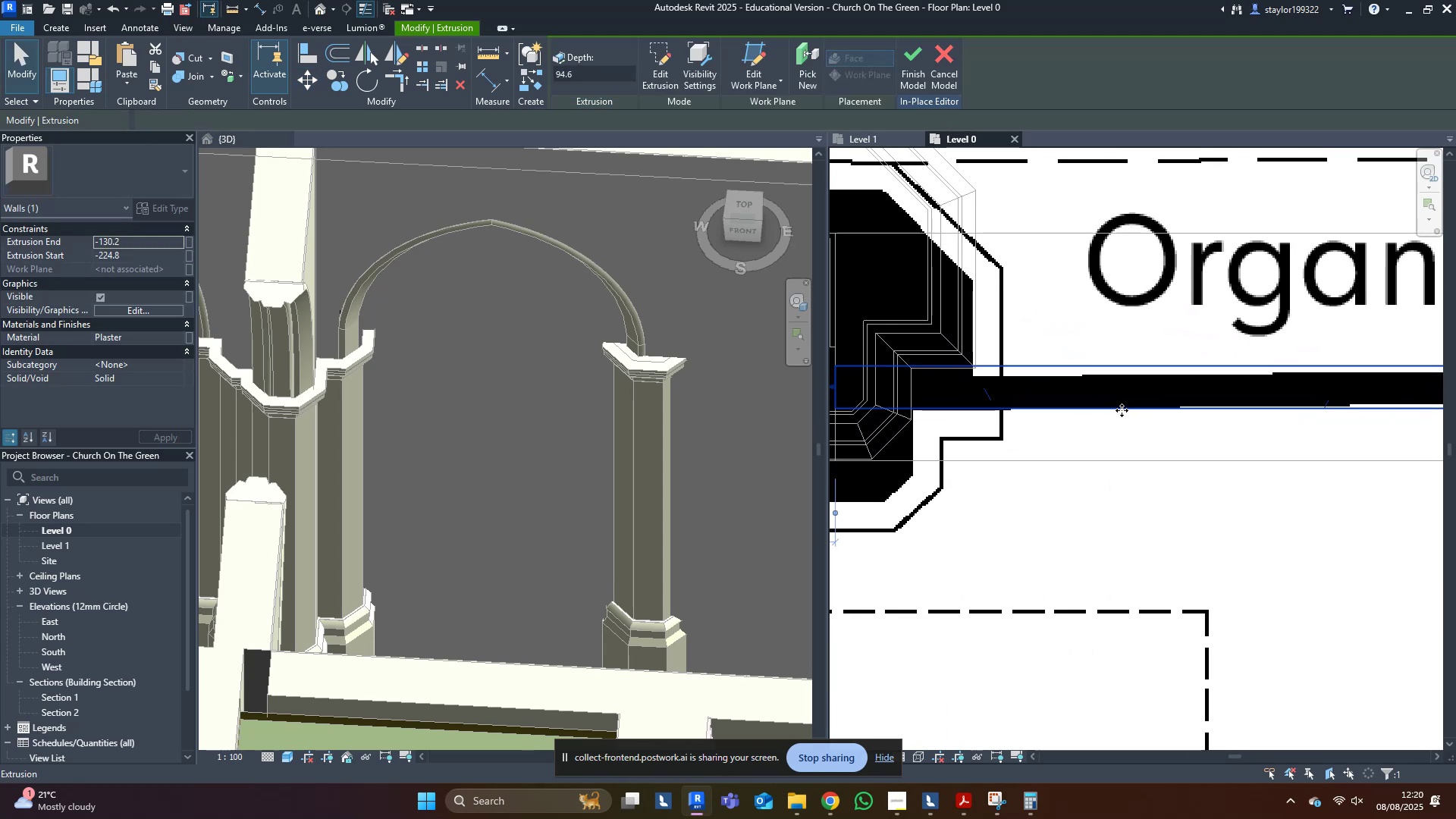 
key(ArrowDown)
 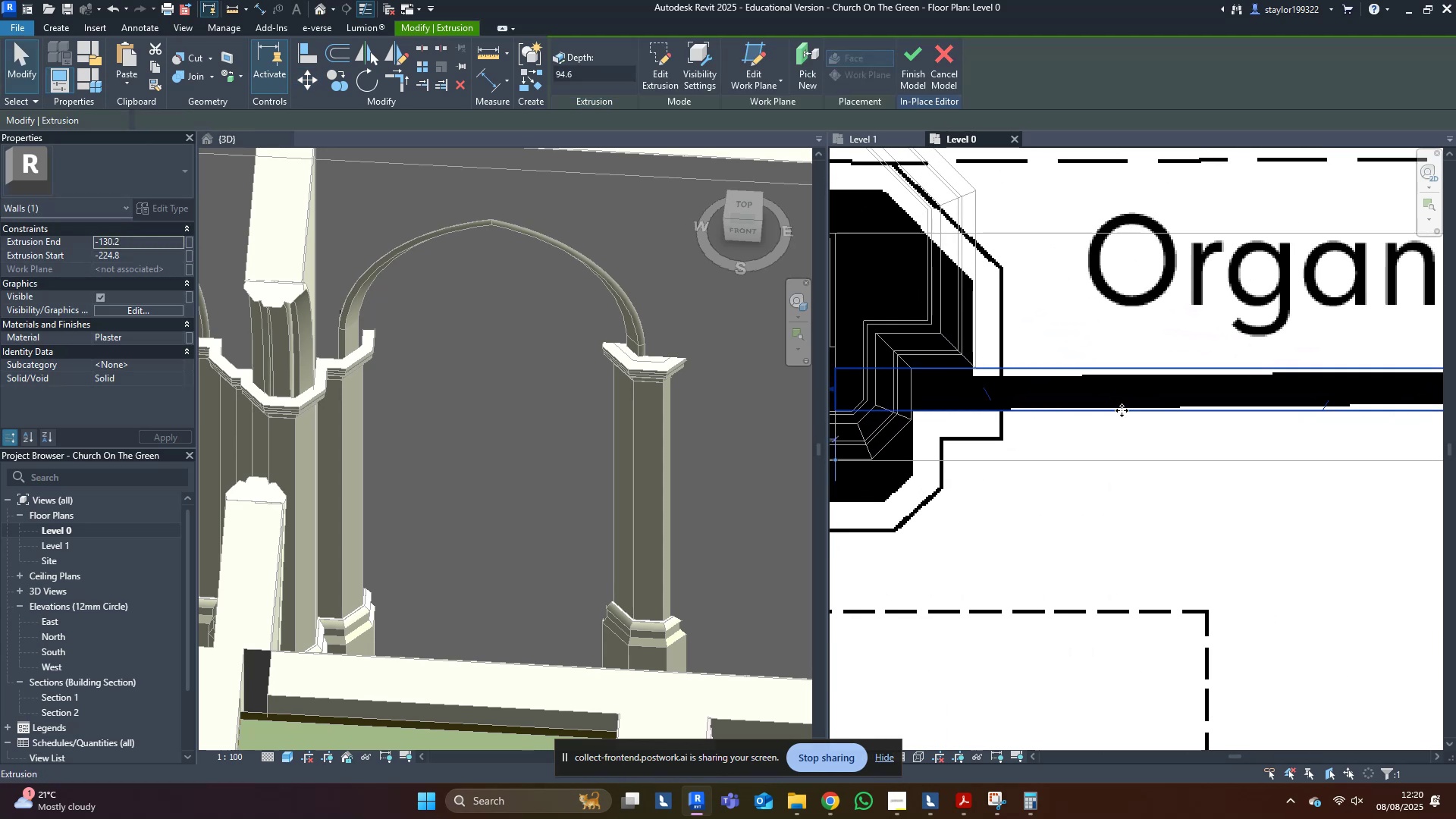 
type(sdwfsd)
 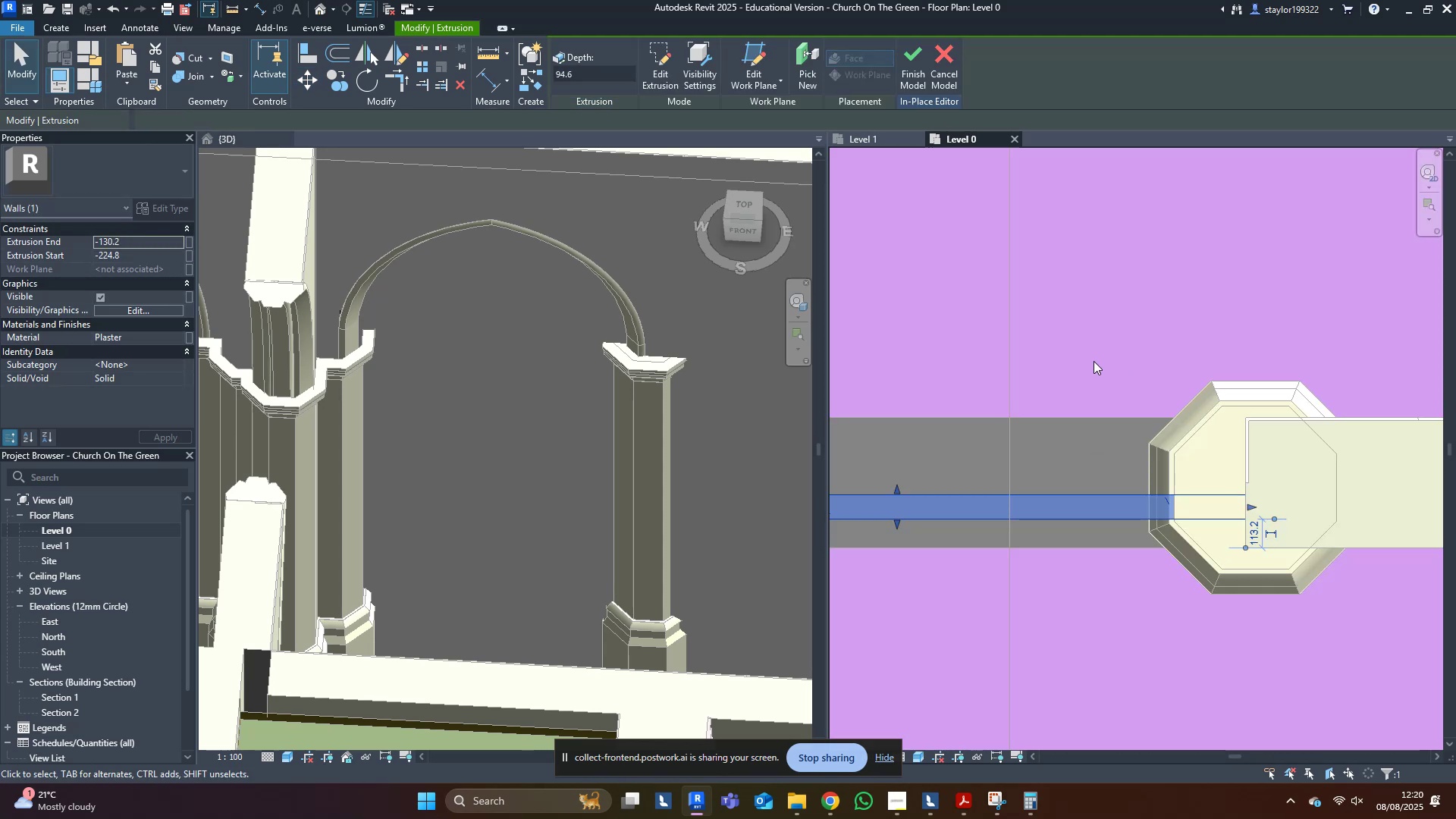 
scroll: coordinate [1125, 415], scroll_direction: down, amount: 4.0
 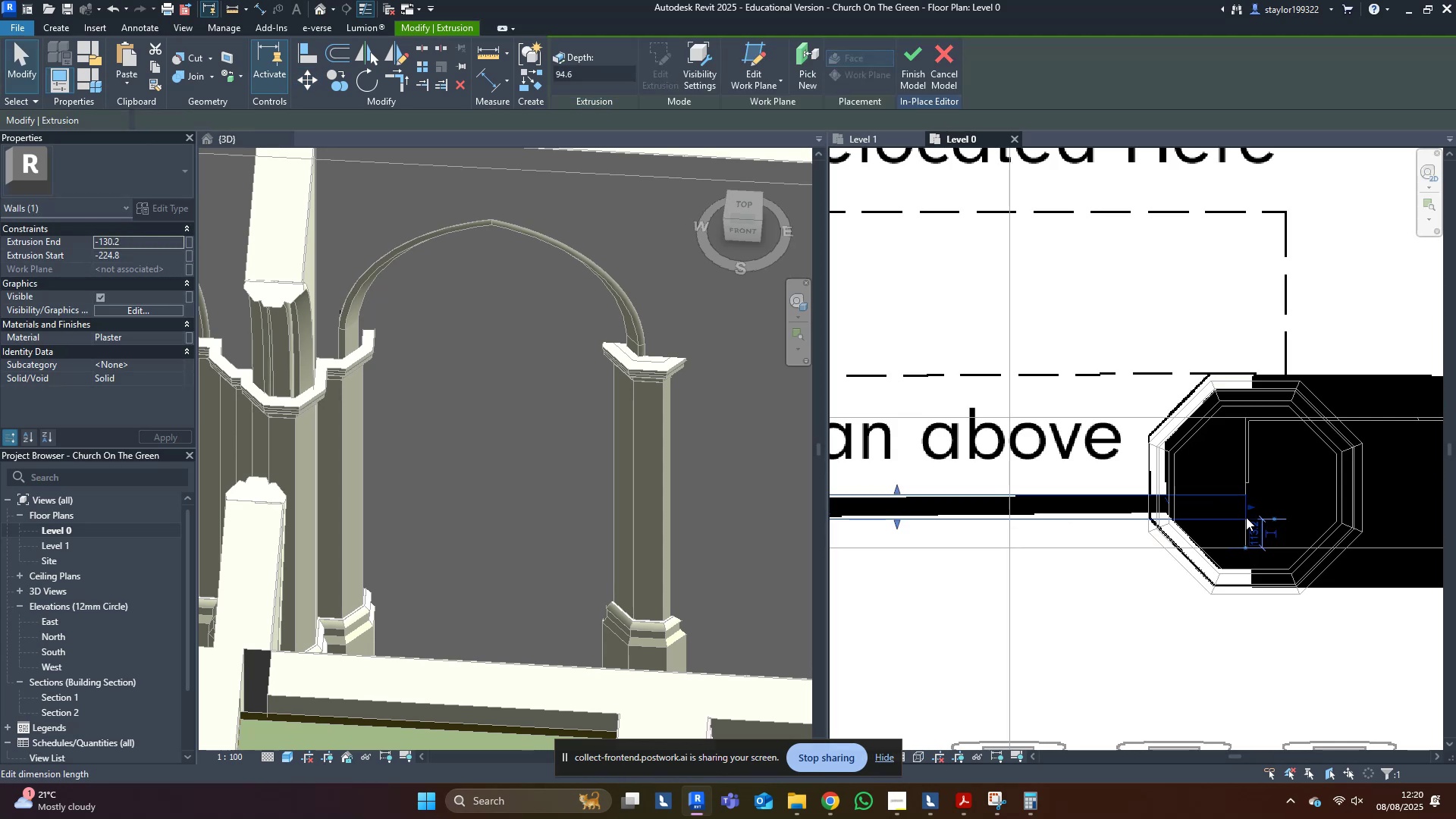 
middle_click([1120, 359])
 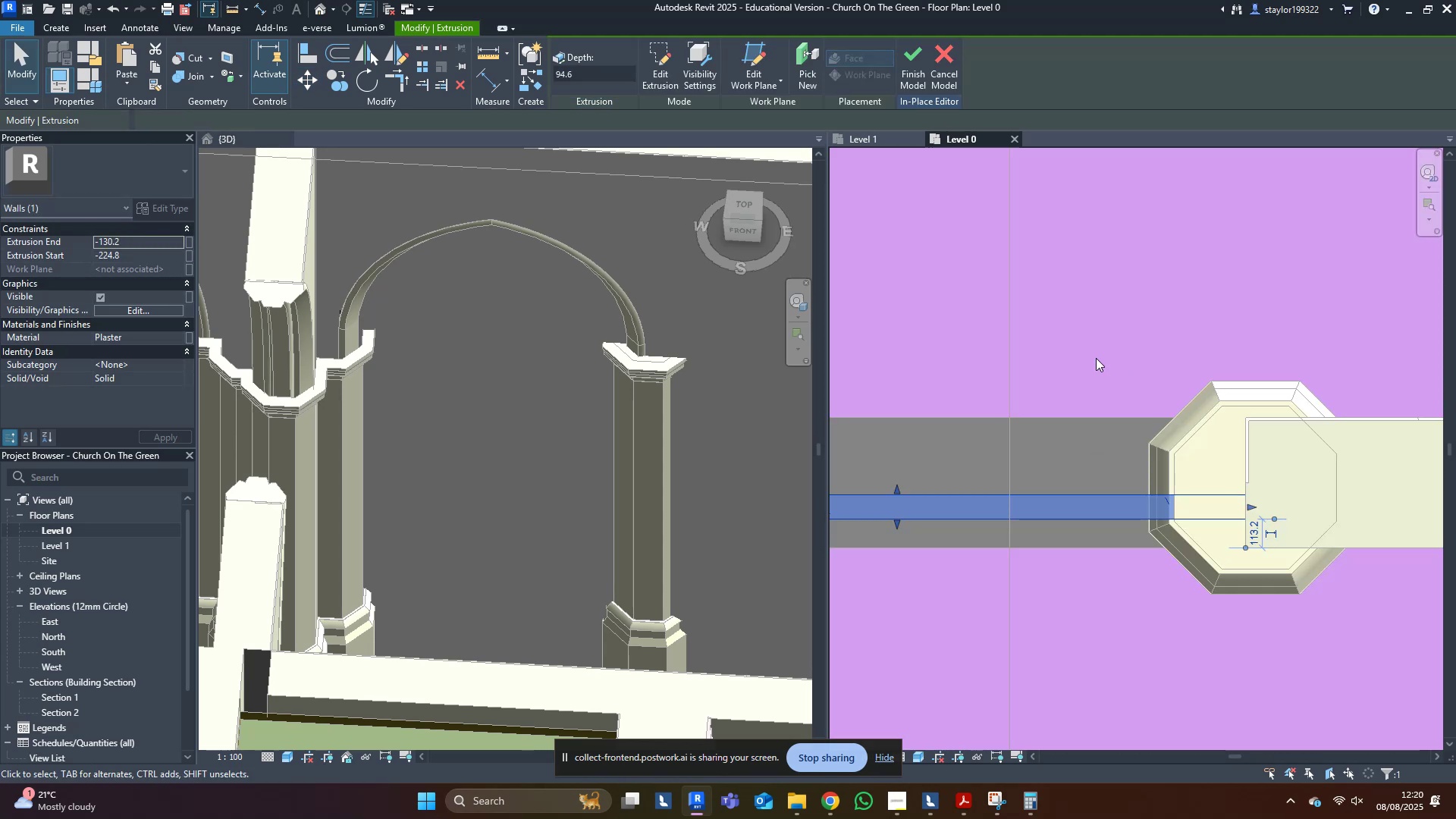 
scroll: coordinate [1087, 378], scroll_direction: down, amount: 9.0
 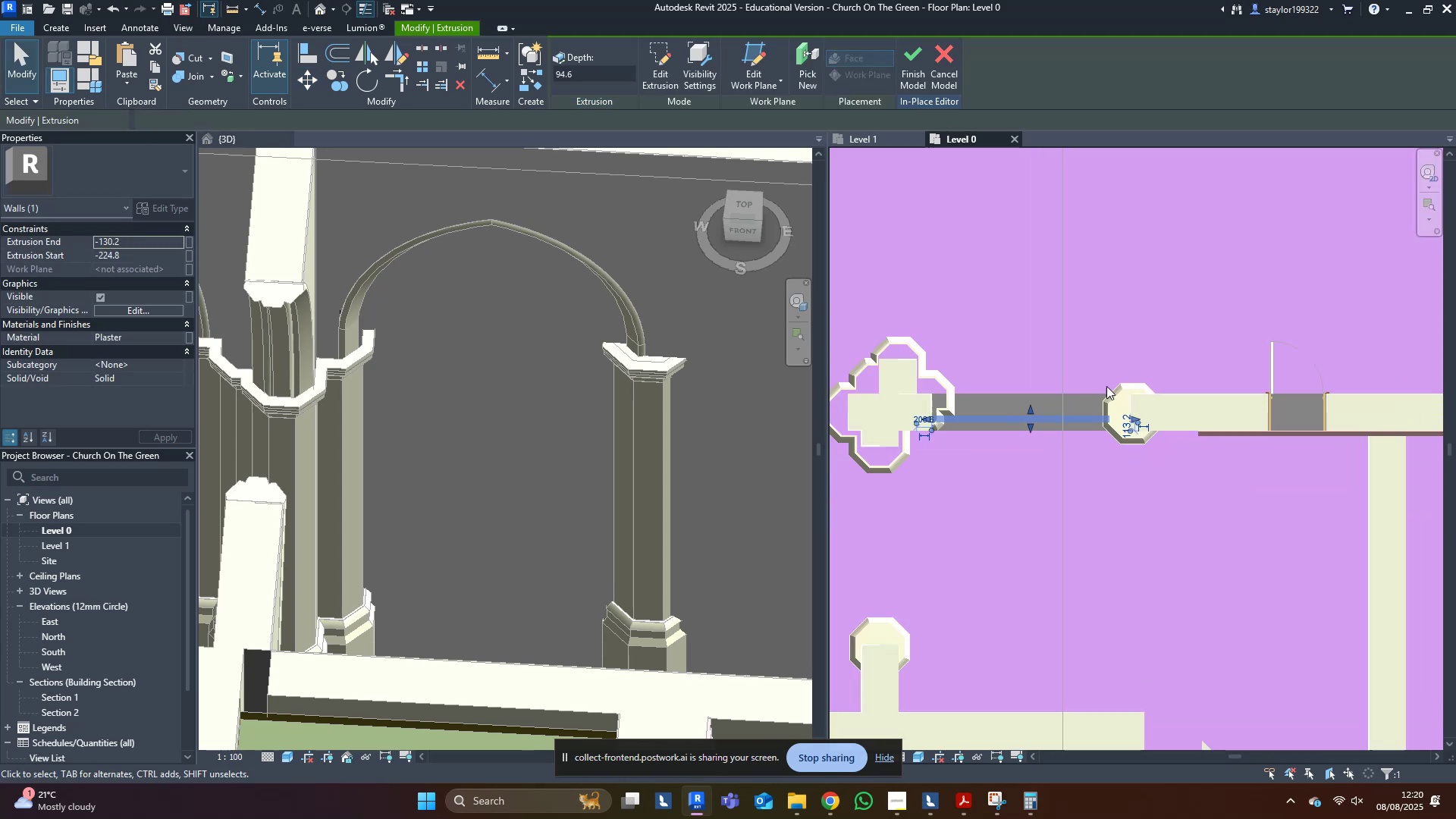 
hold_key(key=ShiftLeft, duration=0.4)
 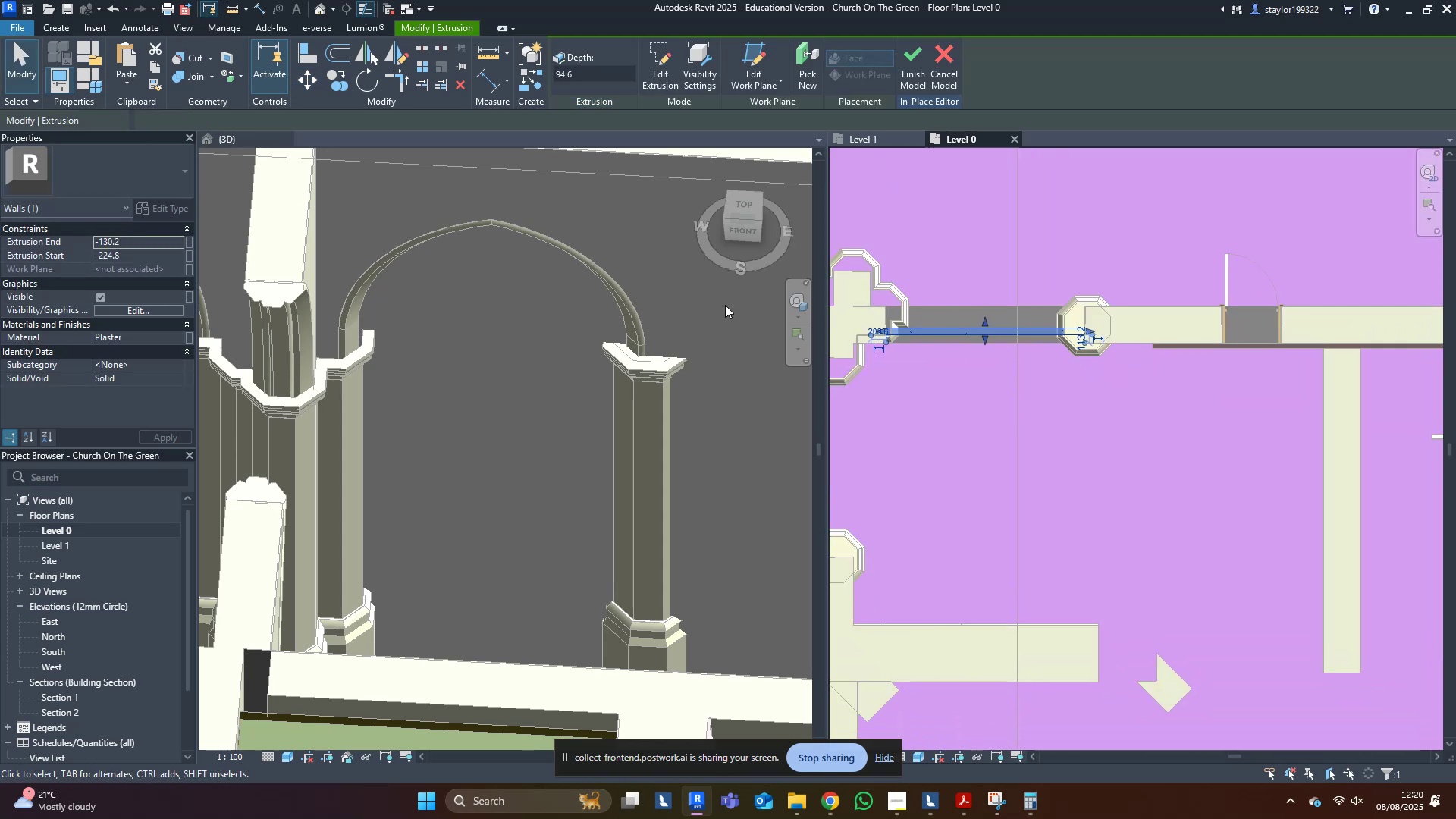 
scroll: coordinate [494, 384], scroll_direction: down, amount: 4.0
 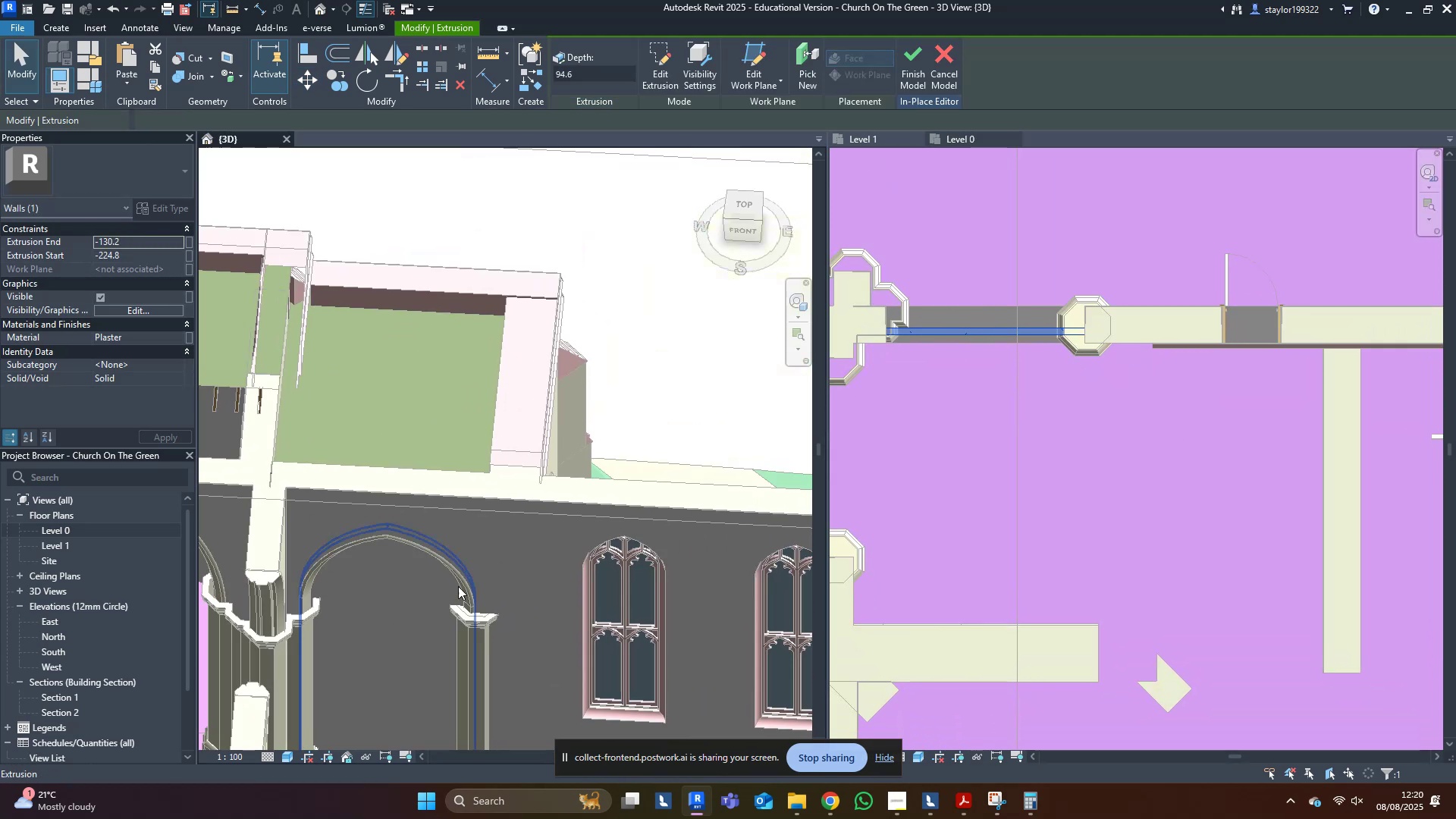 
hold_key(key=ShiftLeft, duration=0.89)
scroll: coordinate [612, 392], scroll_direction: down, amount: 4.0
 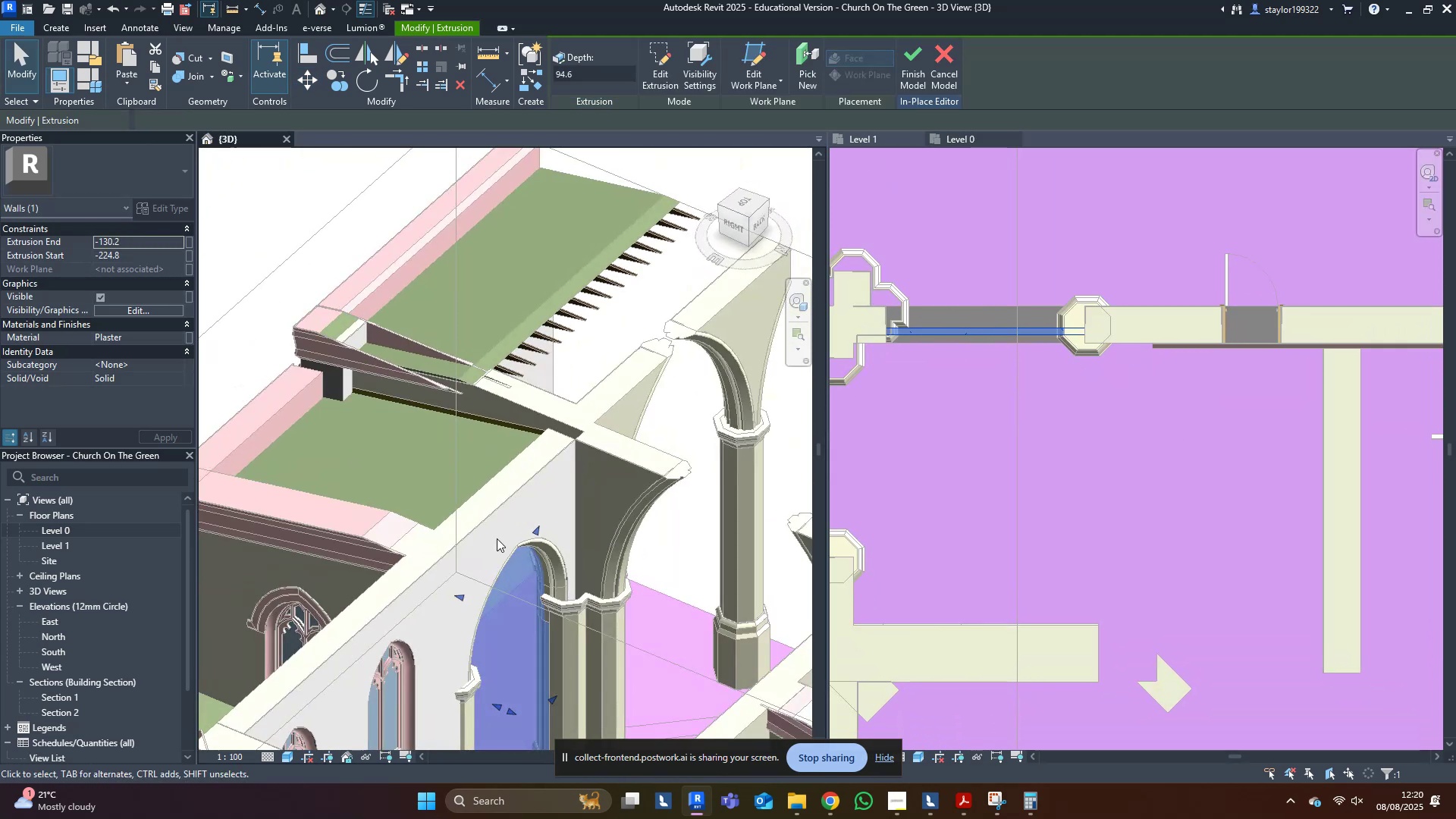 
hold_key(key=ShiftLeft, duration=0.56)
 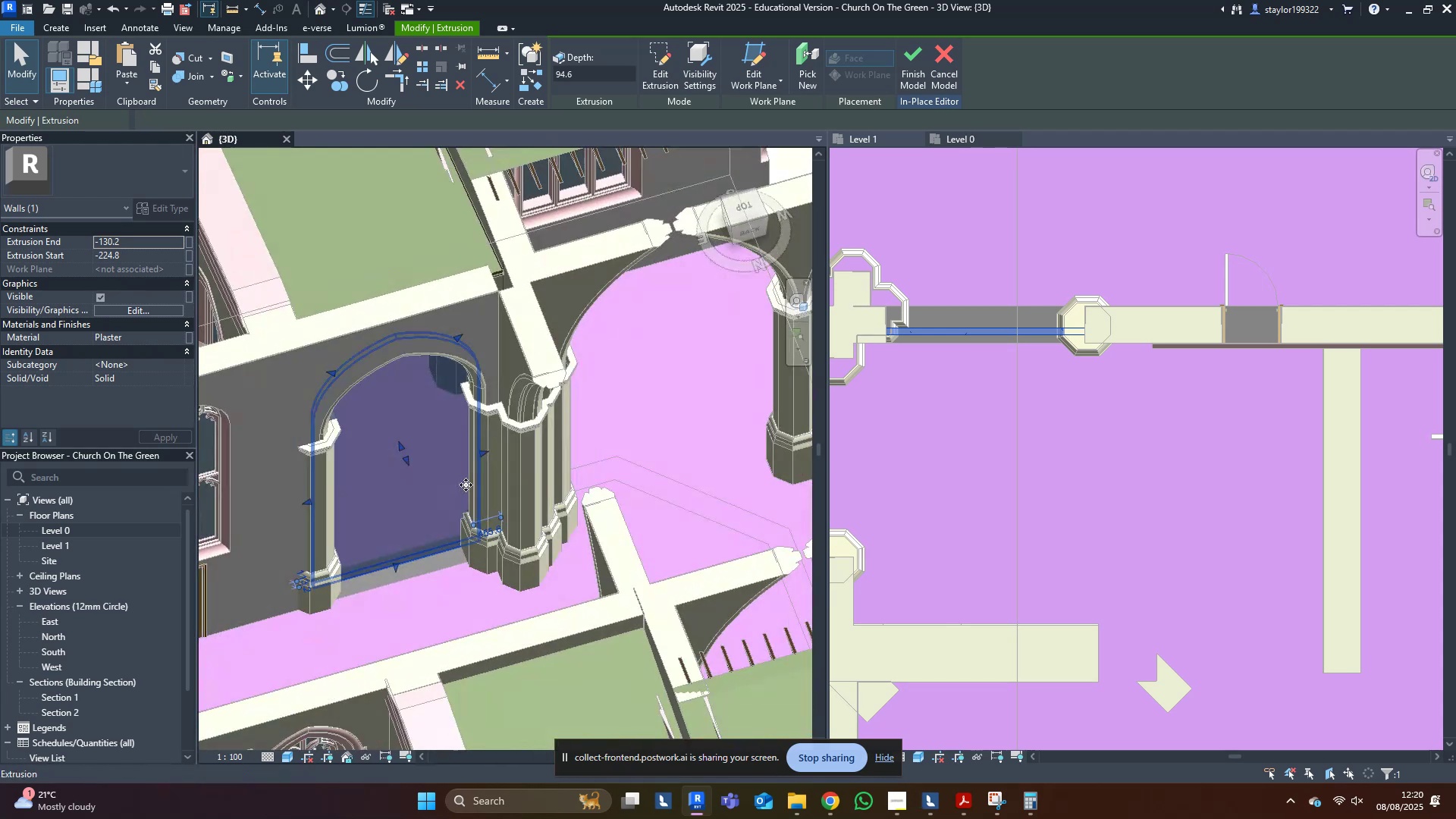 
key(Escape)
type(al)
 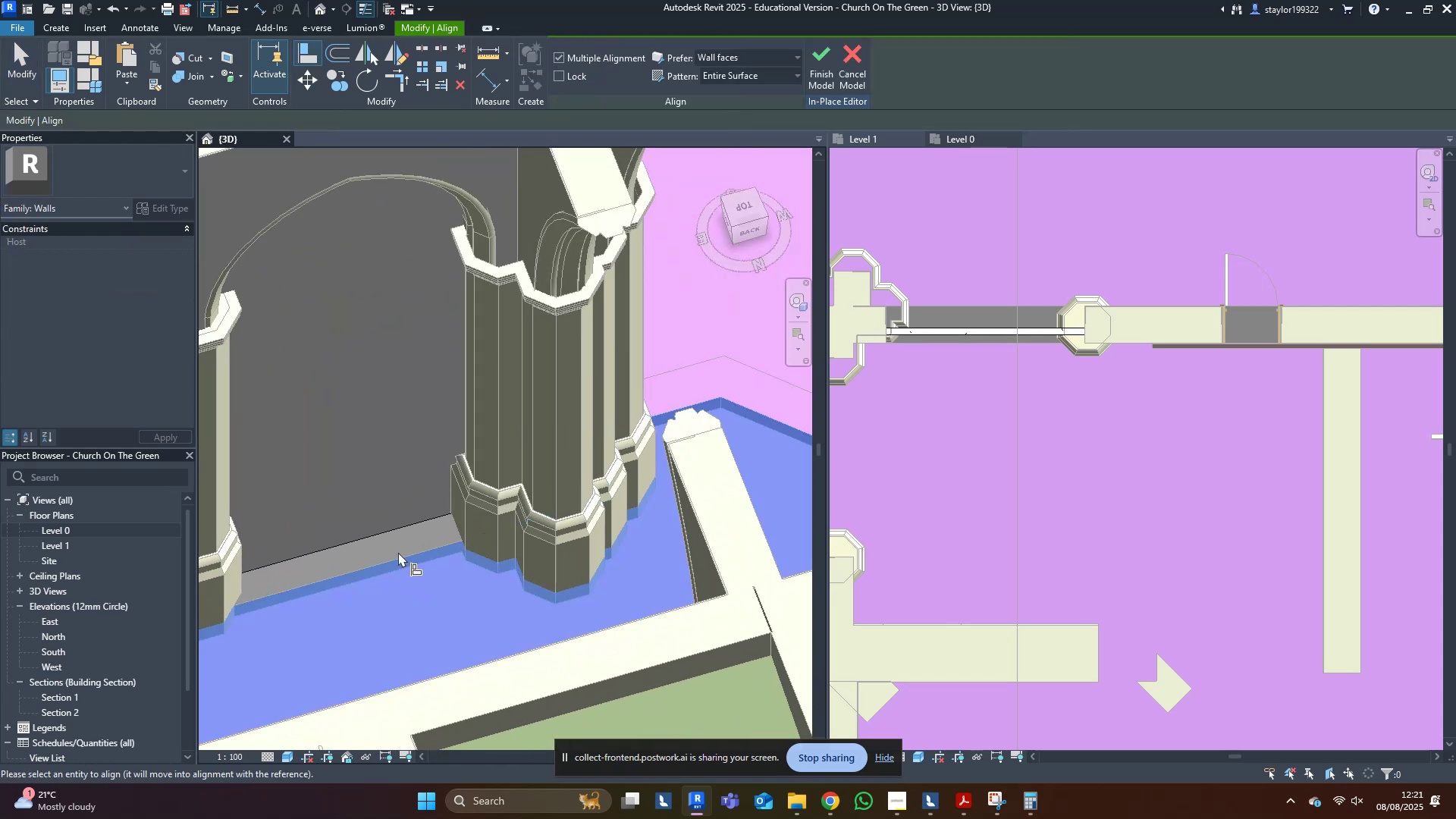 
scroll: coordinate [471, 587], scroll_direction: up, amount: 4.0
 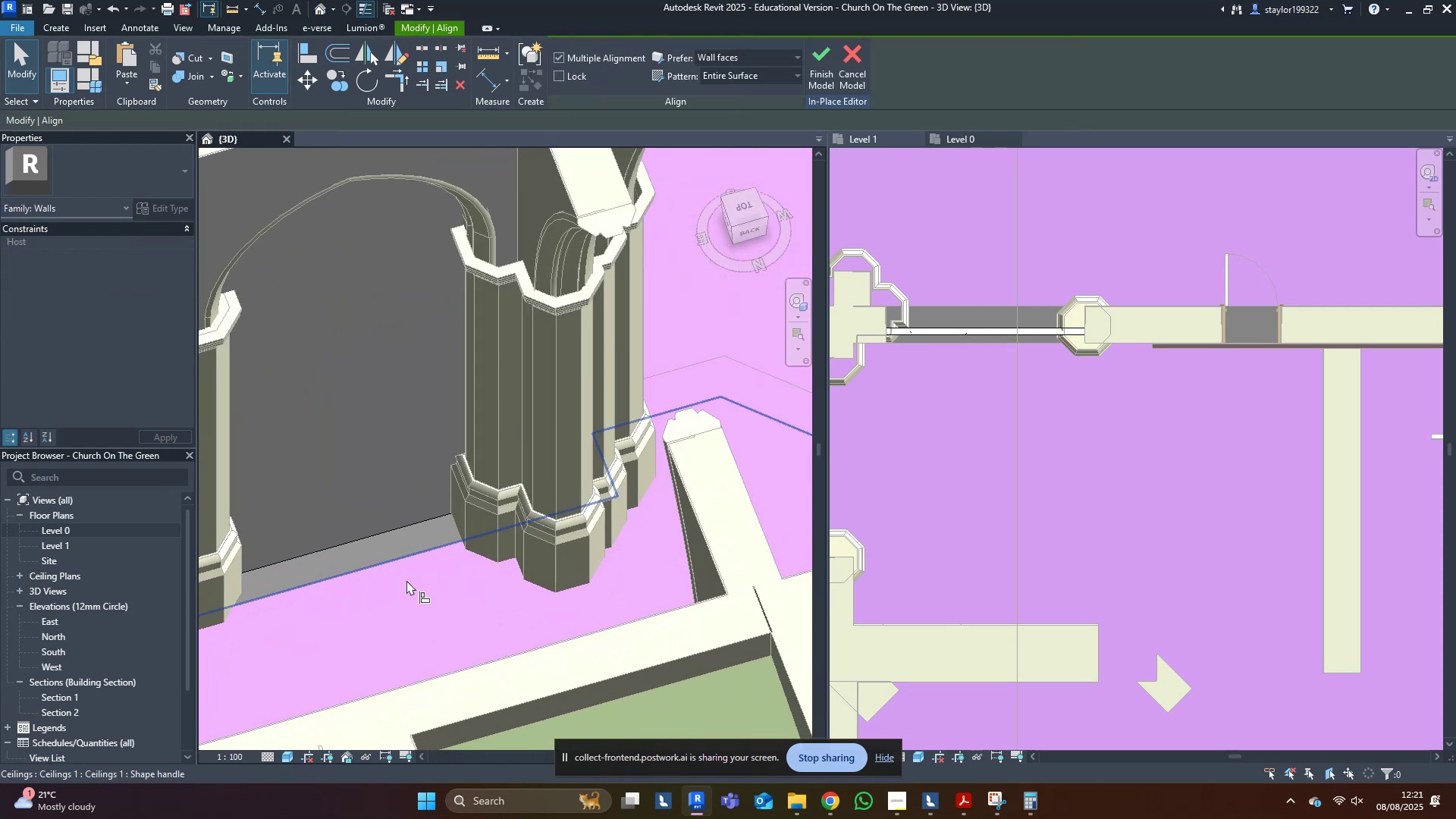 
left_click([406, 581])
 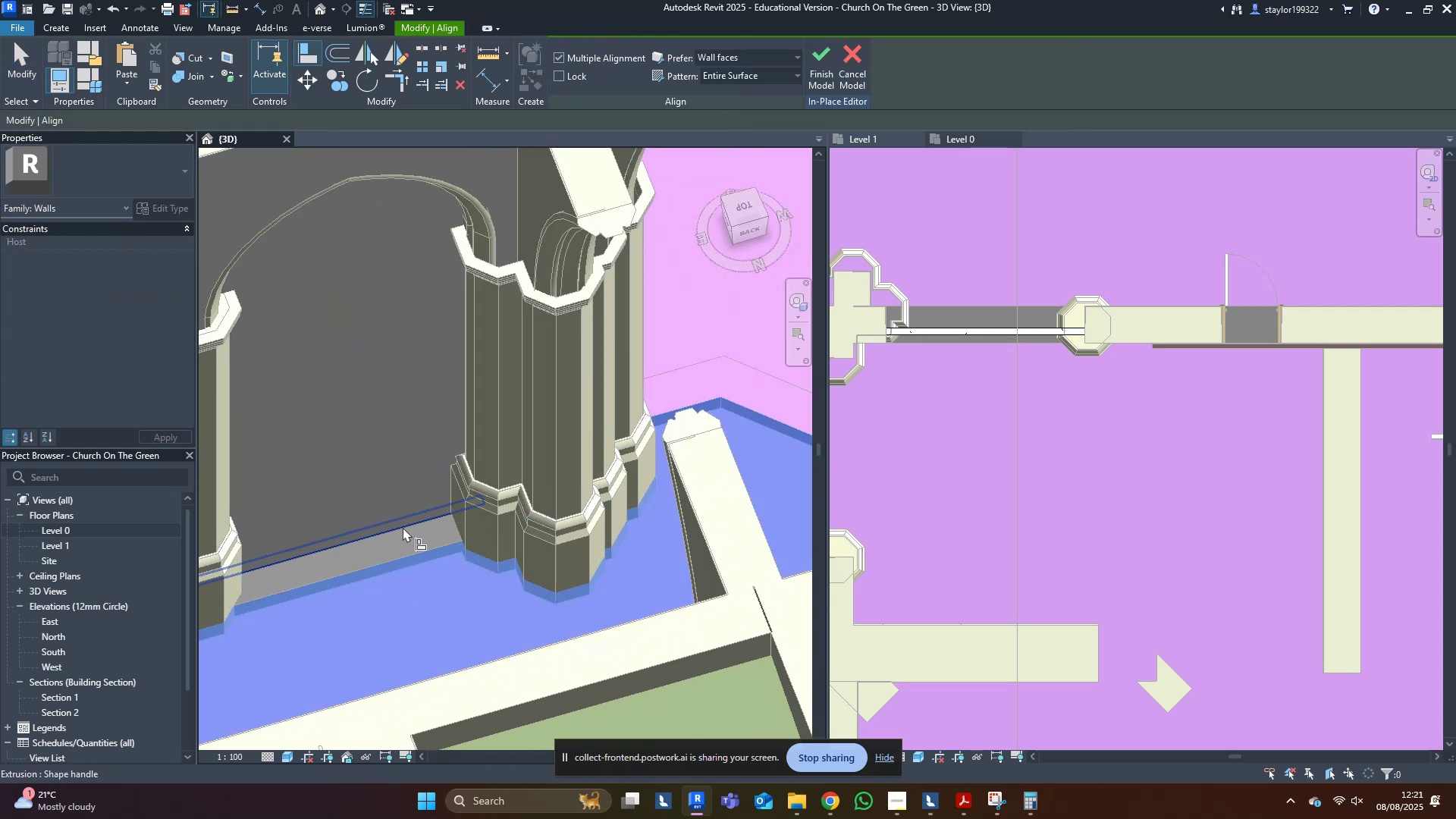 
left_click([403, 527])
 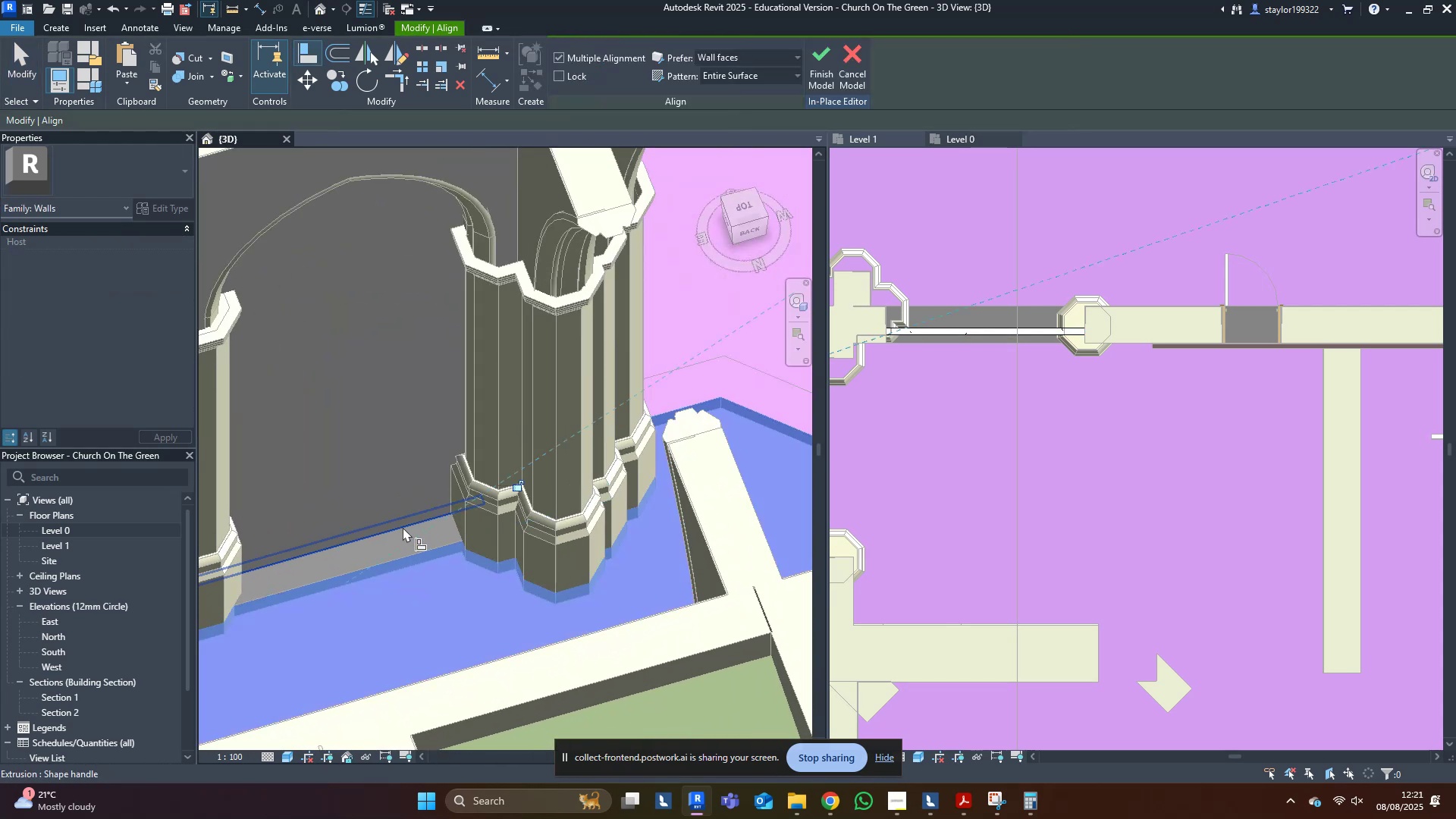 
key(Escape)
key(Escape)
key(Escape)
type(ptgfl)
 